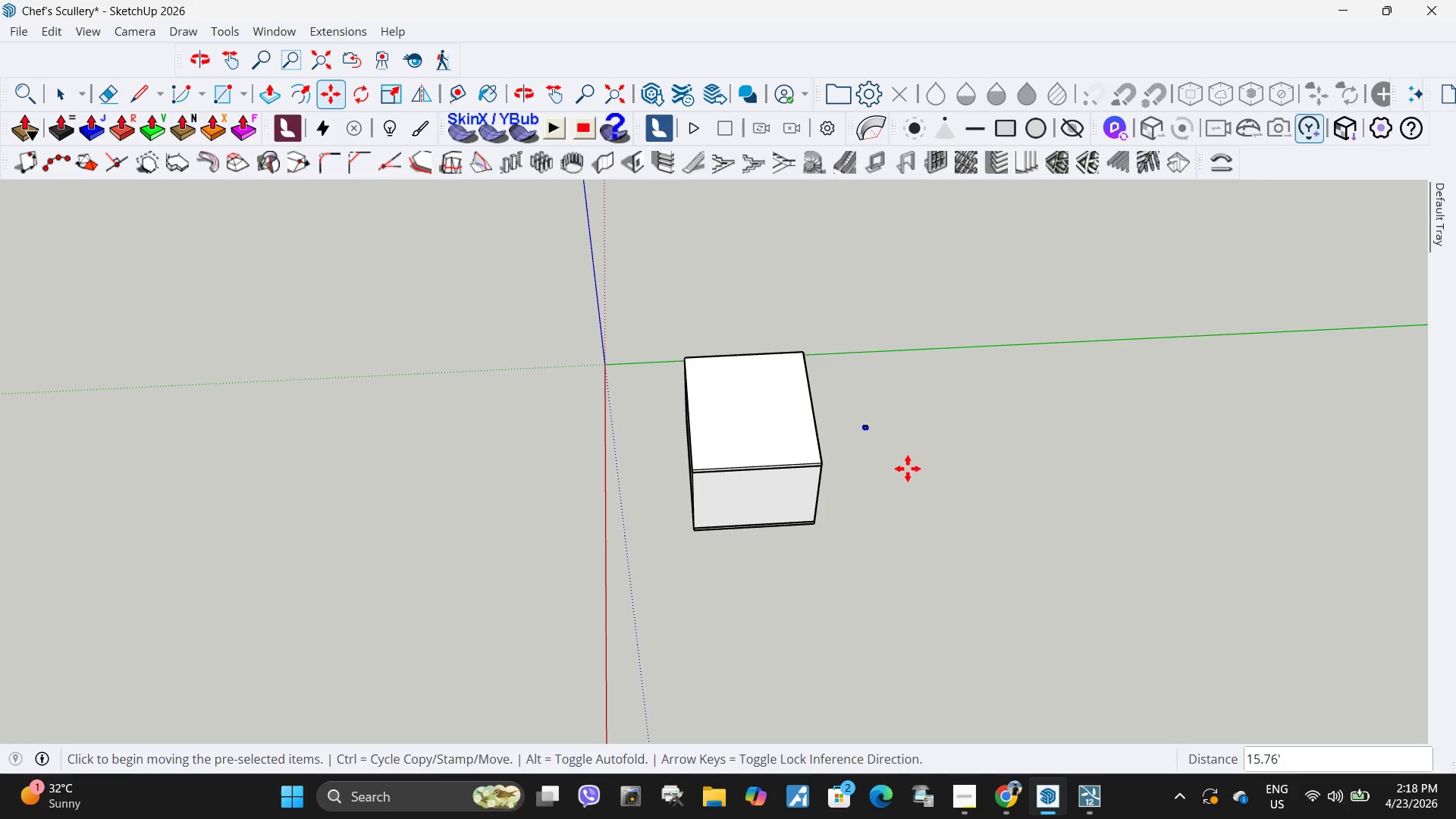 
scroll: coordinate [902, 482], scroll_direction: down, amount: 2.0
 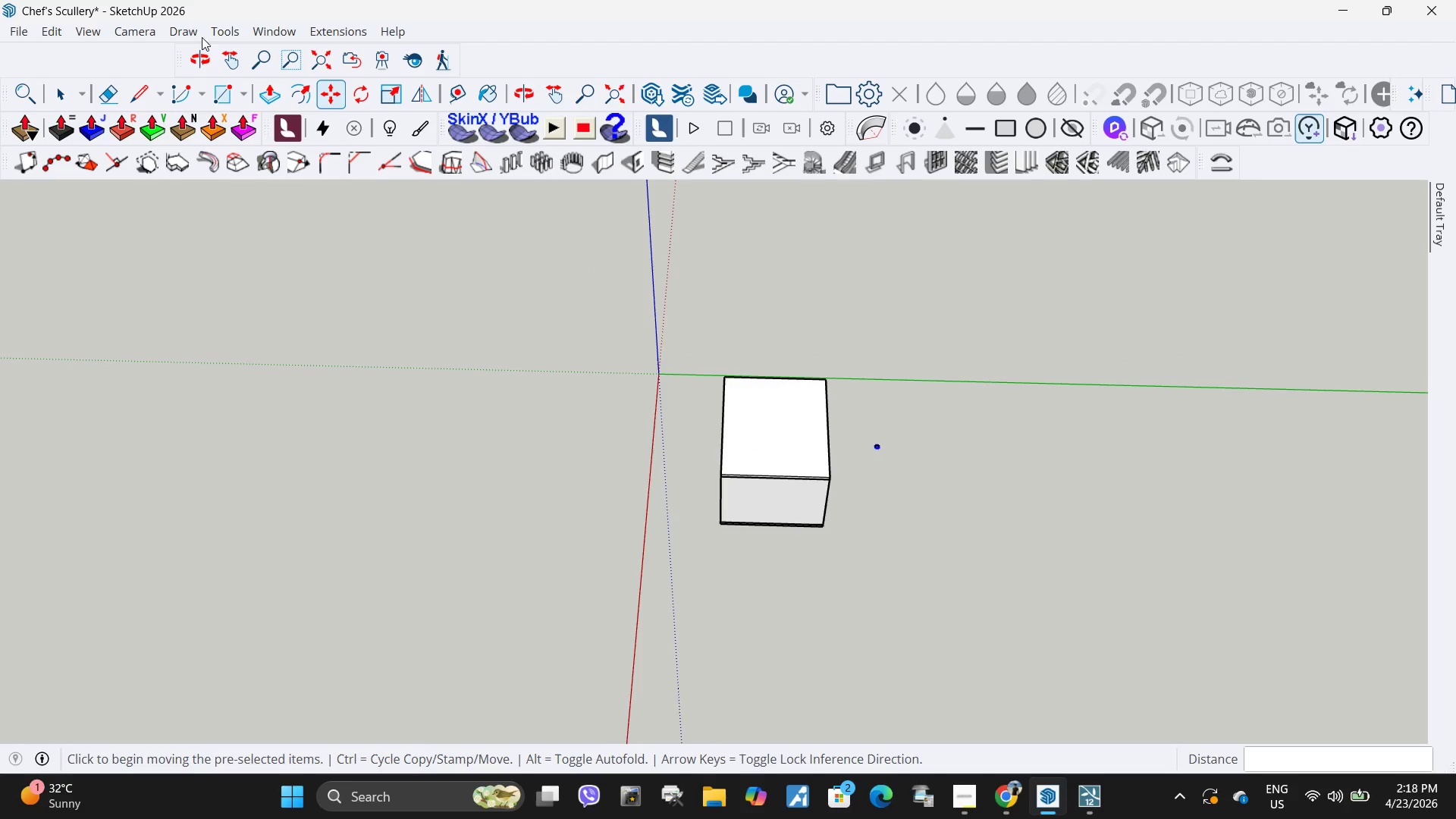 
left_click([230, 33])
 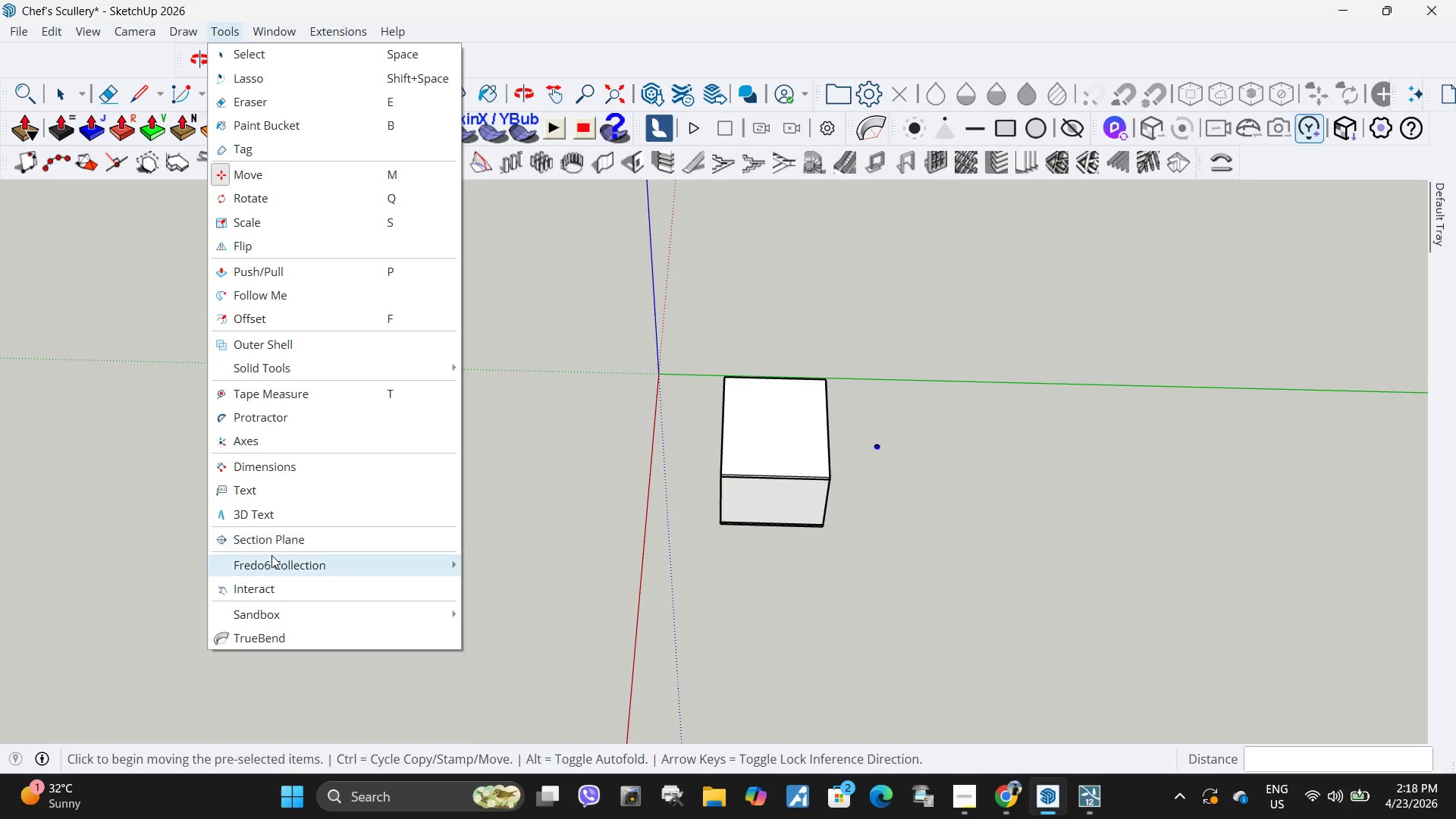 
left_click([280, 544])
 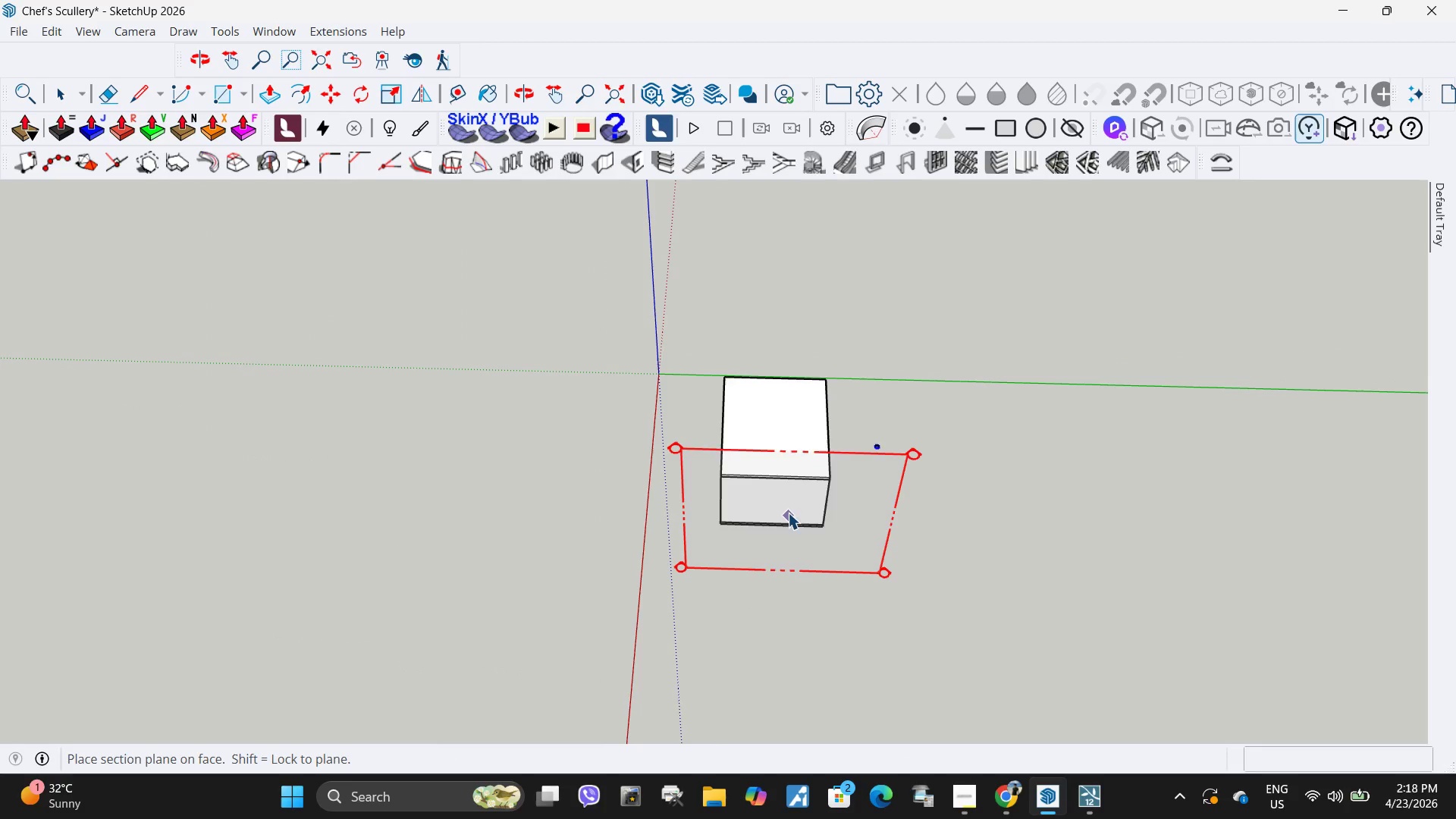 
left_click([788, 506])
 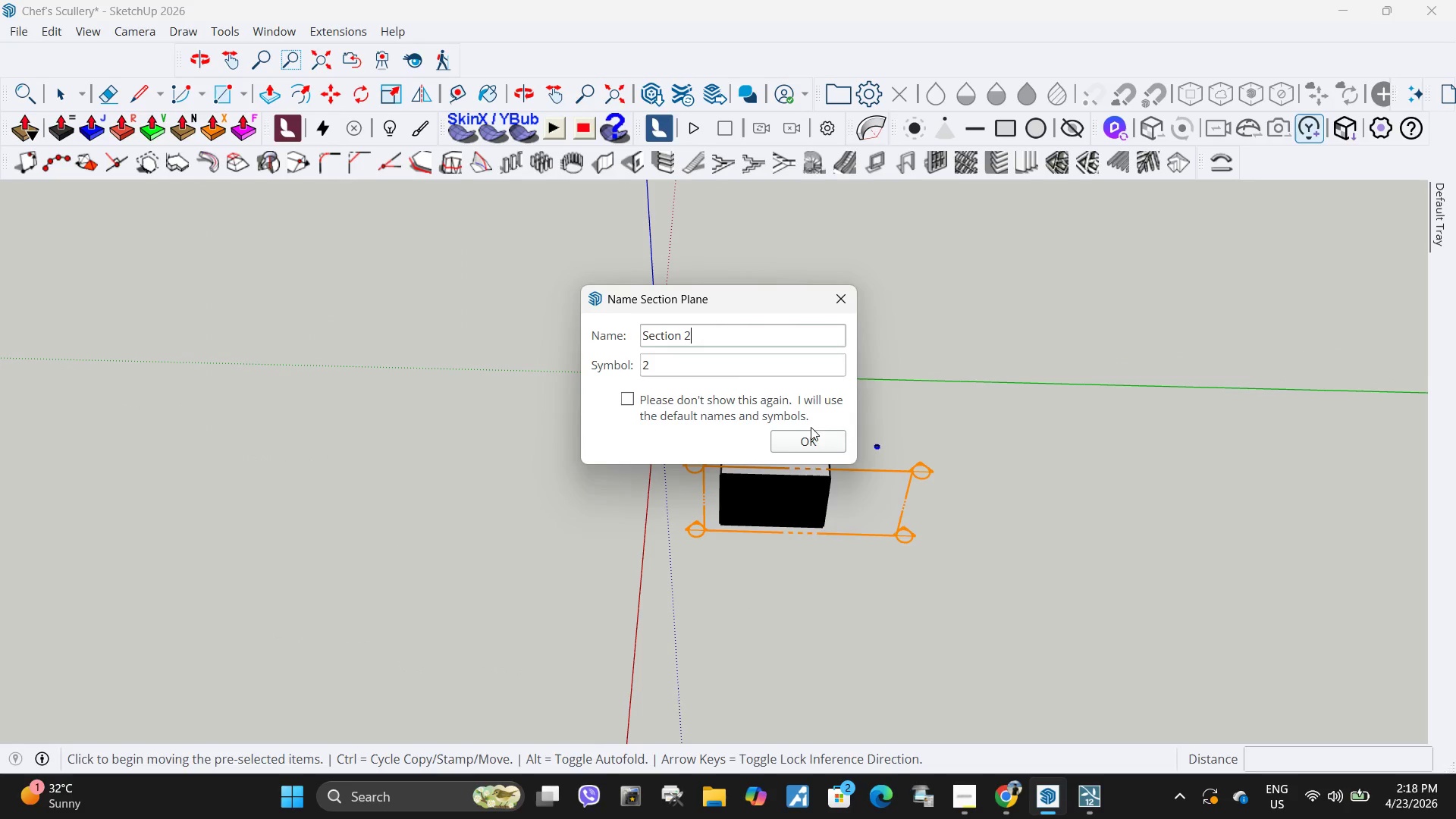 
left_click([810, 429])
 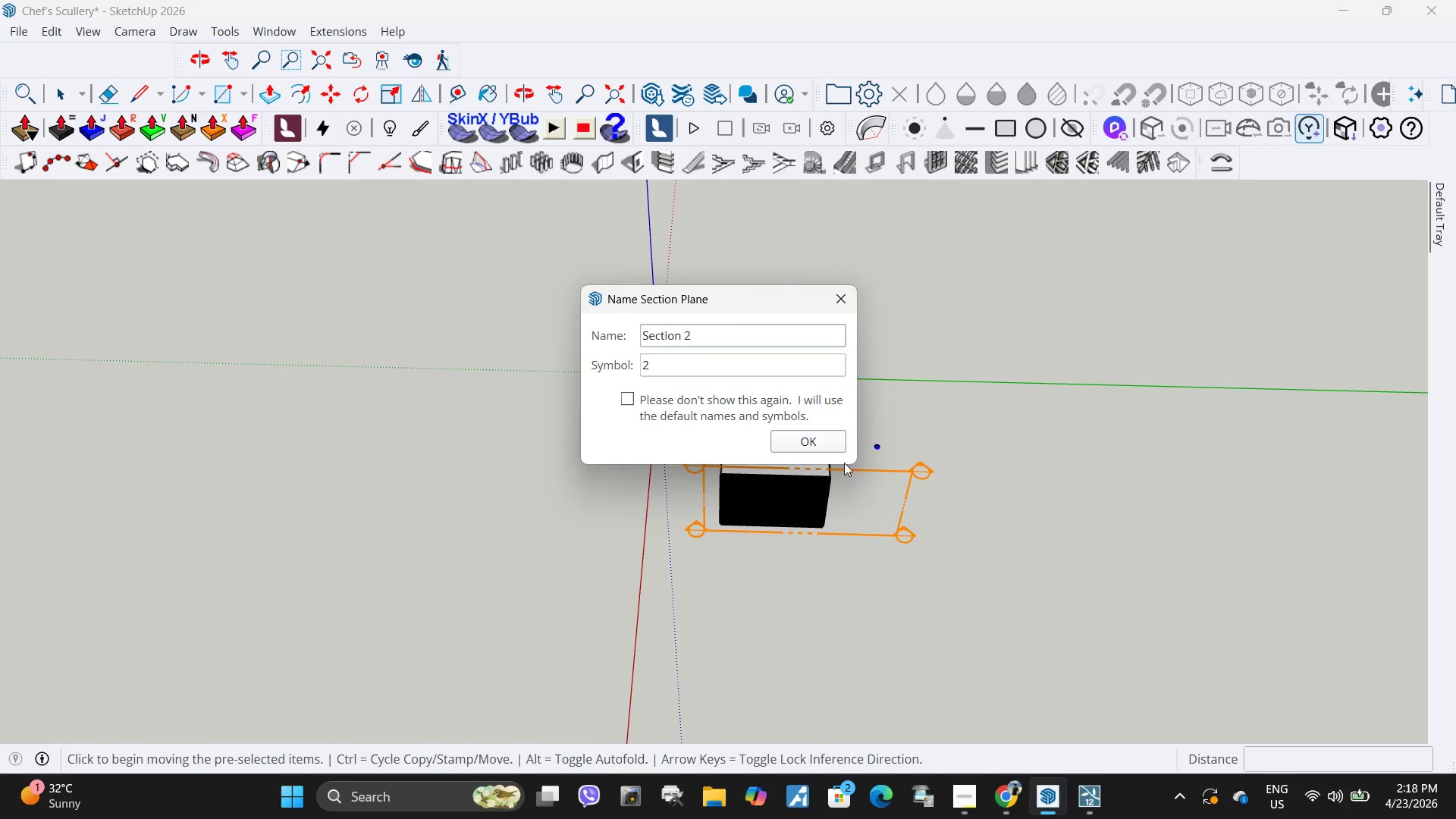 
left_click([828, 440])
 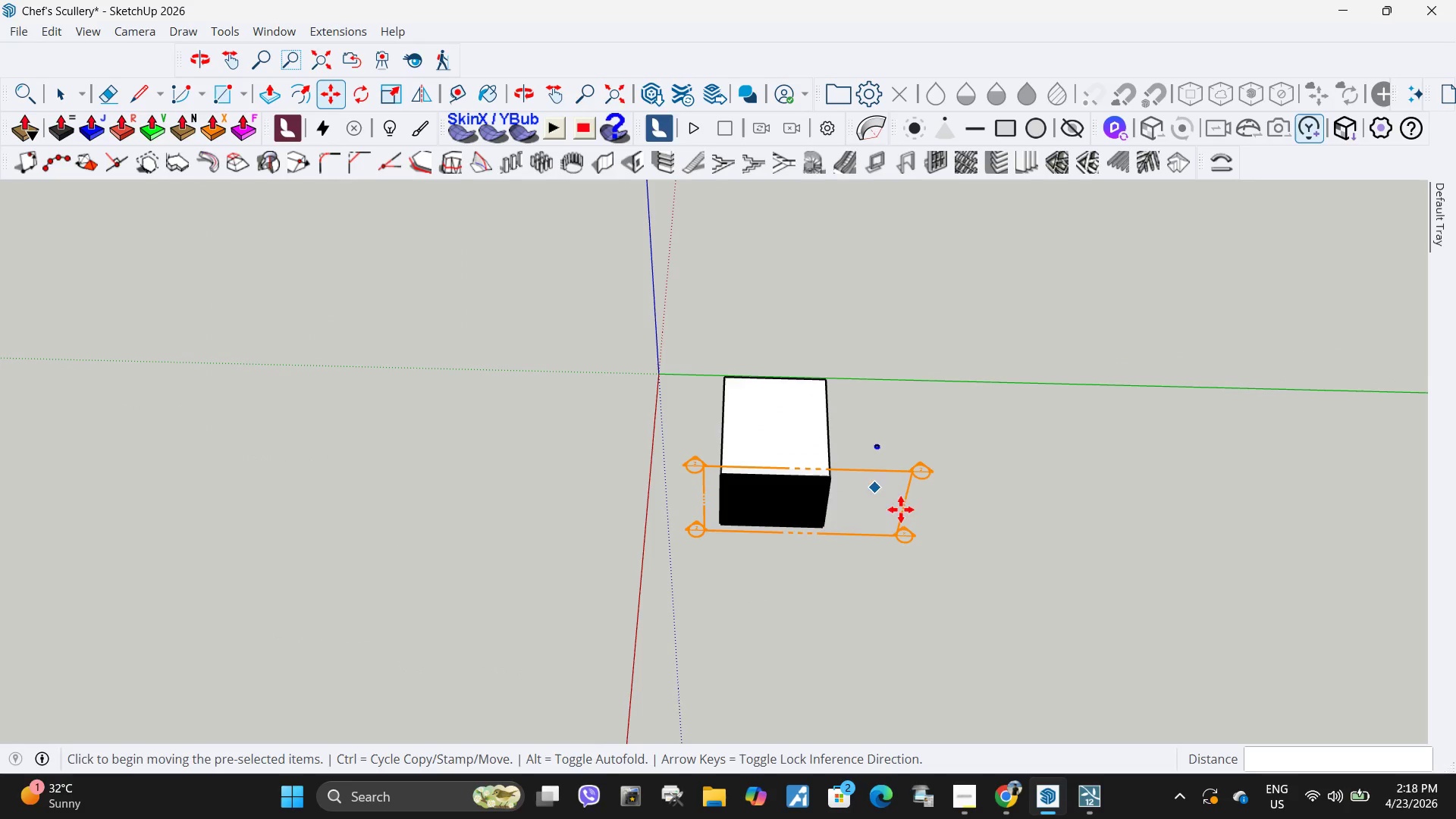 
left_click_drag(start_coordinate=[937, 546], to_coordinate=[924, 535])
 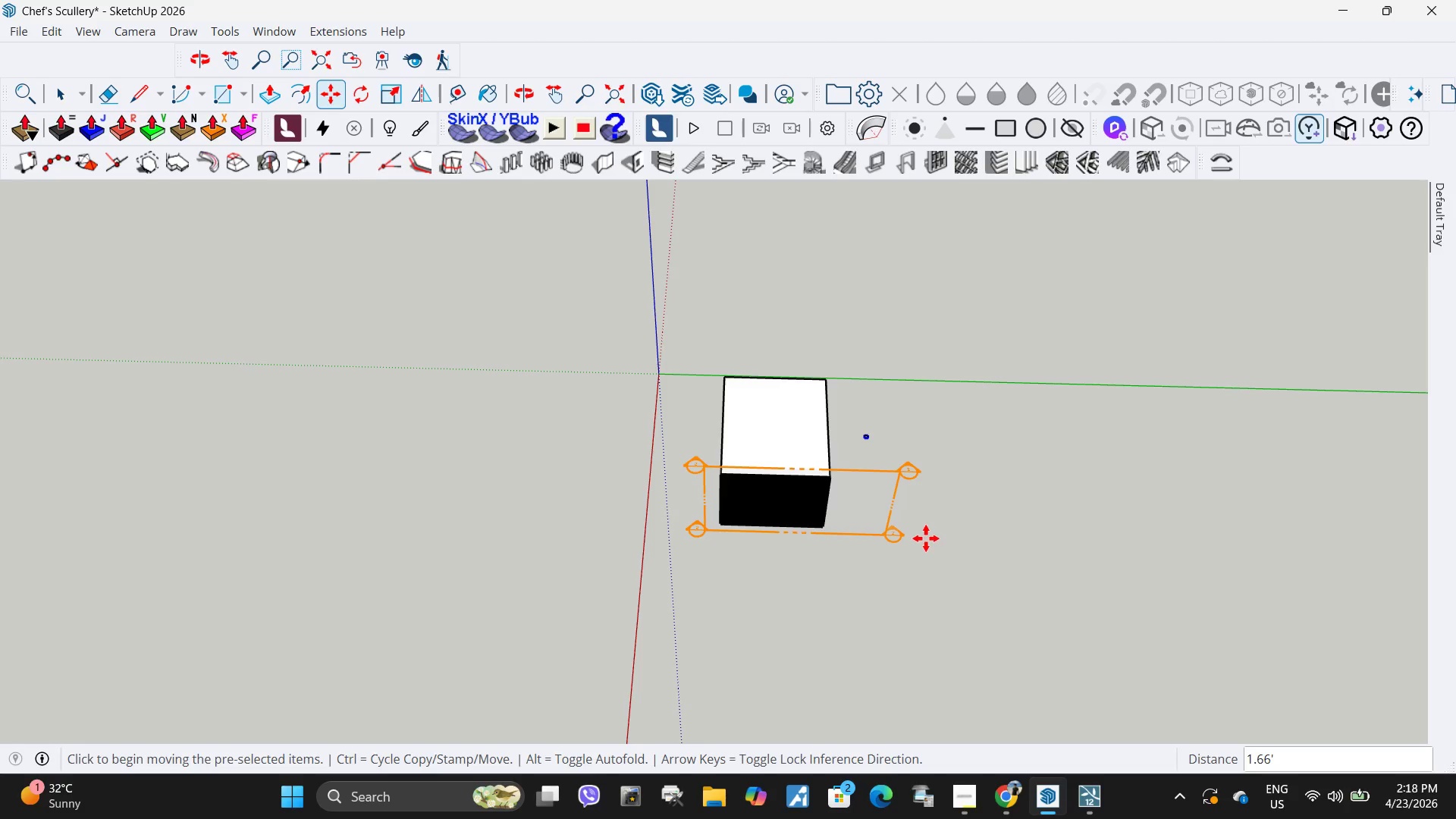 
key(Space)
 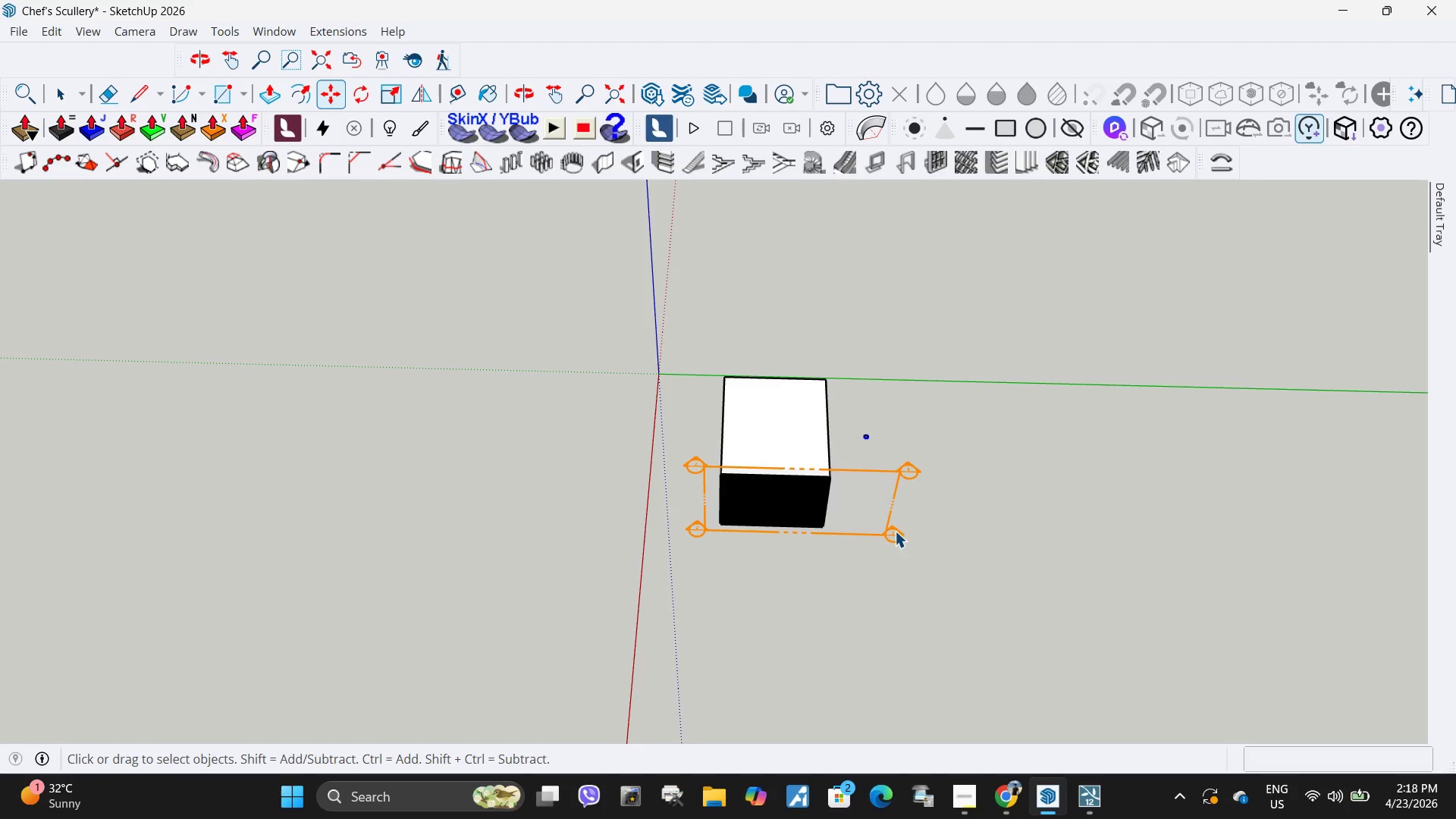 
left_click([889, 529])
 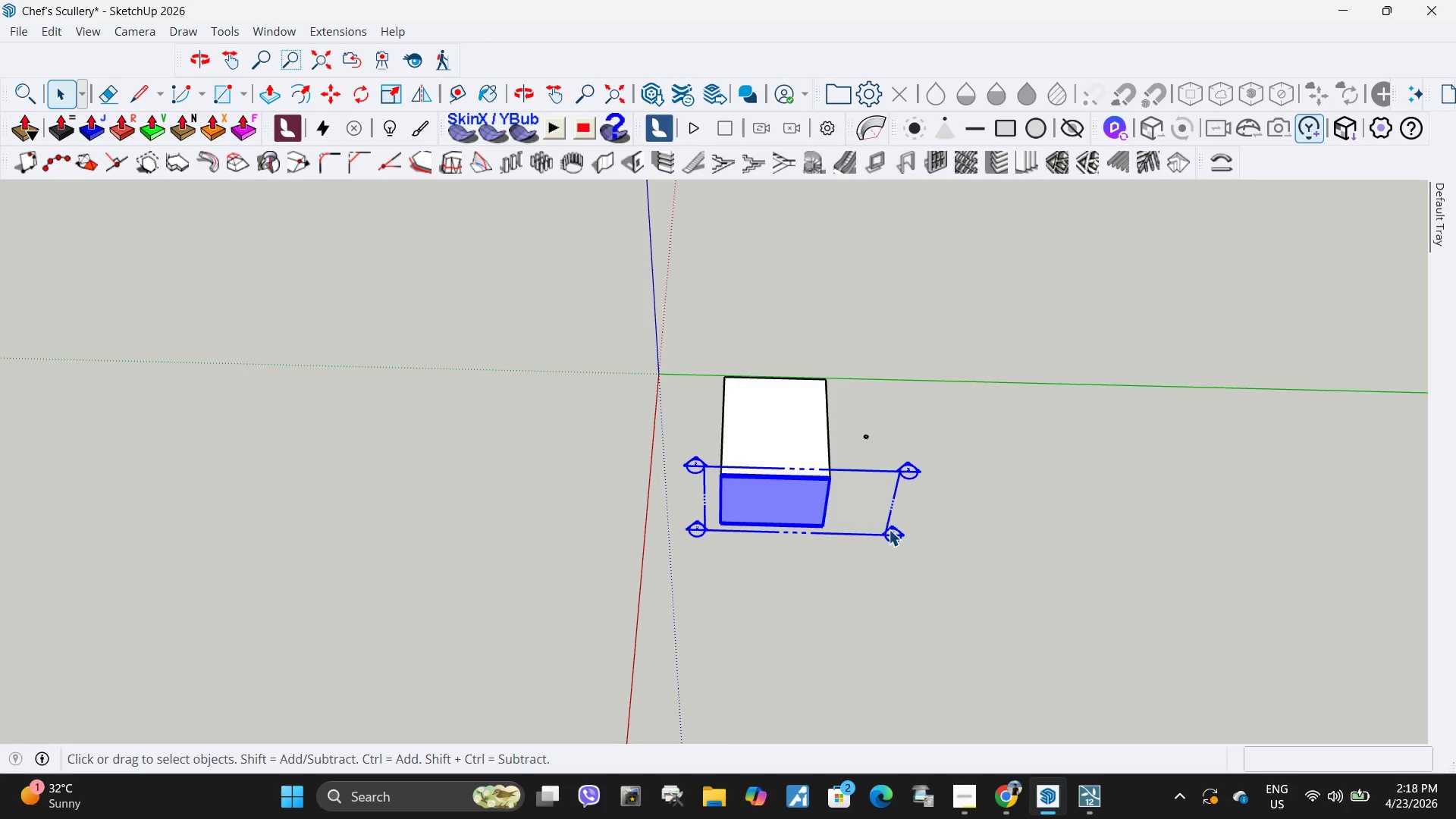 
key(M)
 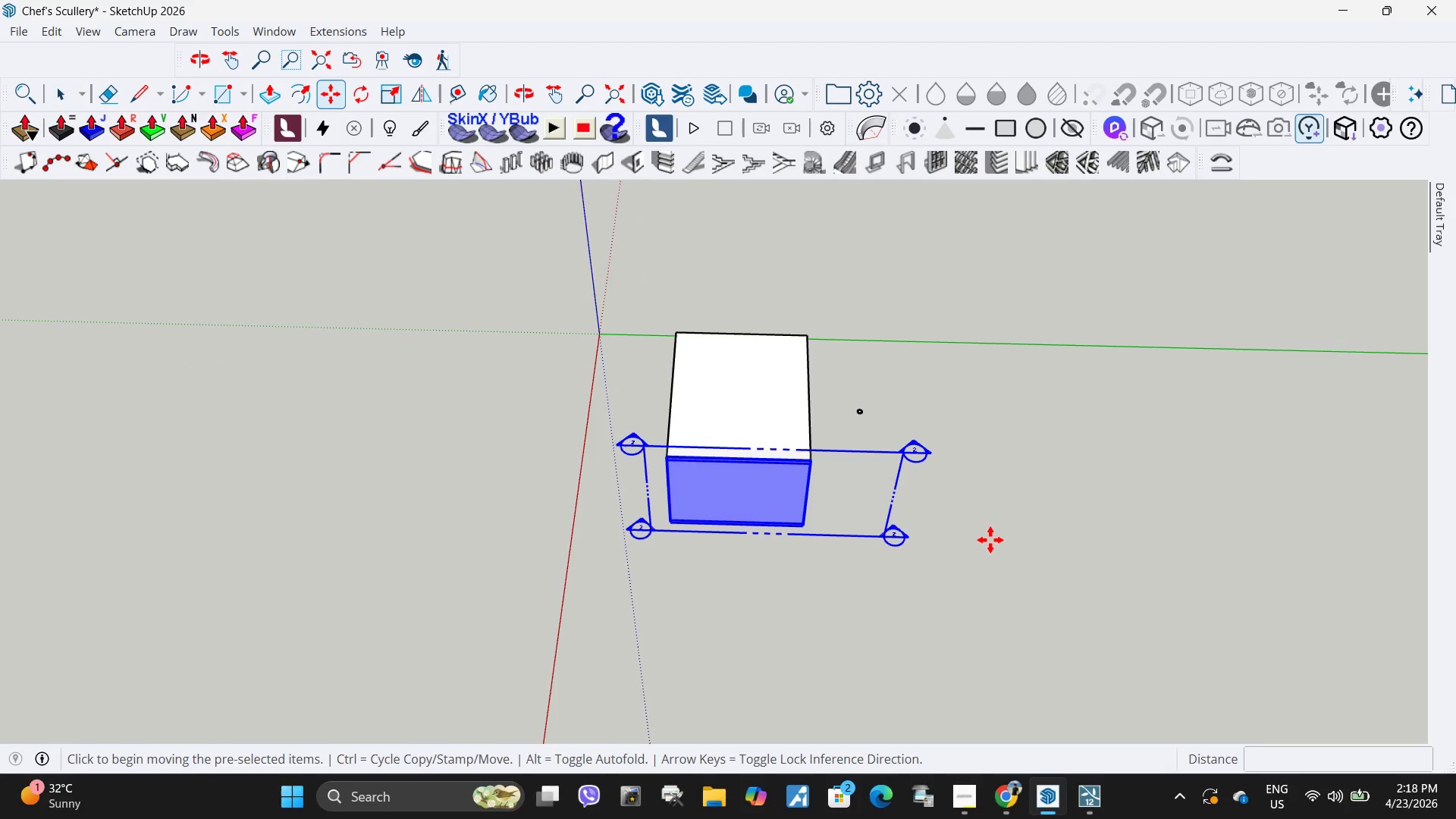 
left_click([990, 540])
 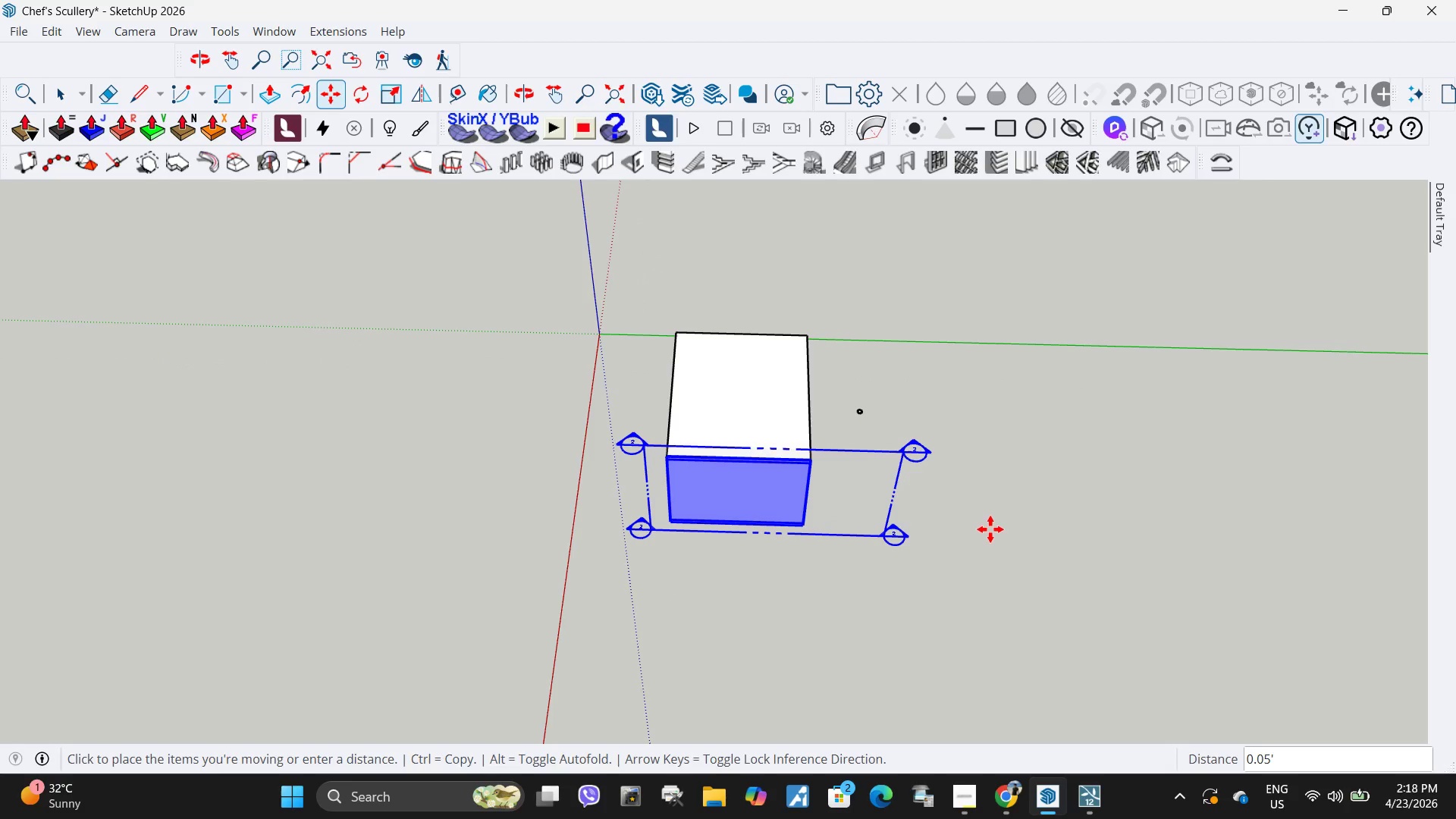 
scroll: coordinate [889, 529], scroll_direction: up, amount: 3.0
 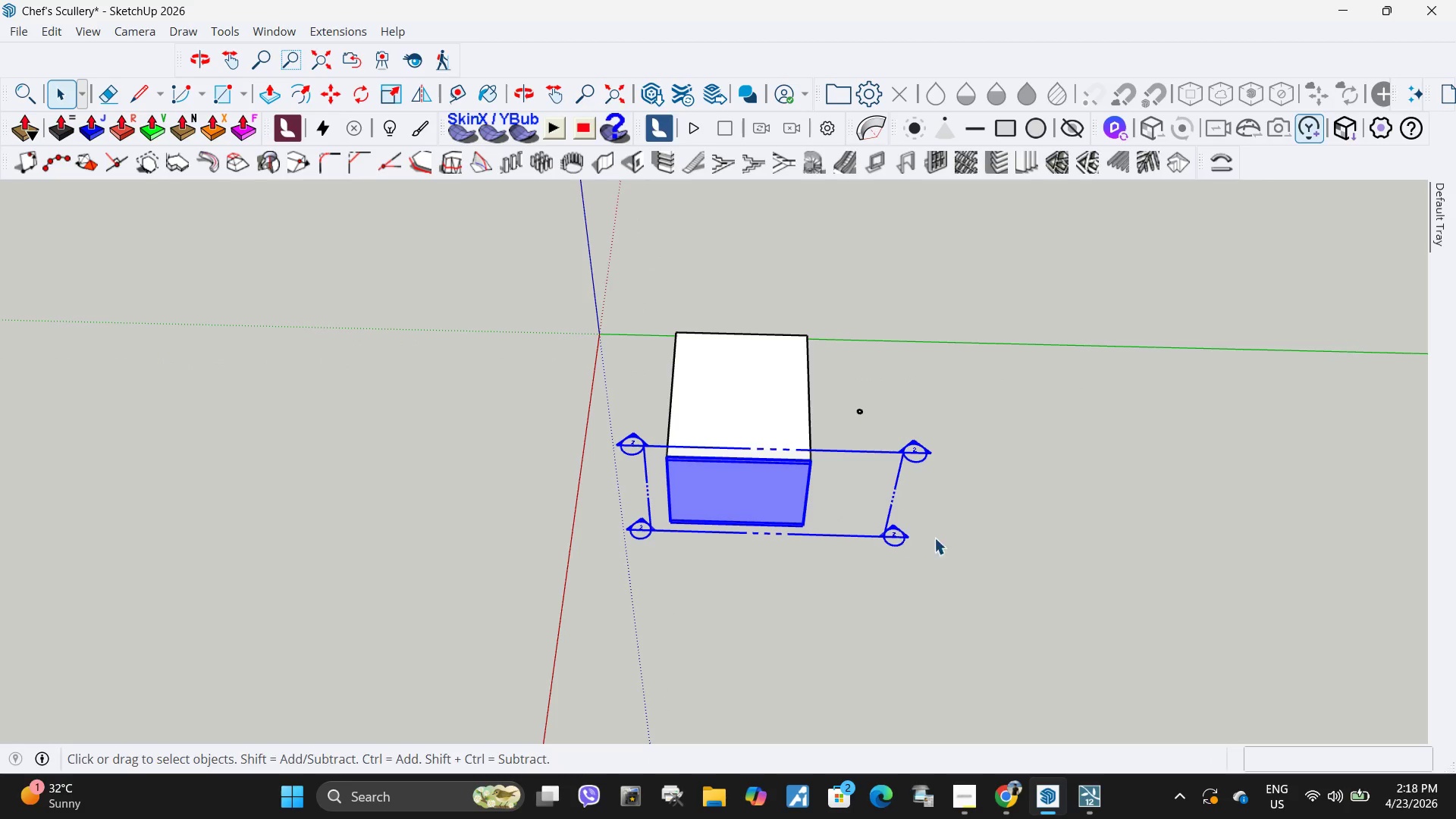 
left_click([990, 529])
 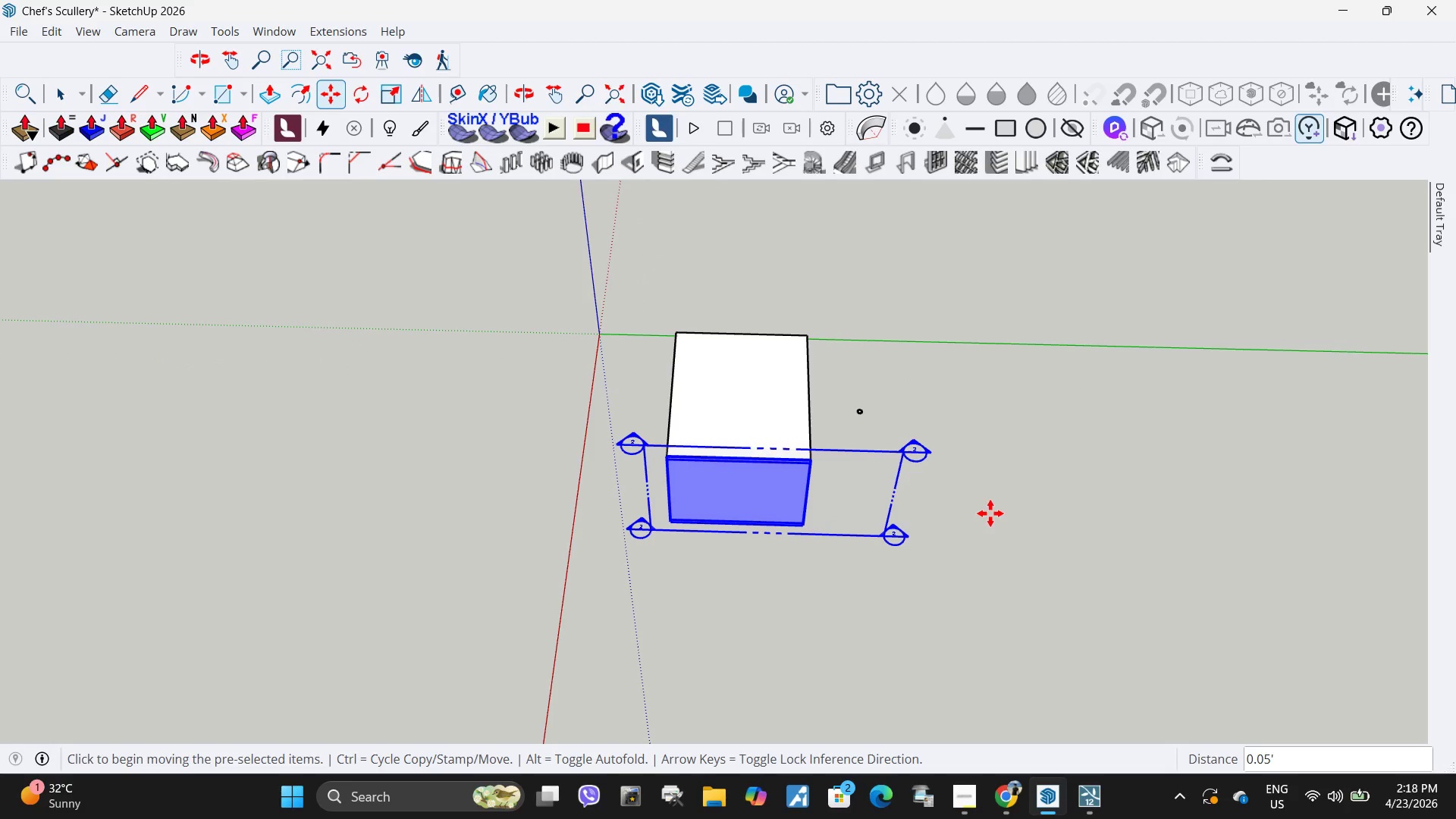 
left_click([977, 535])
 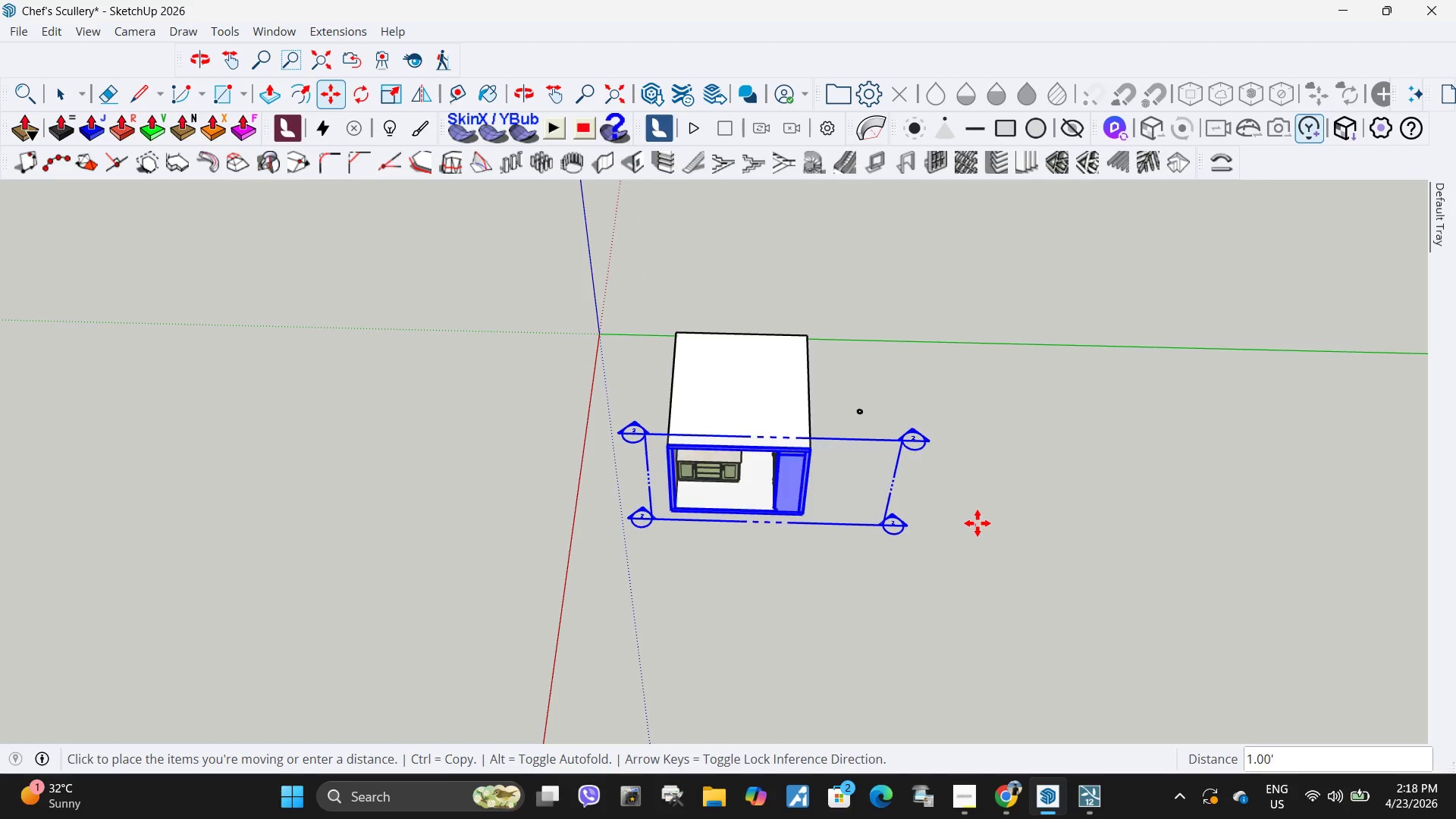 
left_click([977, 523])
 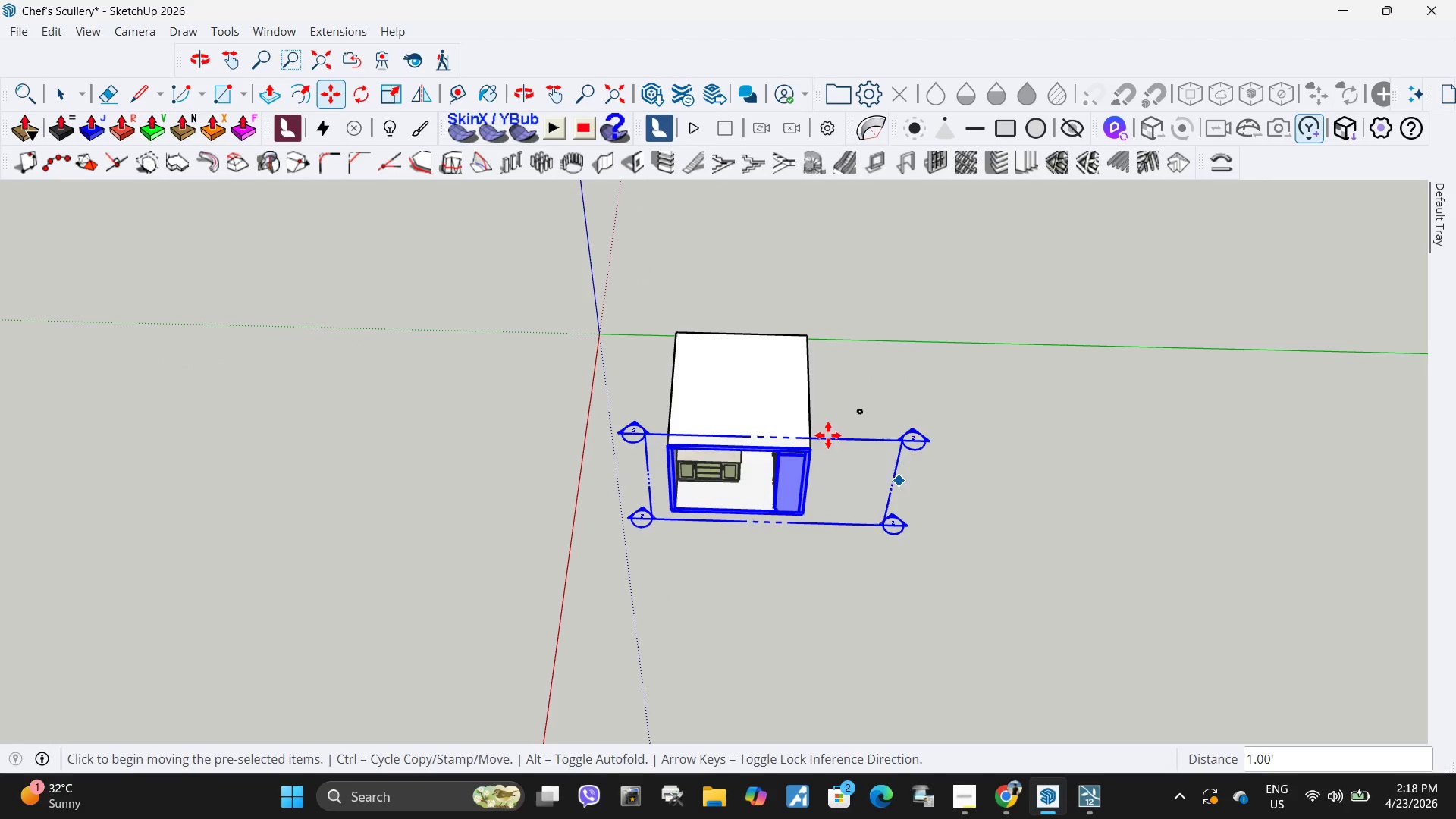 
key(Space)
 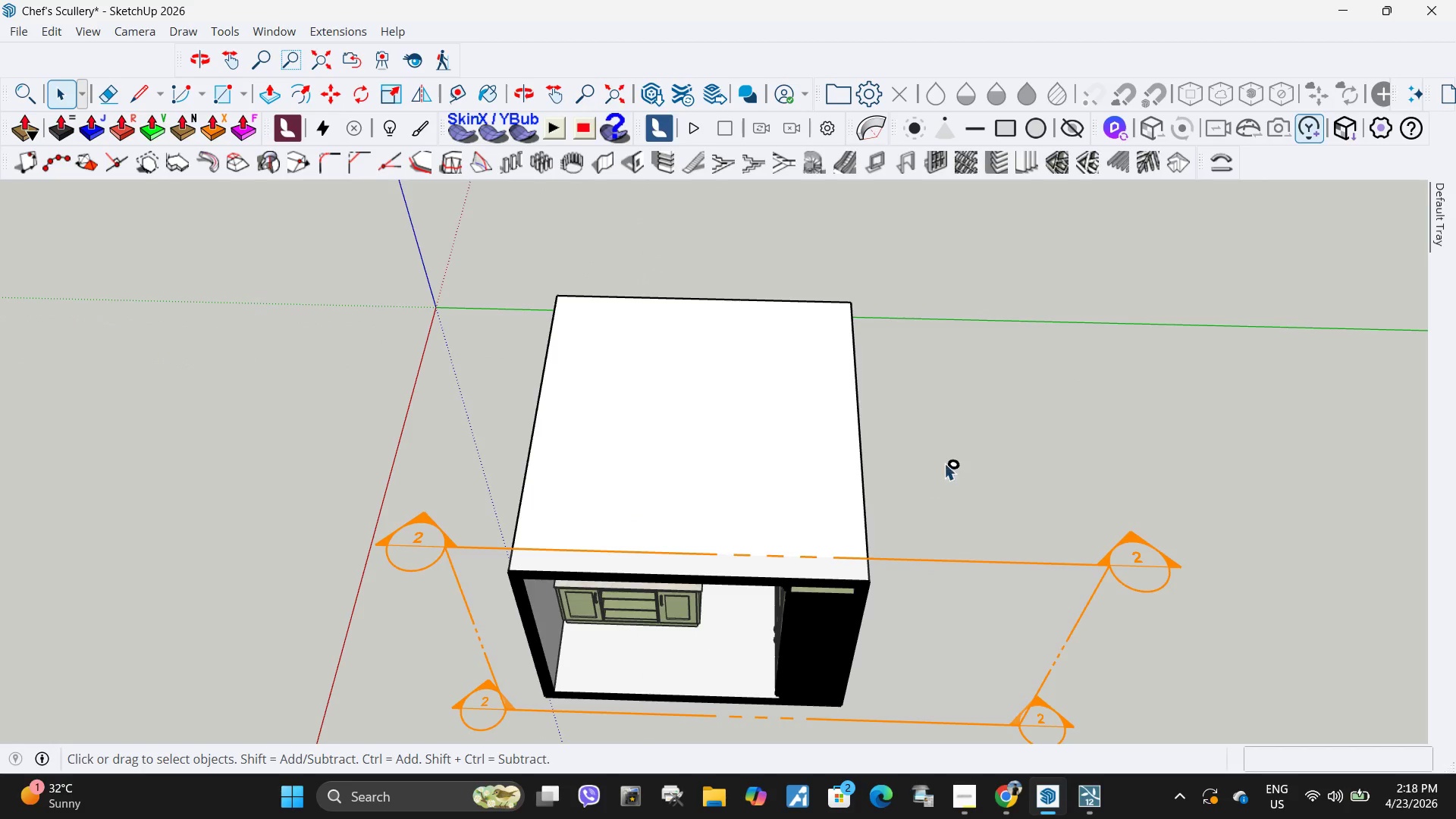 
scroll: coordinate [826, 409], scroll_direction: up, amount: 8.0
 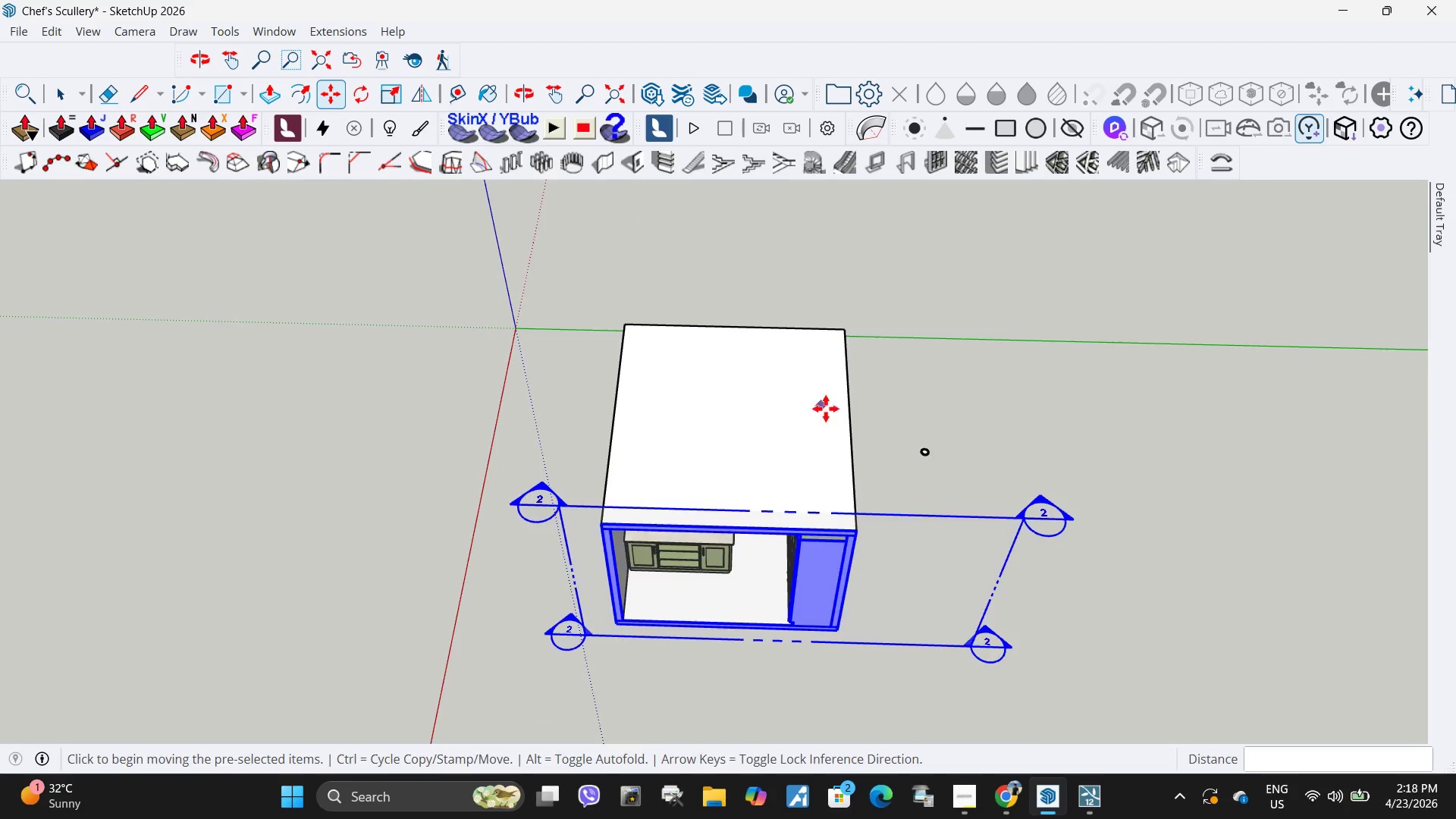 
left_click([959, 466])
 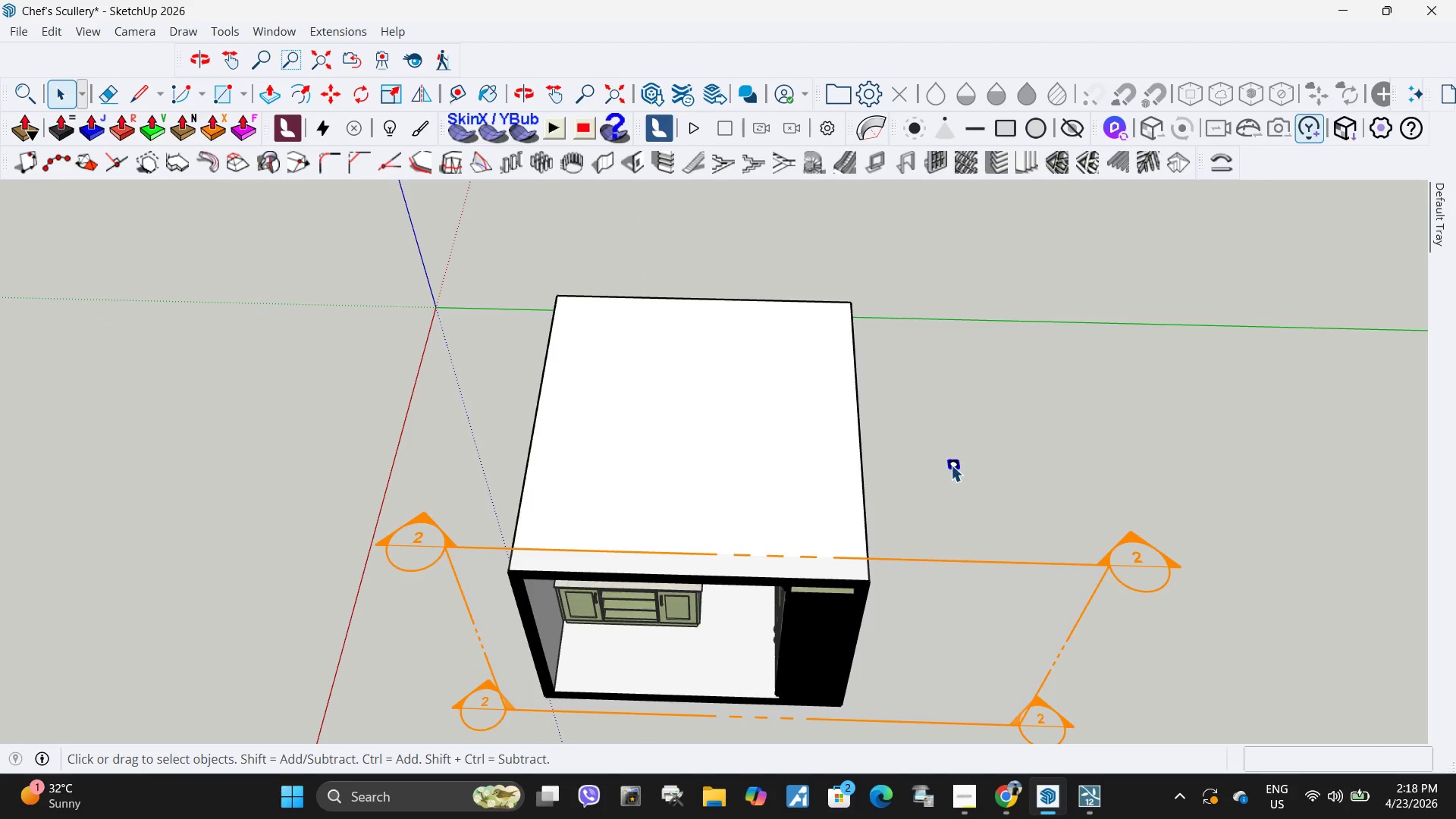 
key(M)
 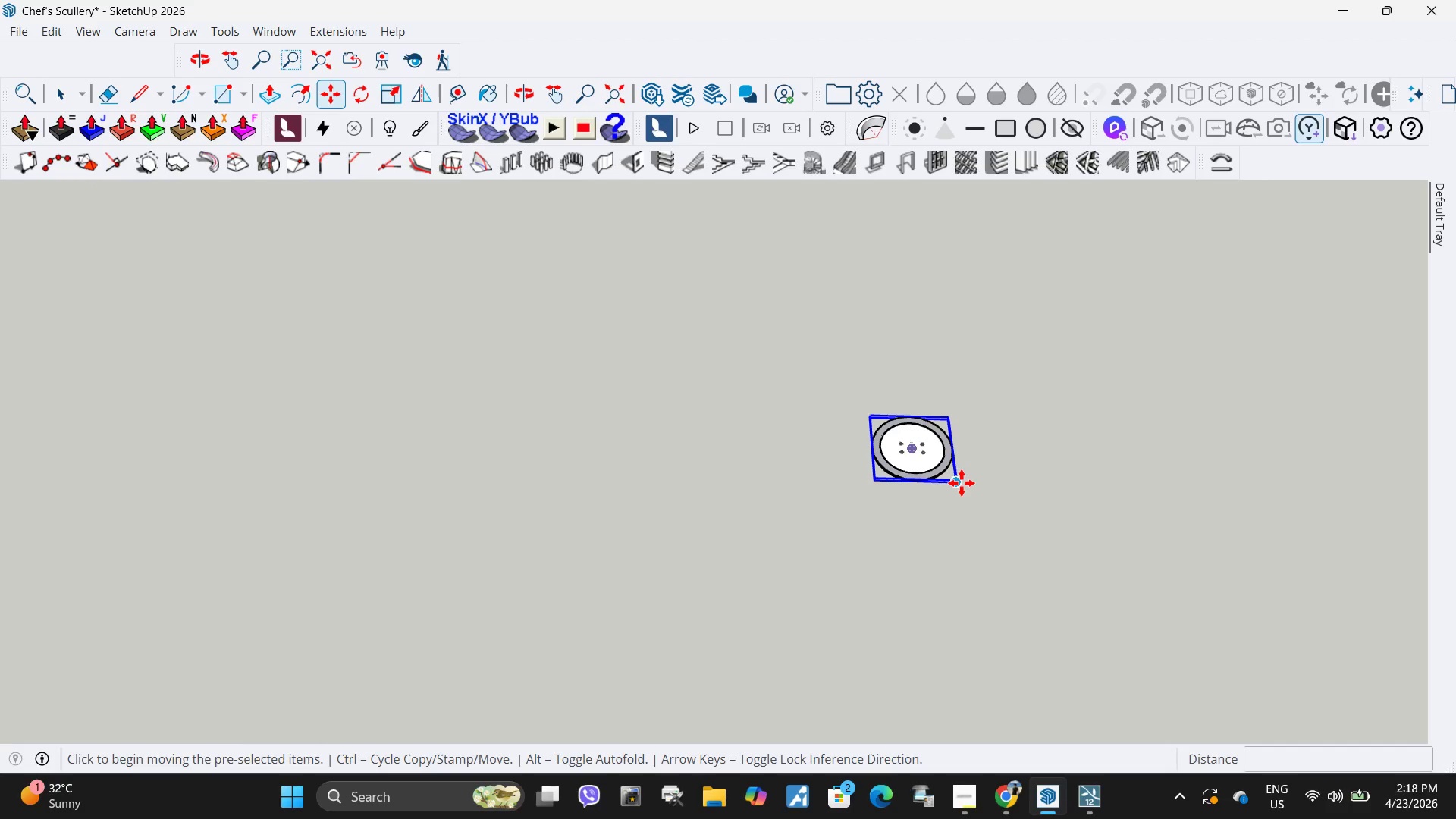 
scroll: coordinate [966, 482], scroll_direction: up, amount: 28.0
 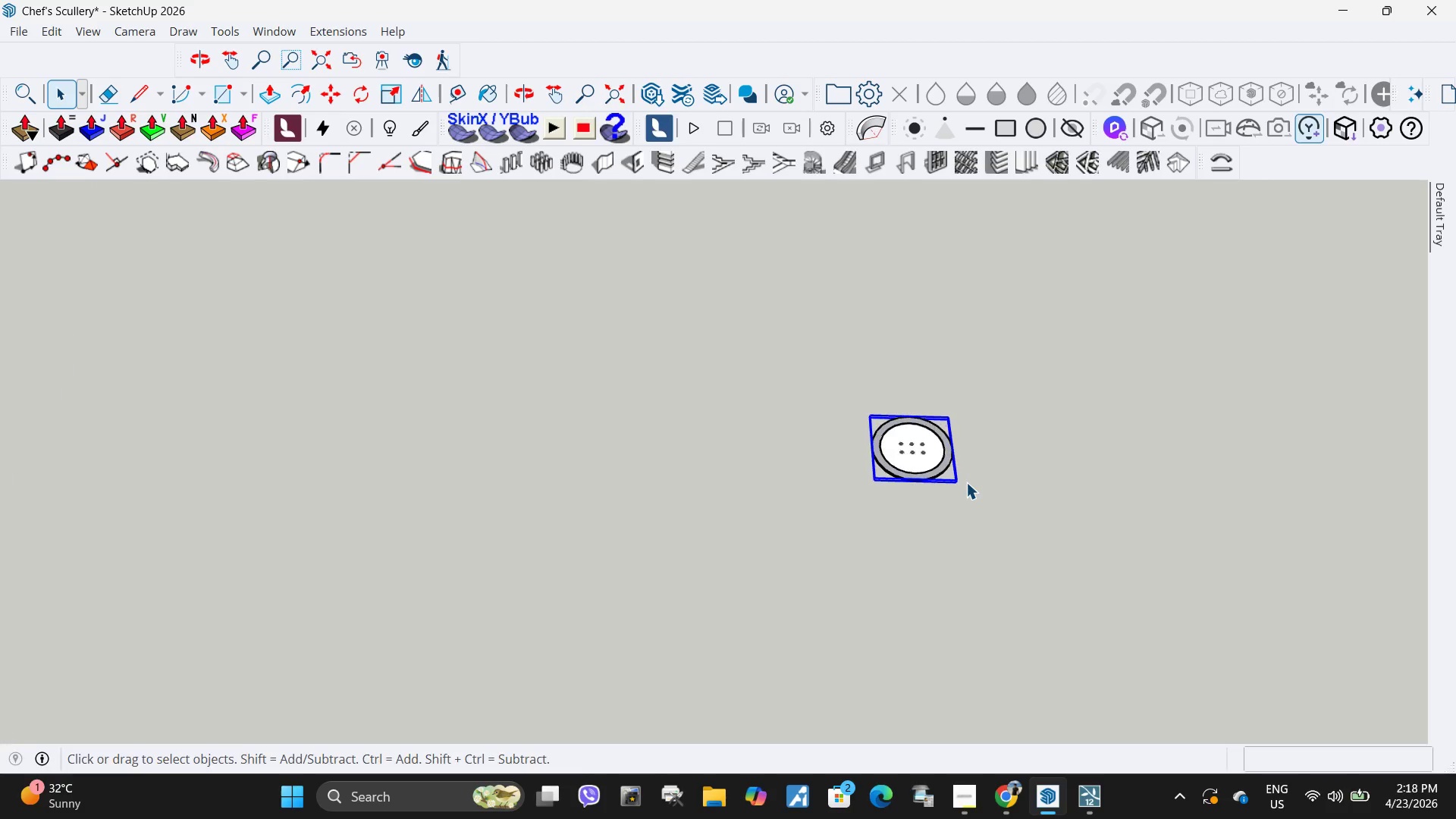 
left_click([962, 483])
 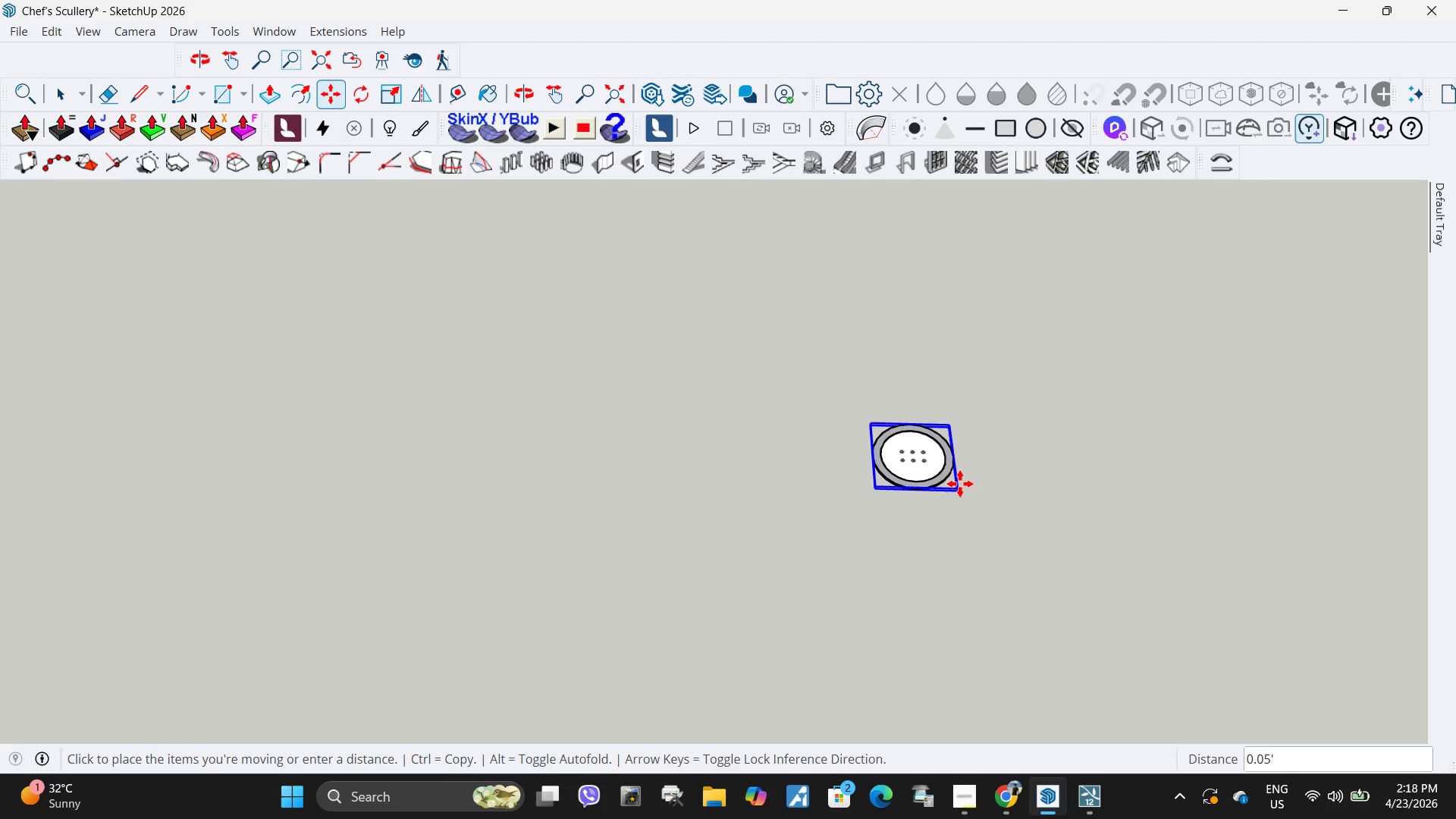 
scroll: coordinate [990, 469], scroll_direction: down, amount: 45.0
 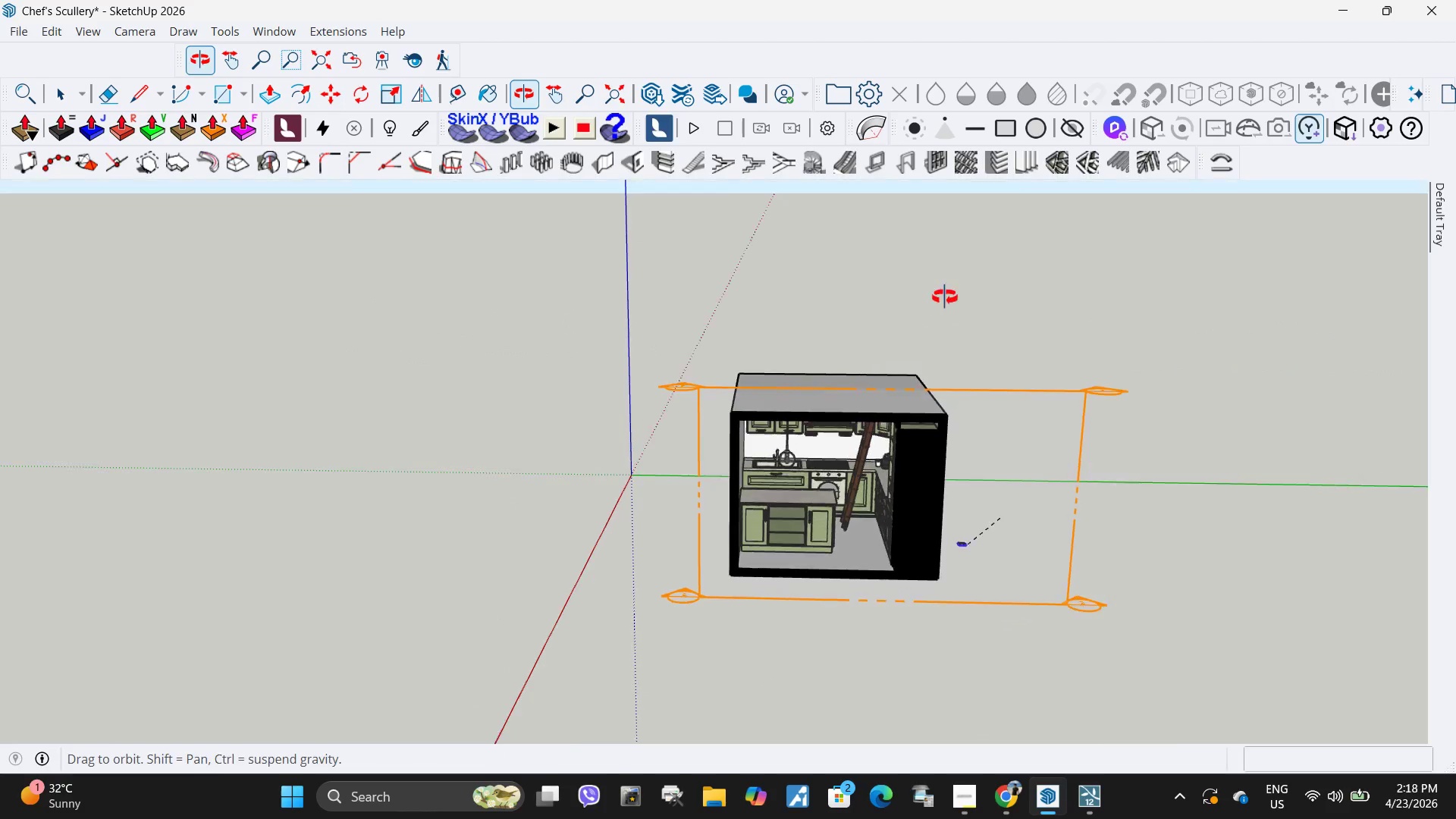 
scroll: coordinate [727, 317], scroll_direction: up, amount: 19.0
 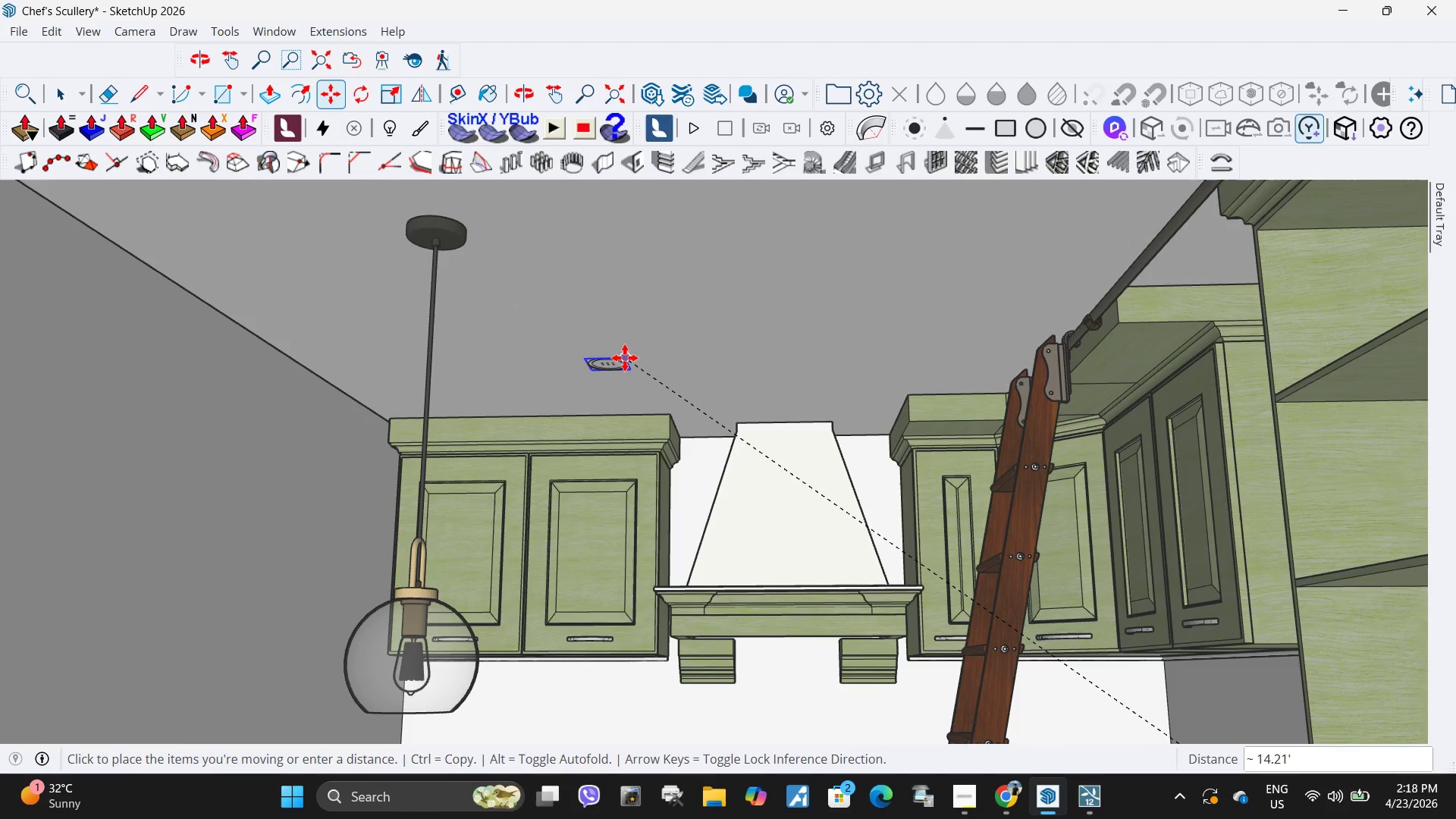 
left_click([625, 358])
 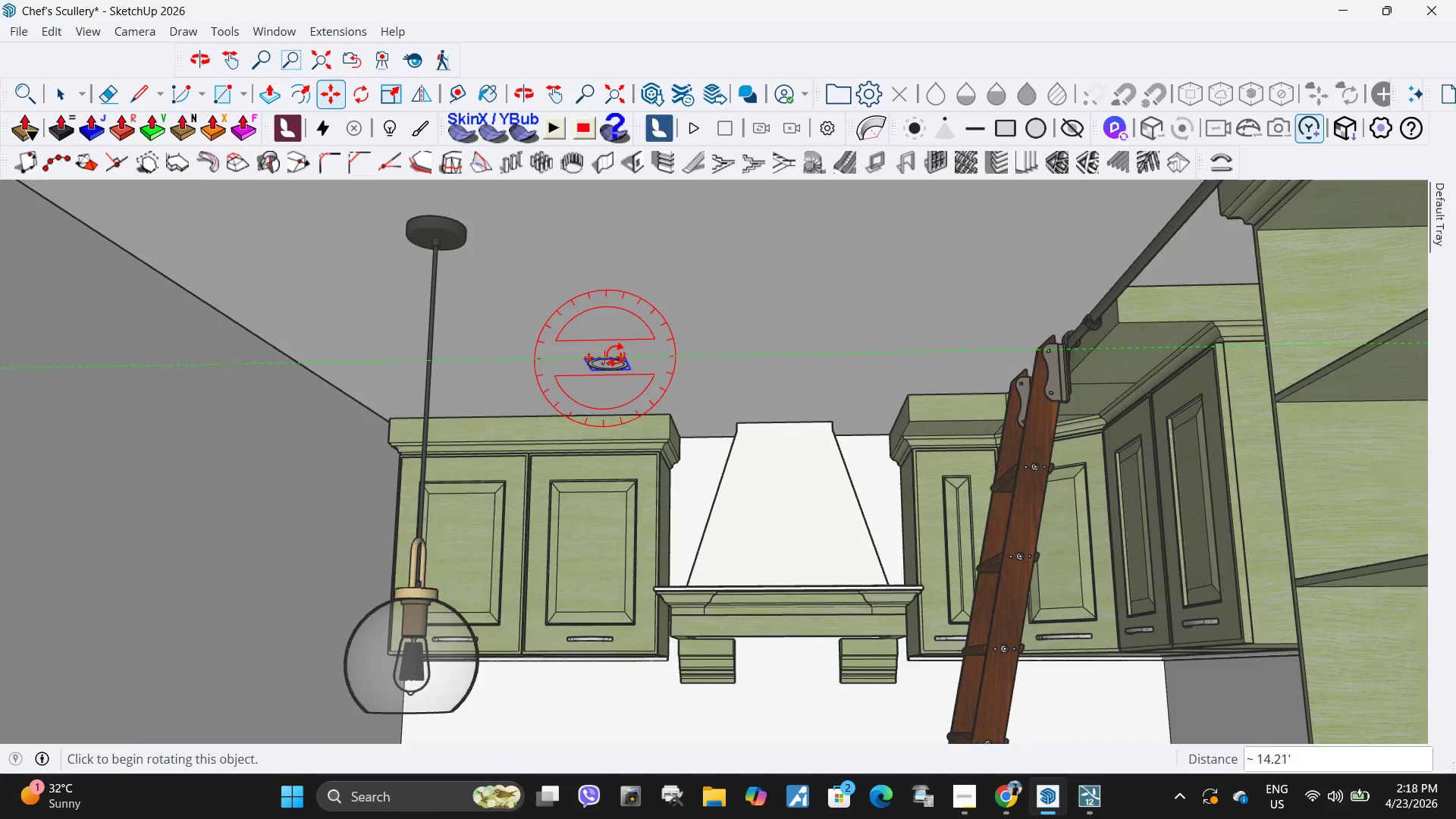 
scroll: coordinate [639, 346], scroll_direction: up, amount: 8.0
 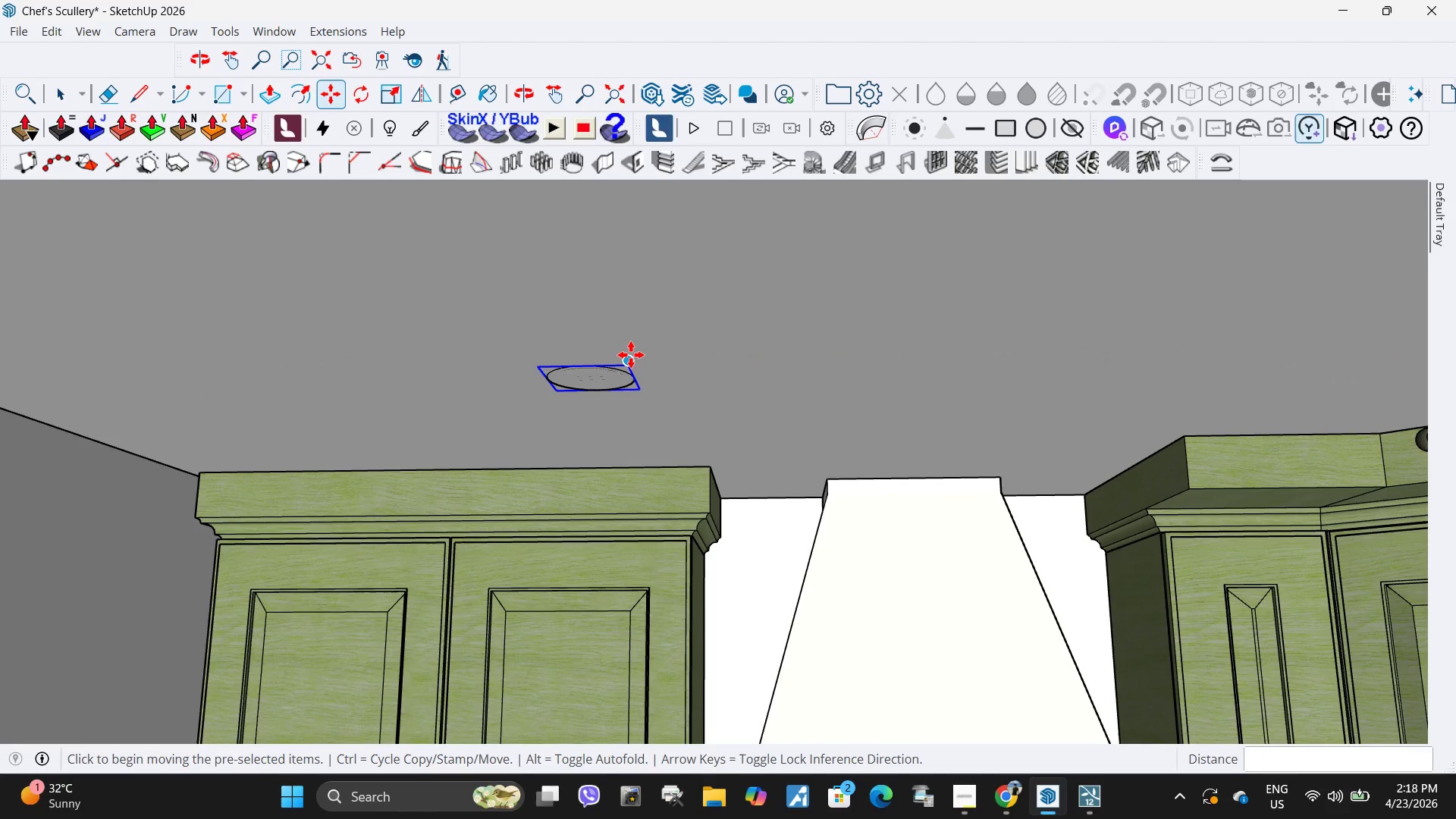 
left_click([631, 356])
 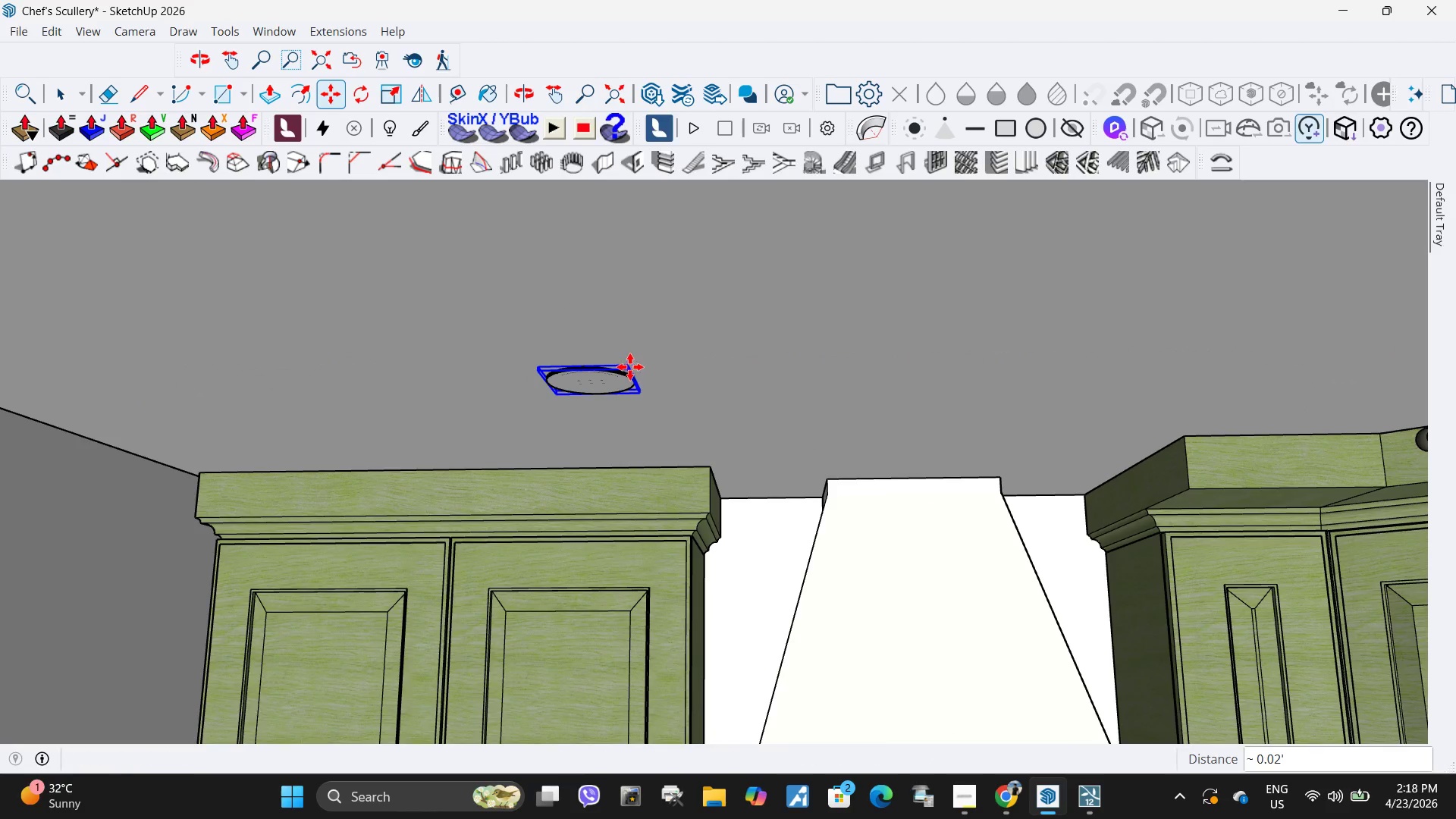 
left_click([799, 364])
 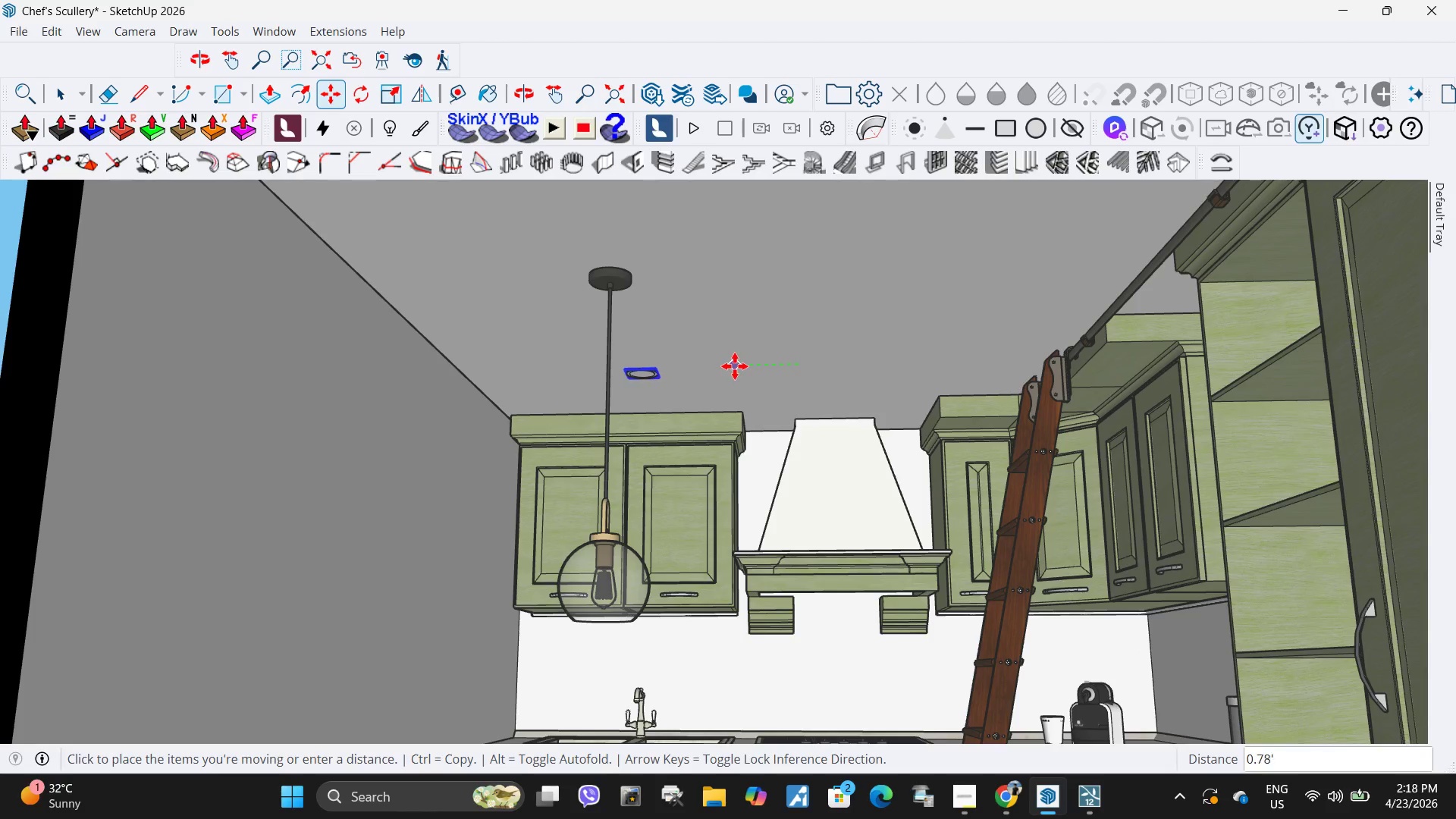 
scroll: coordinate [768, 367], scroll_direction: down, amount: 11.0
 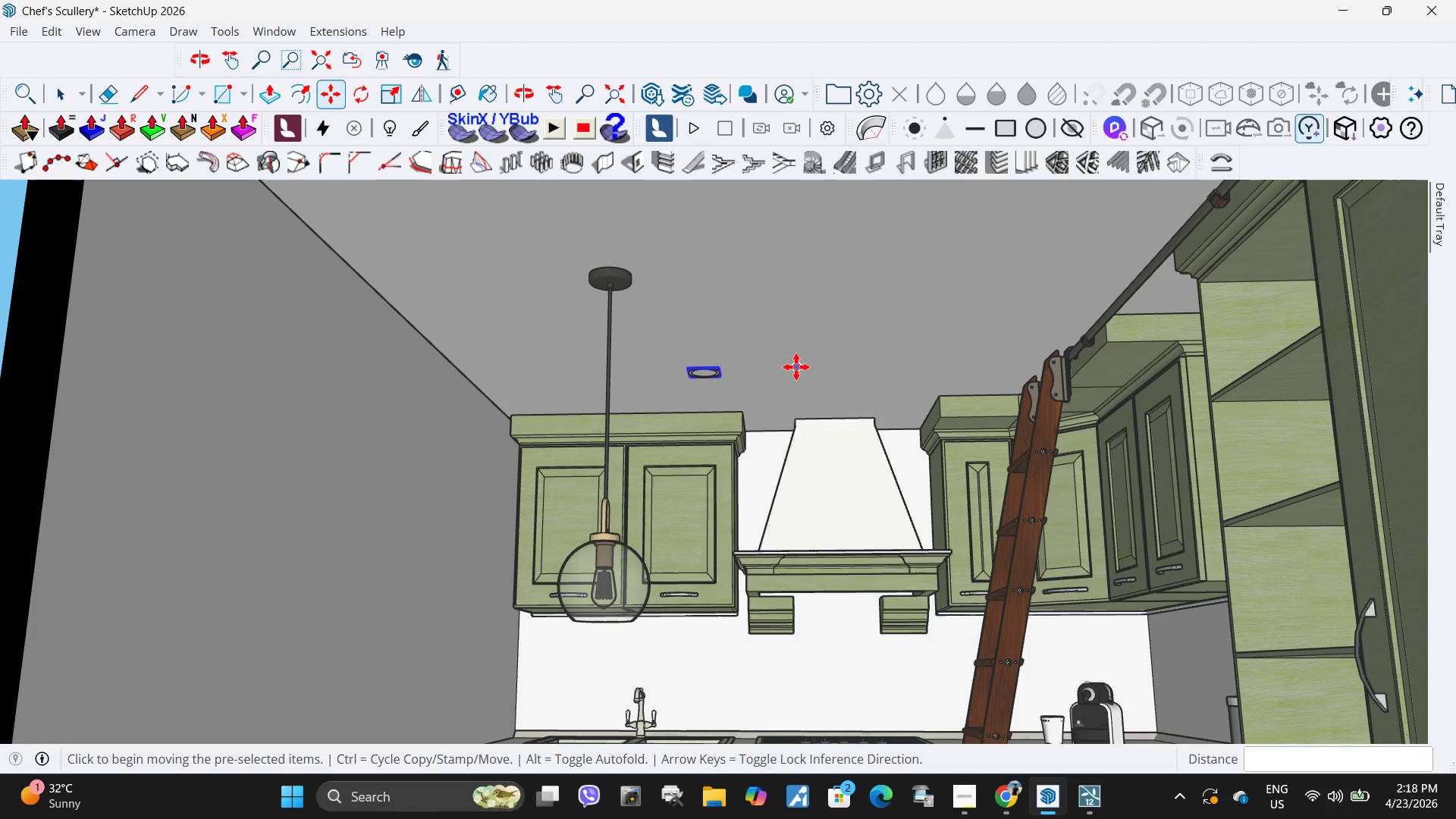 
left_click([736, 366])
 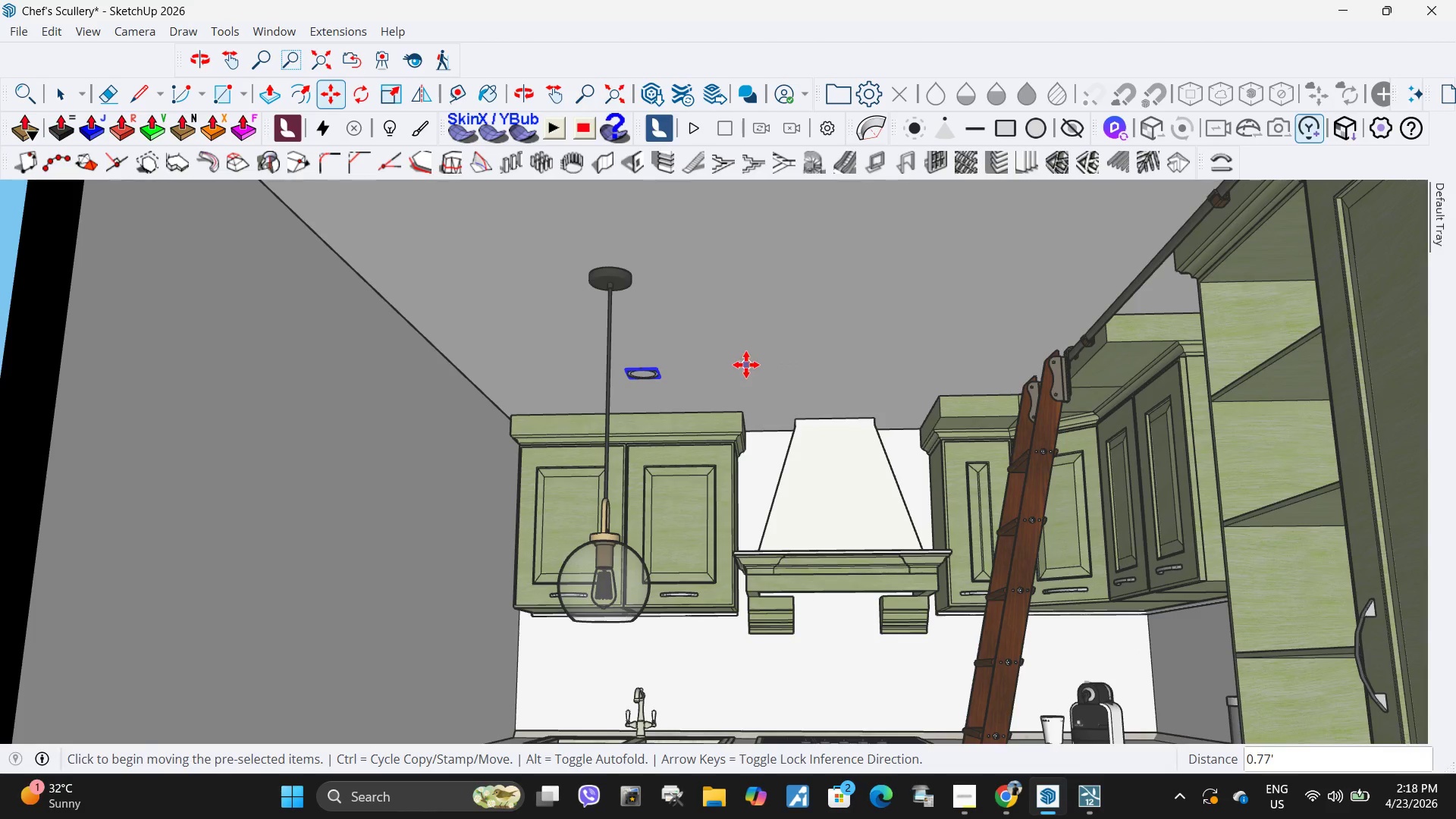 
key(M)
 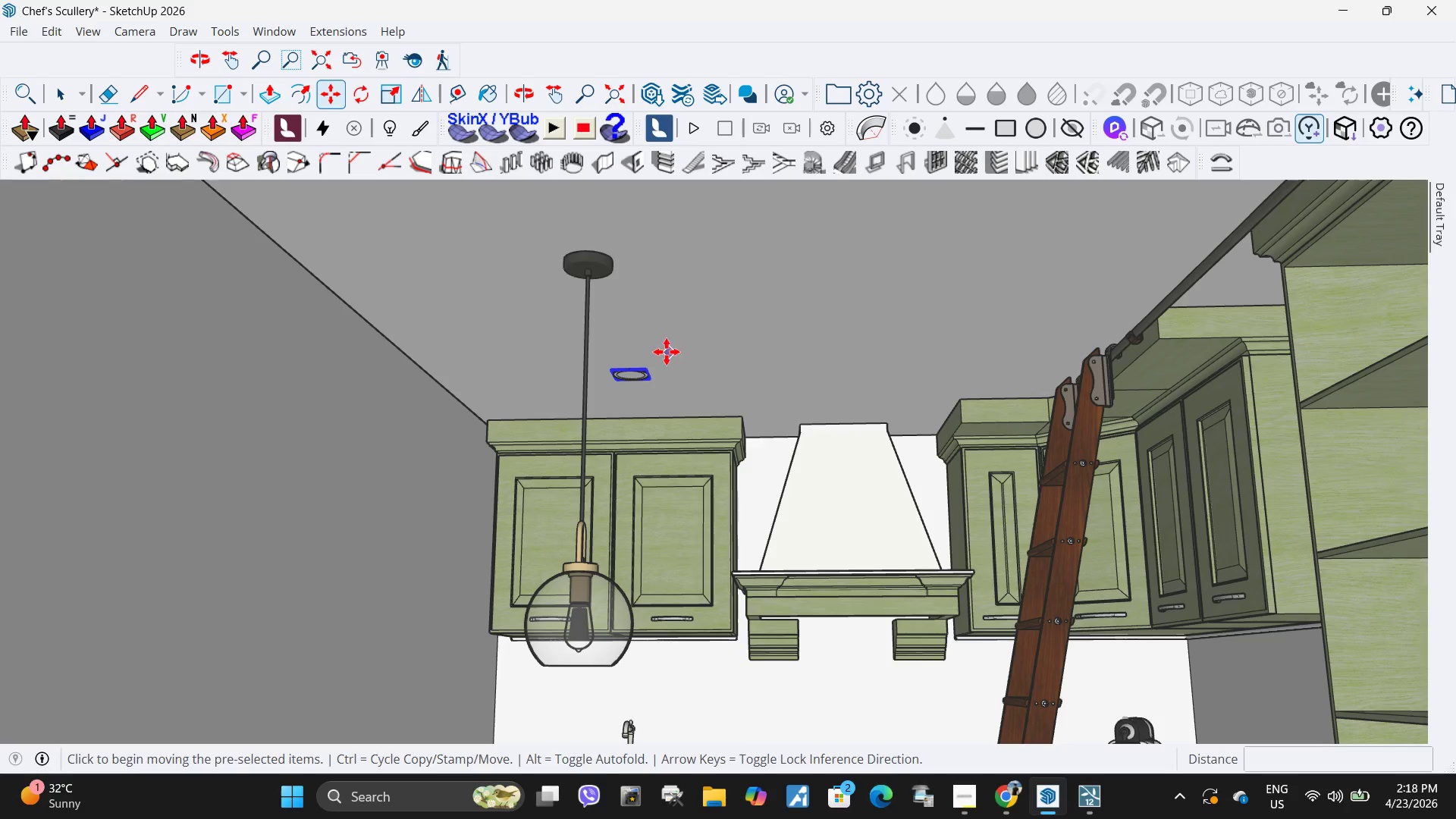 
scroll: coordinate [746, 365], scroll_direction: up, amount: 1.0
 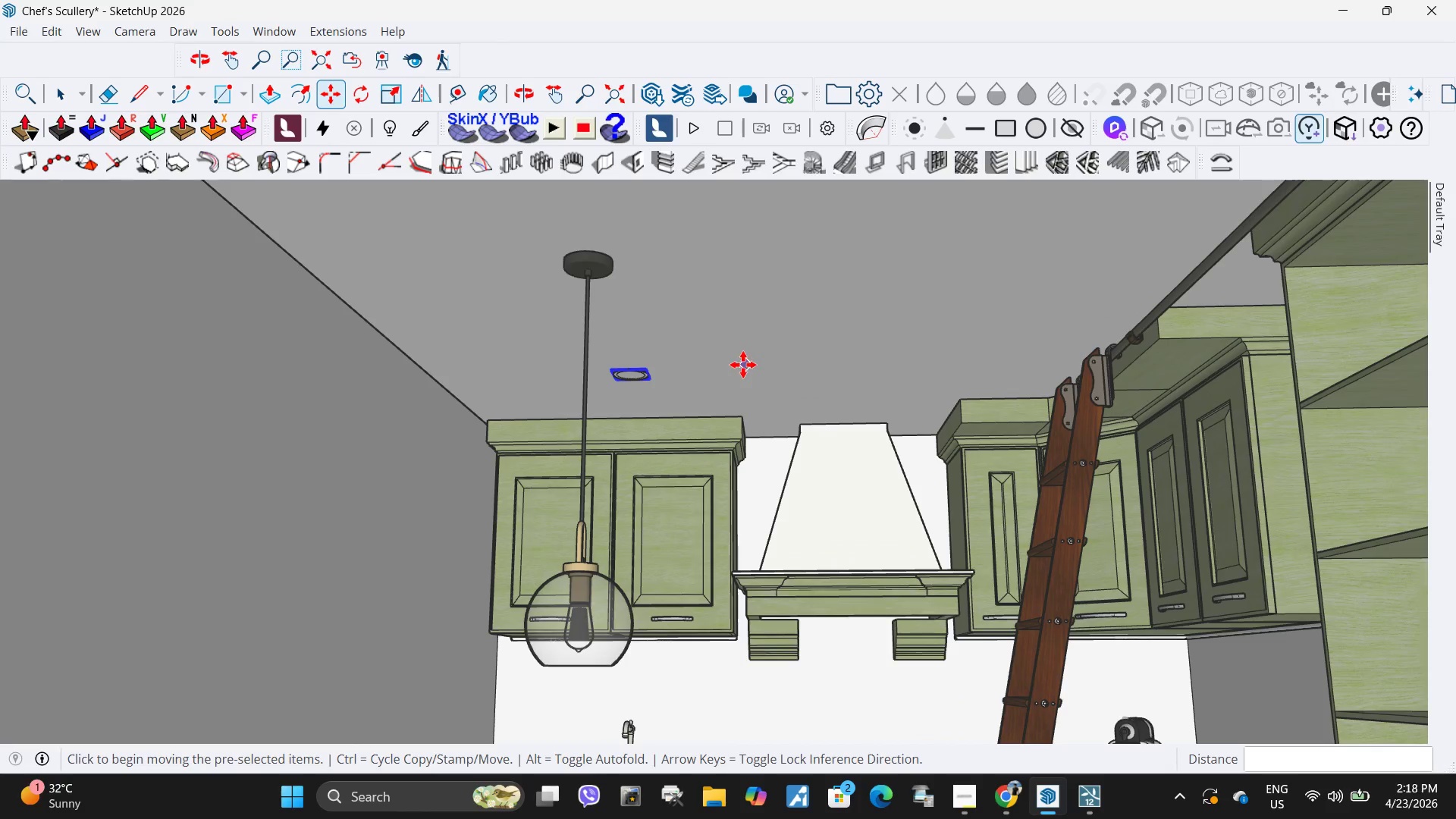 
key(Control+ControlLeft)
 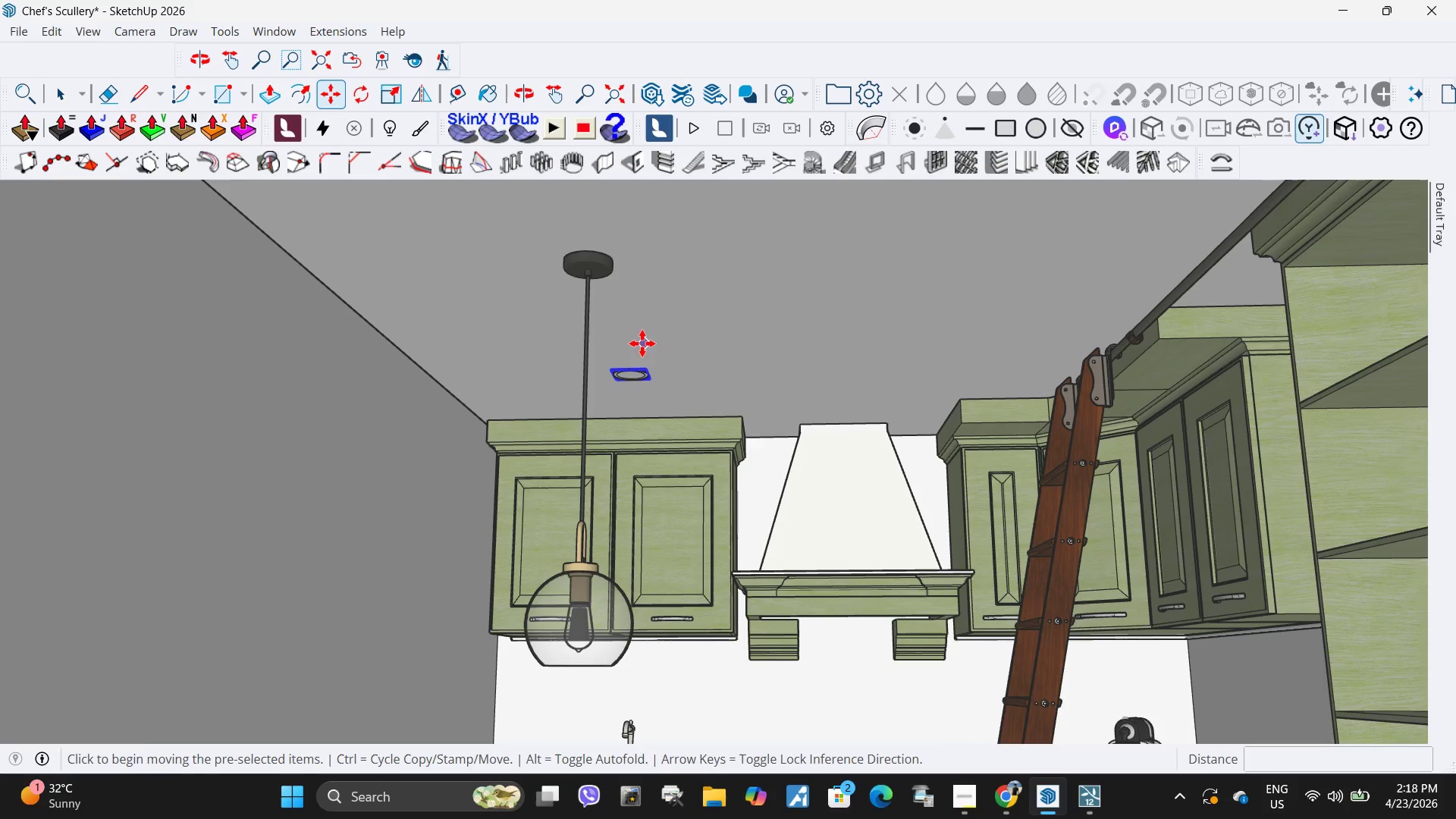 
left_click([642, 344])
 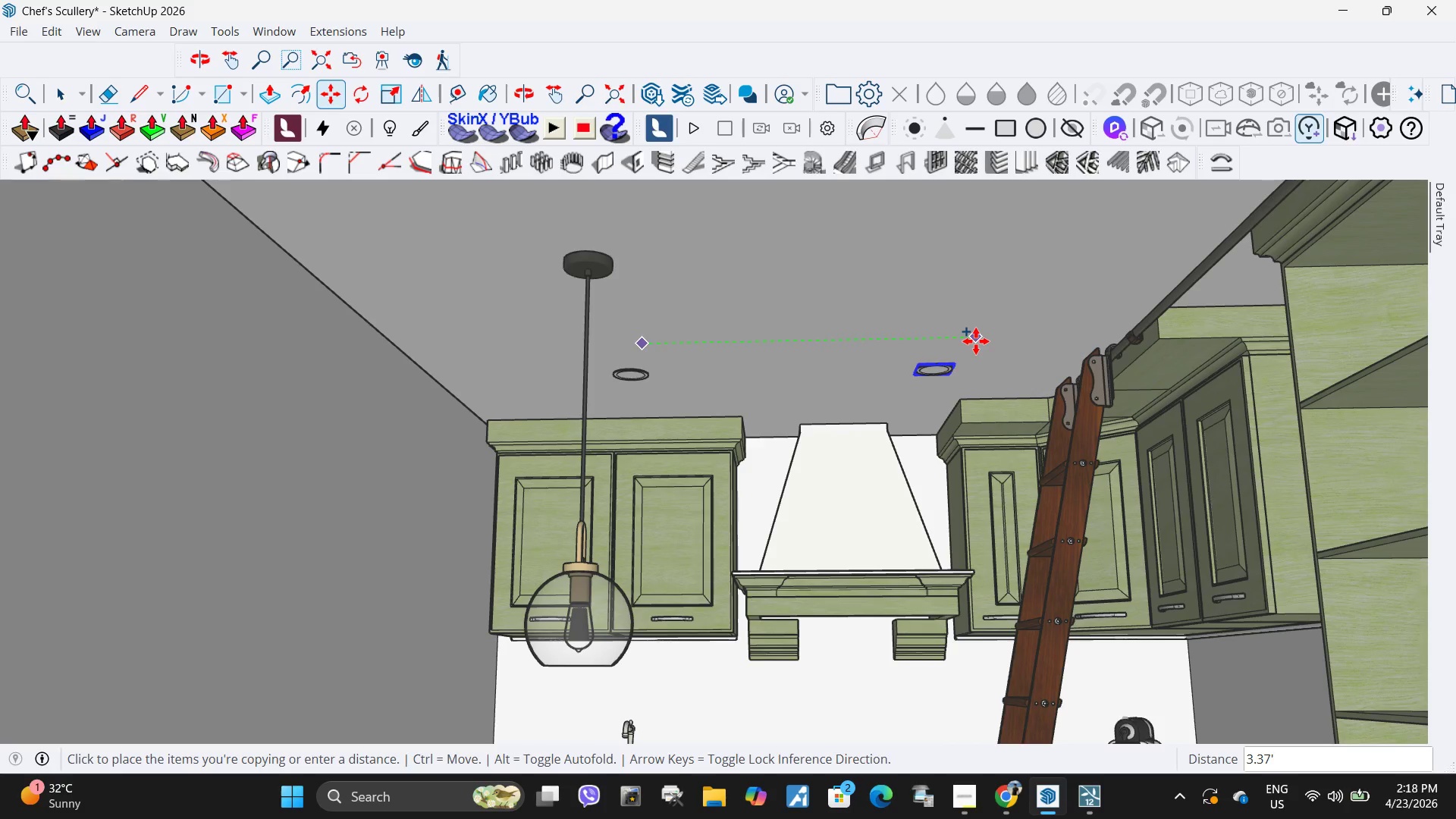 
scroll: coordinate [878, 316], scroll_direction: down, amount: 7.0
 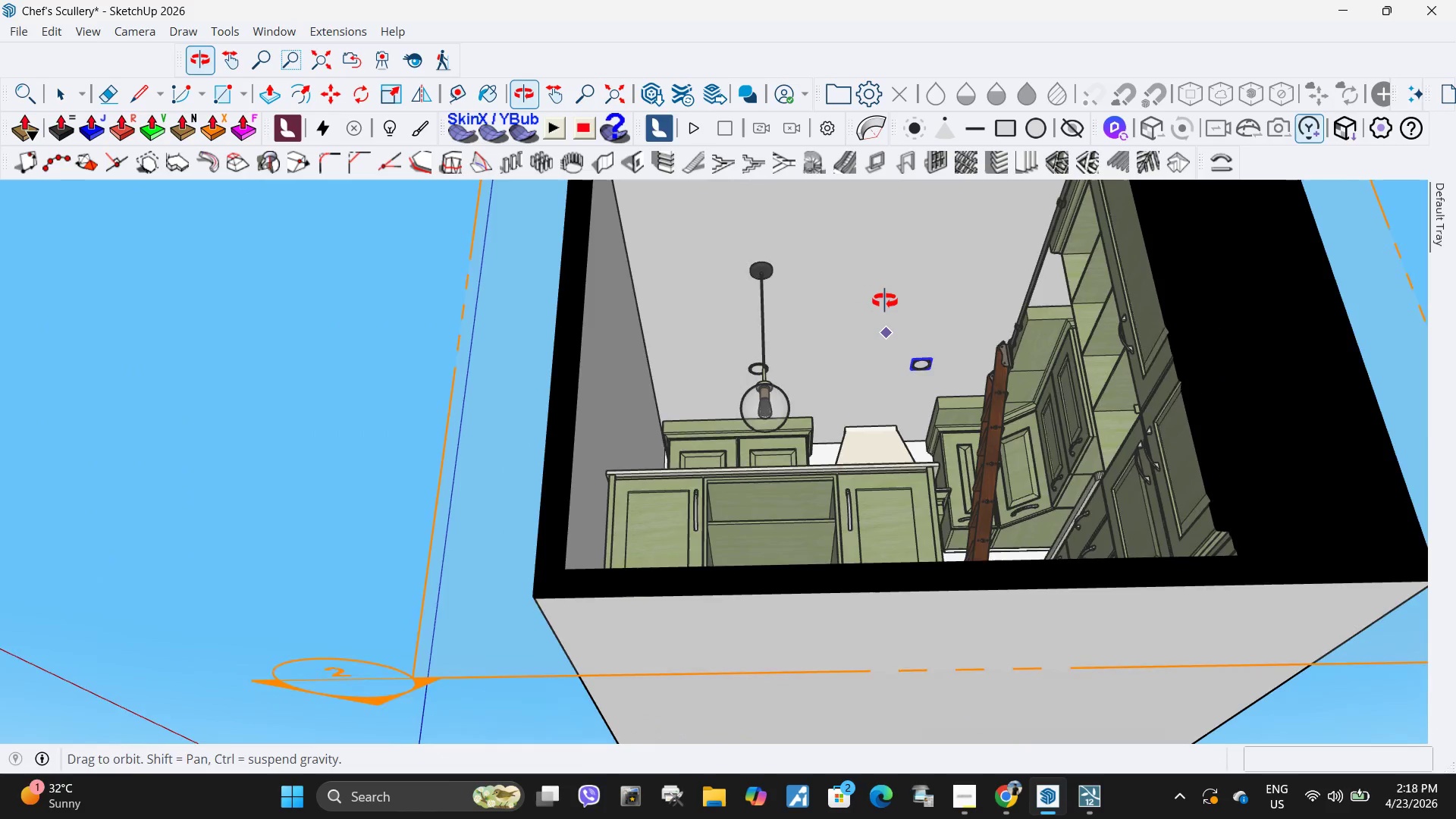 
left_click([908, 311])
 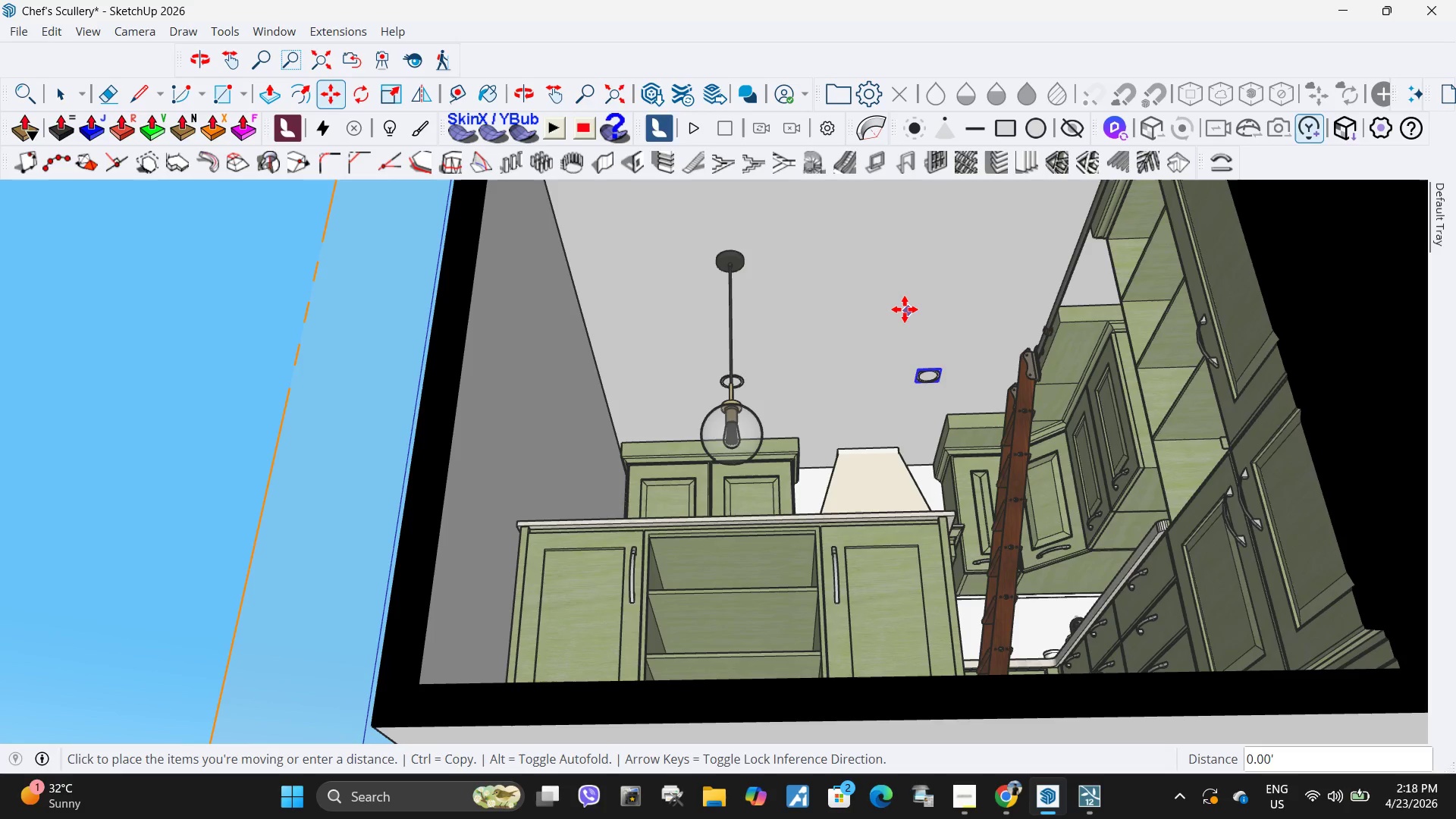 
scroll: coordinate [888, 308], scroll_direction: up, amount: 2.0
 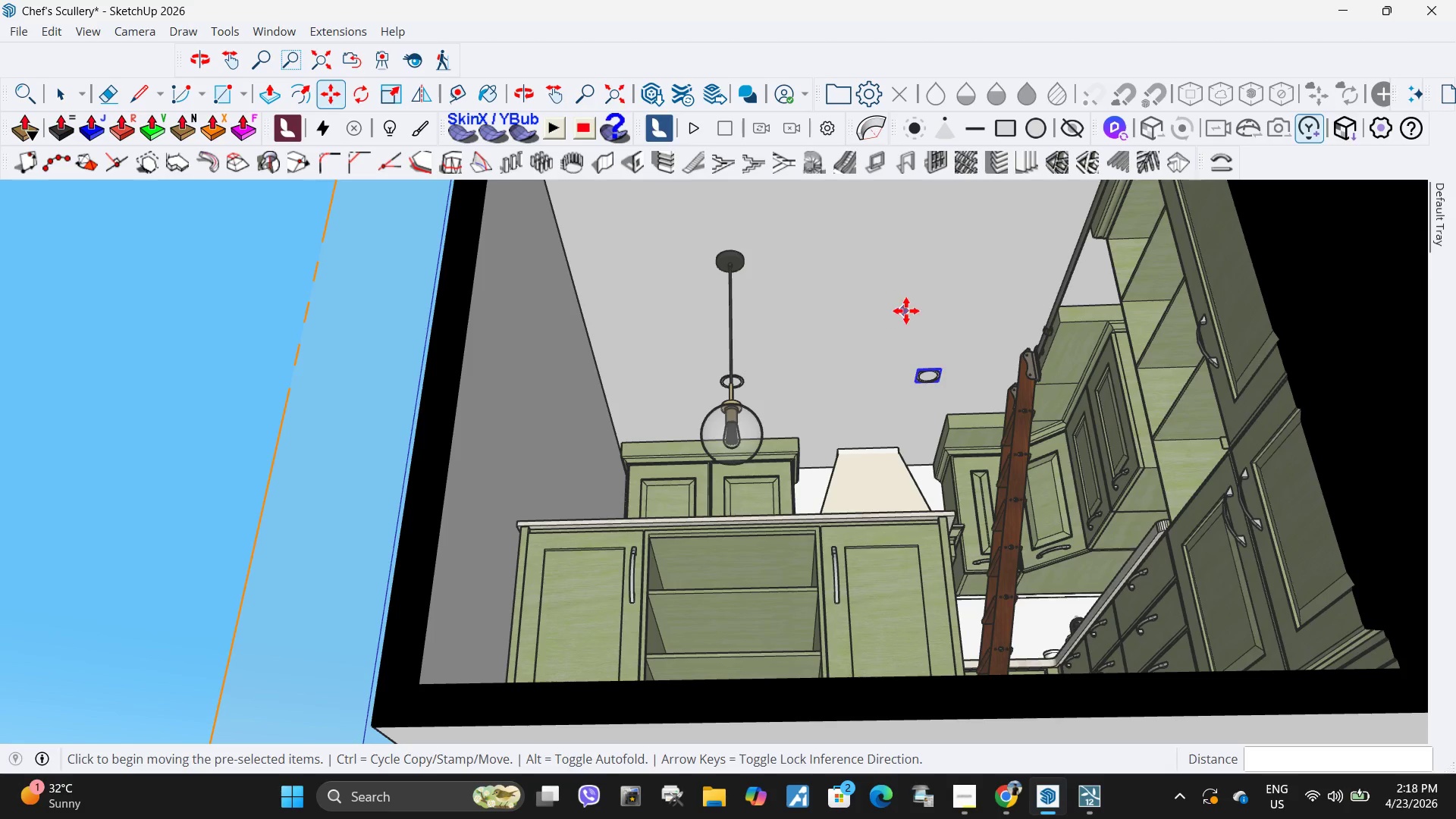 
key(Space)
 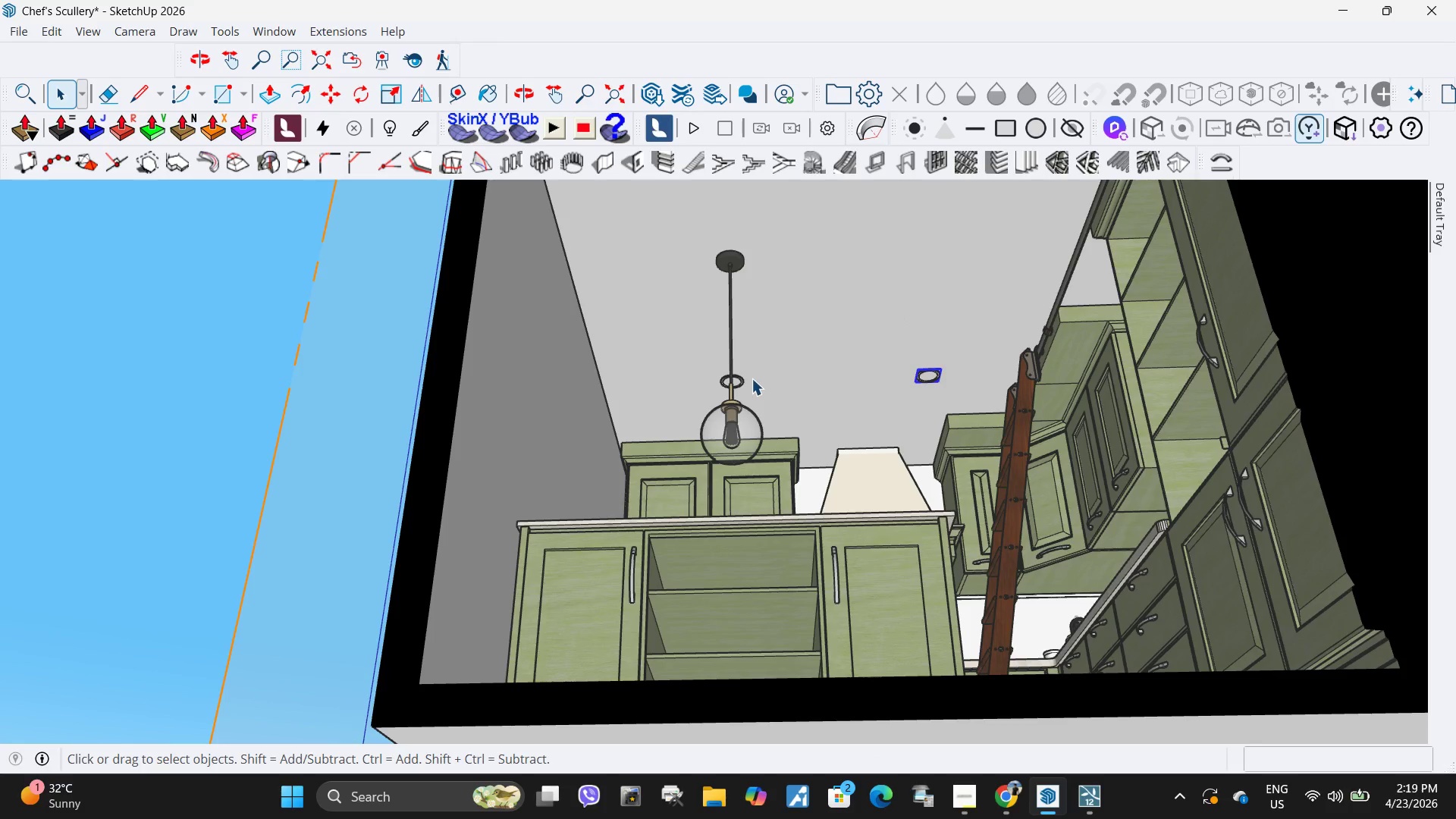 
hold_key(key=ControlLeft, duration=0.53)
left_click([737, 384])
 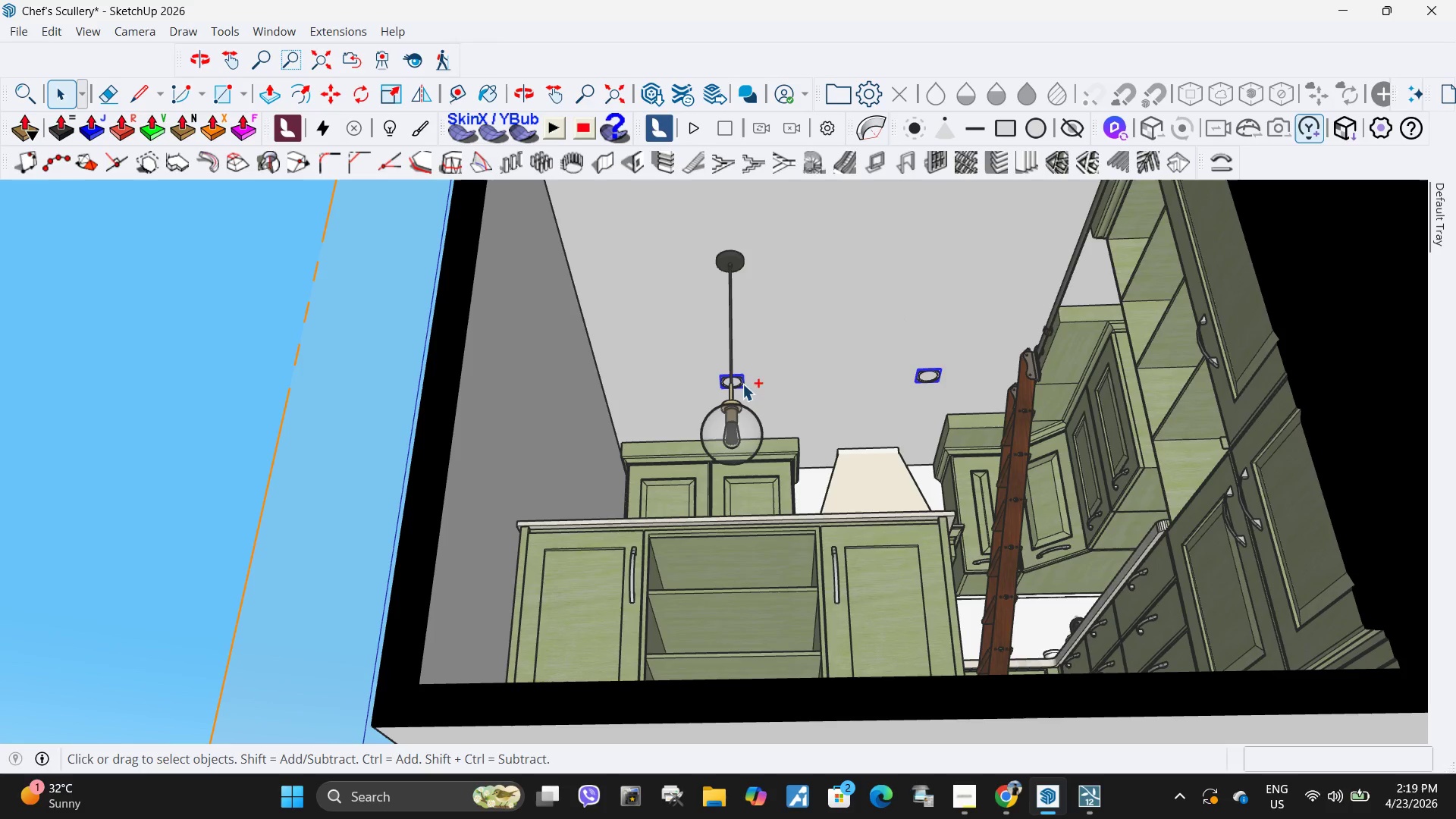 
scroll: coordinate [804, 333], scroll_direction: up, amount: 3.0
 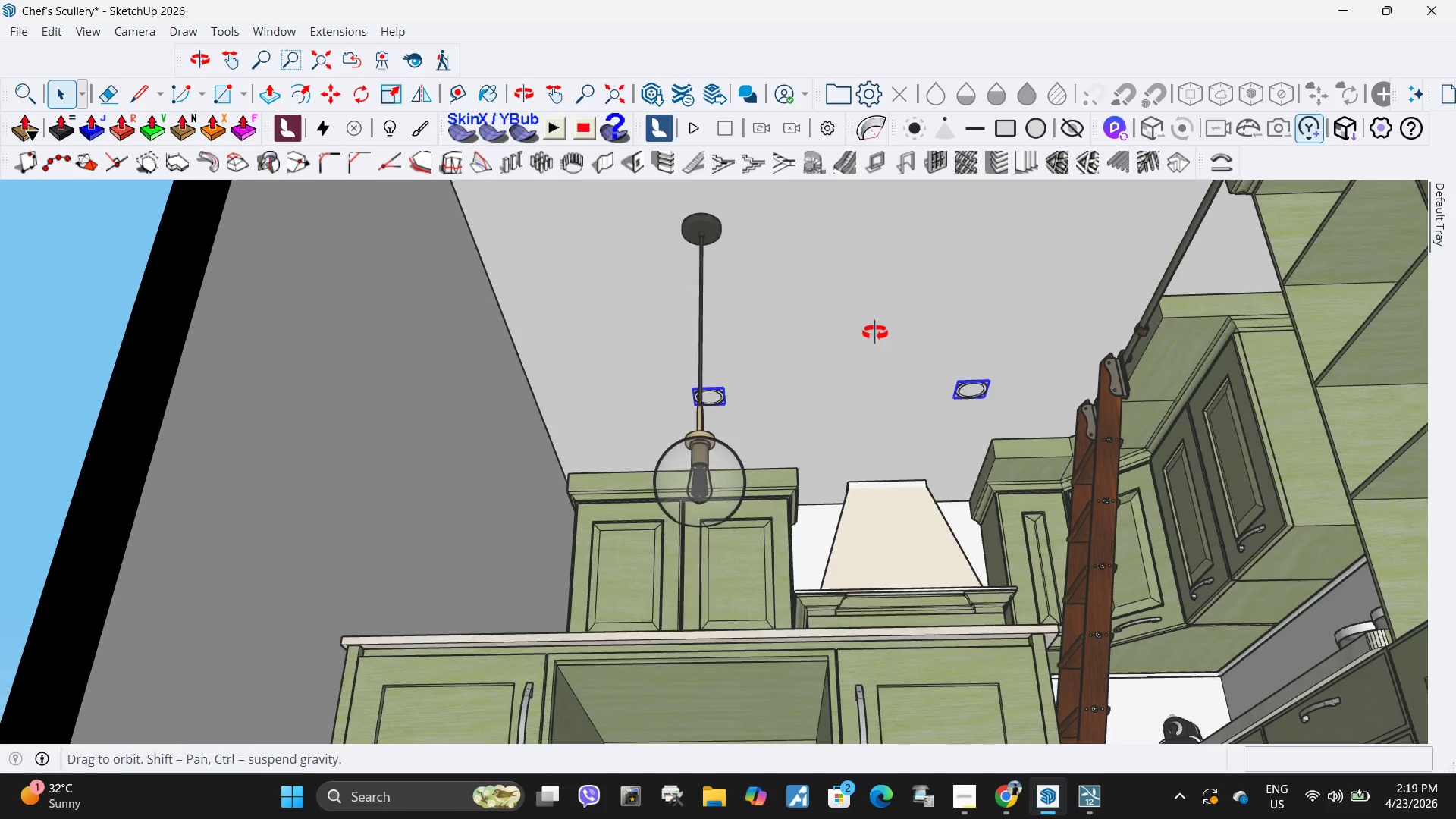 
key(M)
 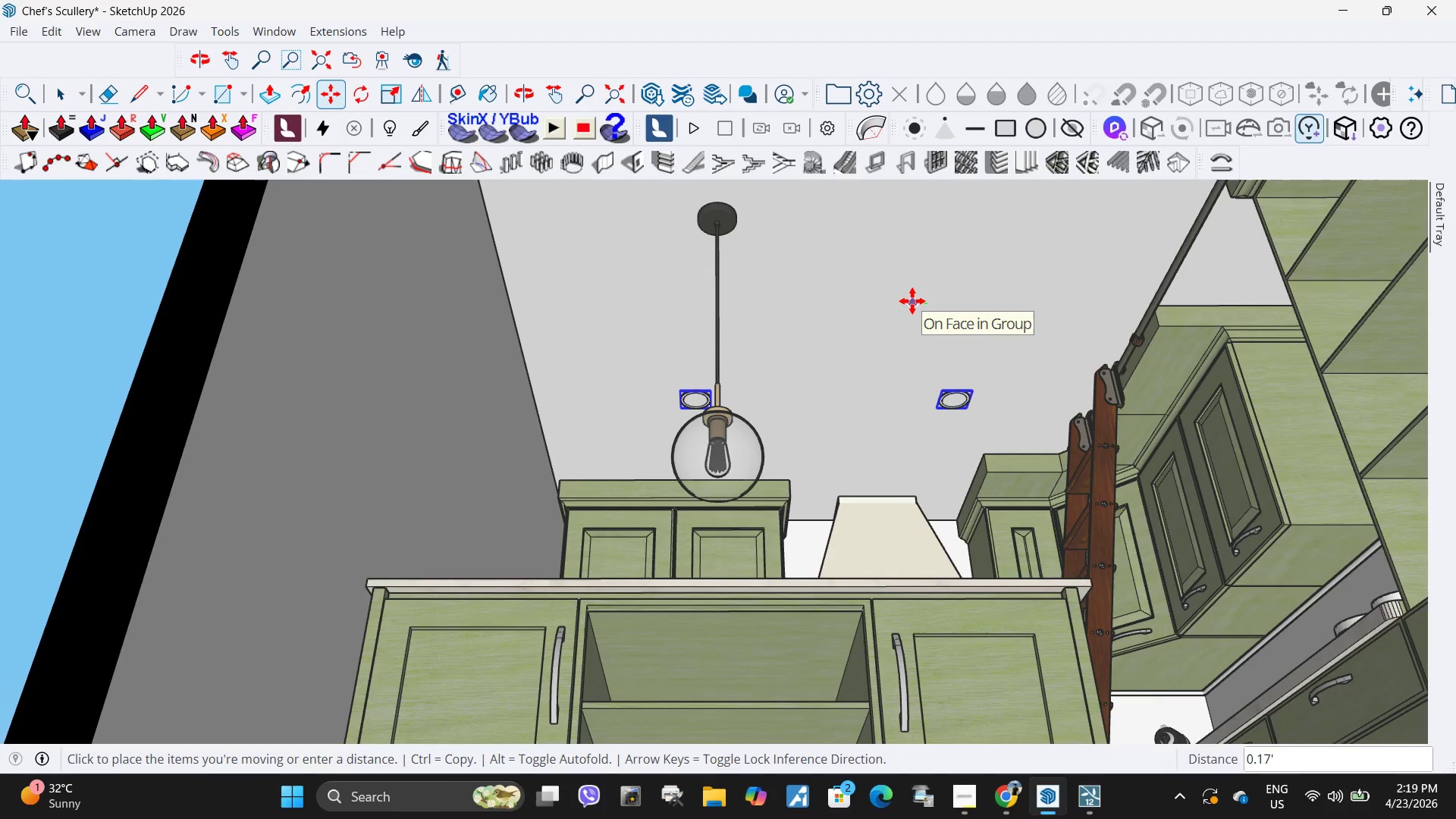 
left_click([912, 301])
 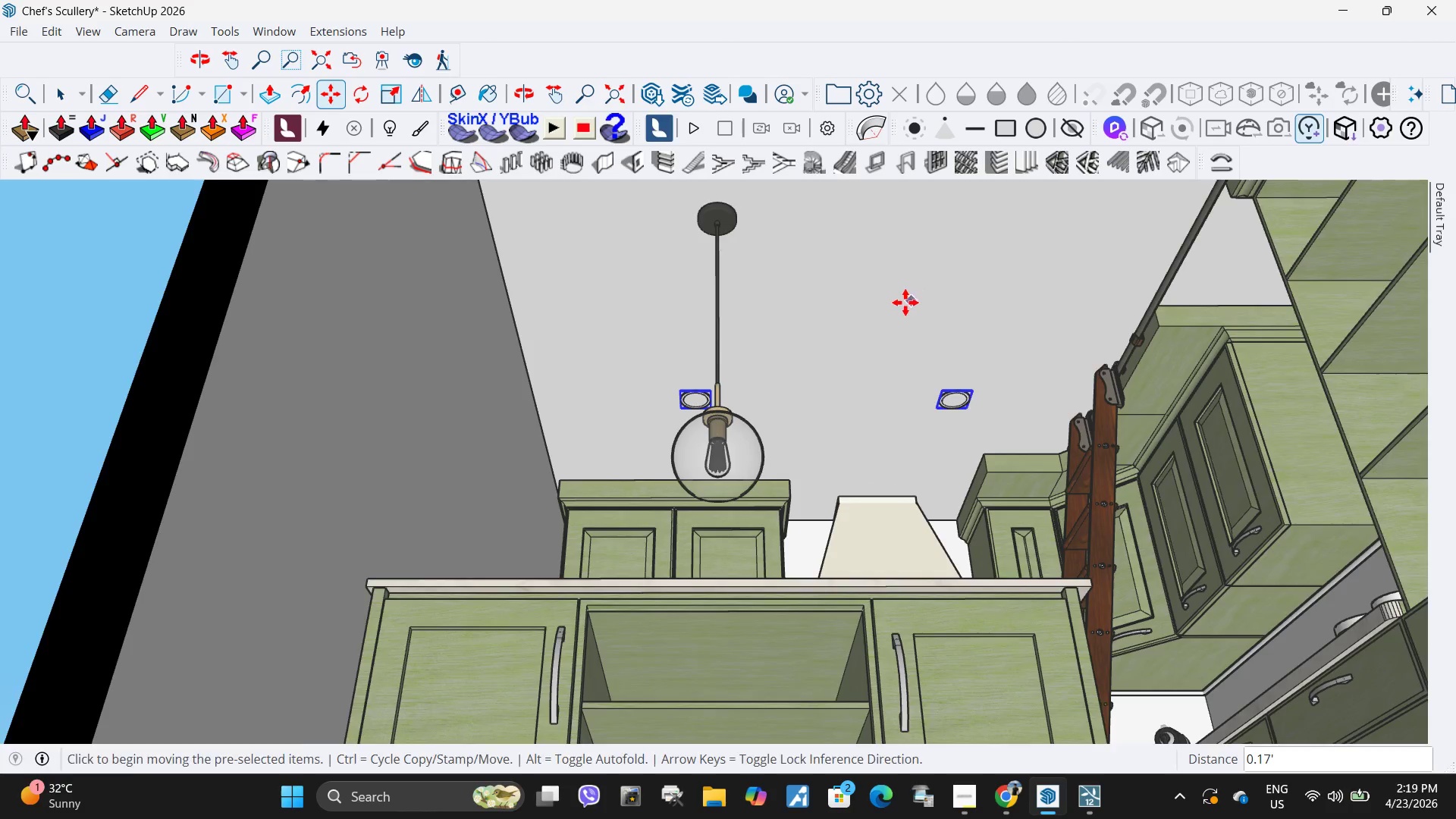 
scroll: coordinate [872, 349], scroll_direction: down, amount: 7.0
 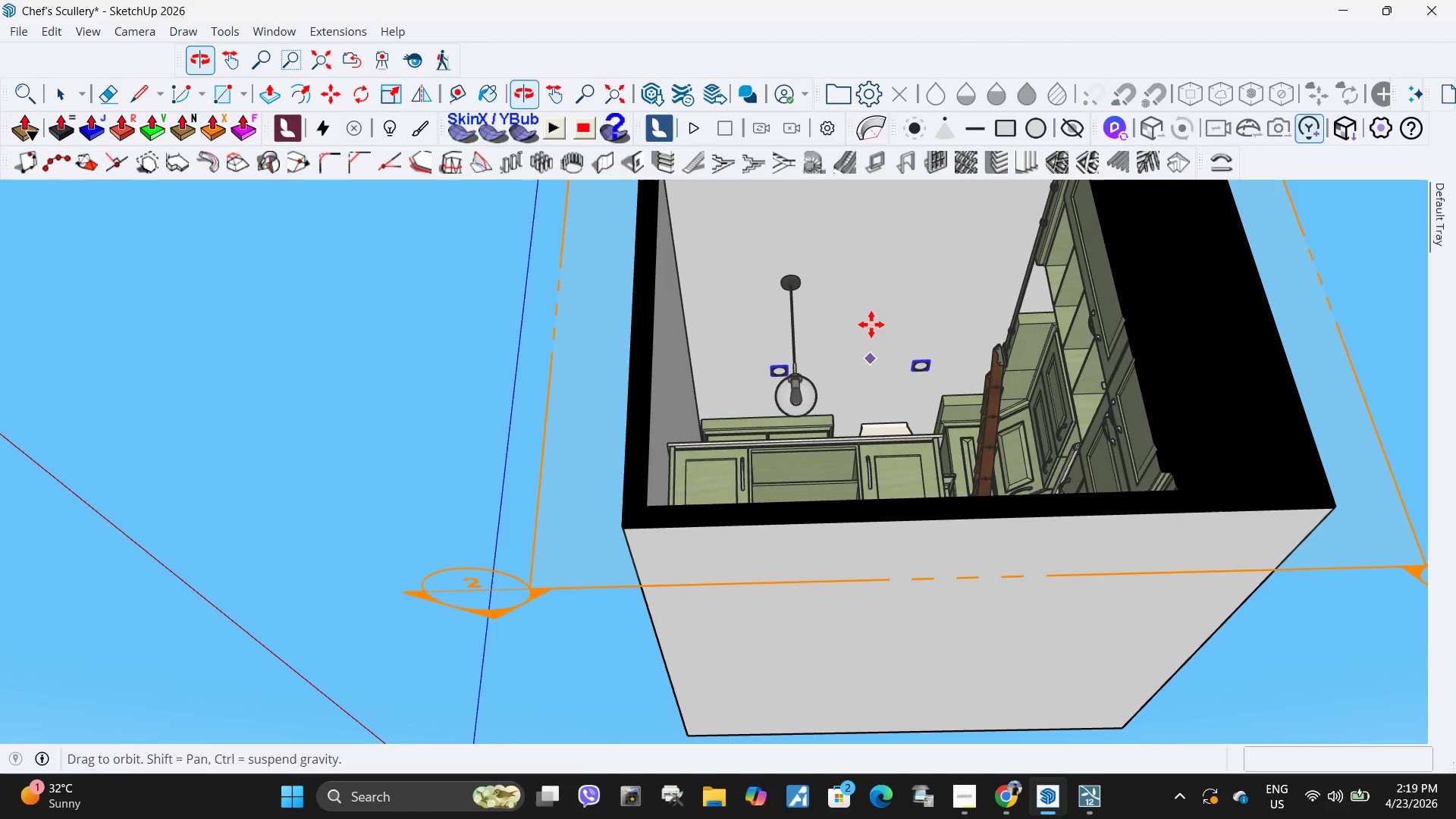 
scroll: coordinate [877, 299], scroll_direction: none, amount: 0.0
 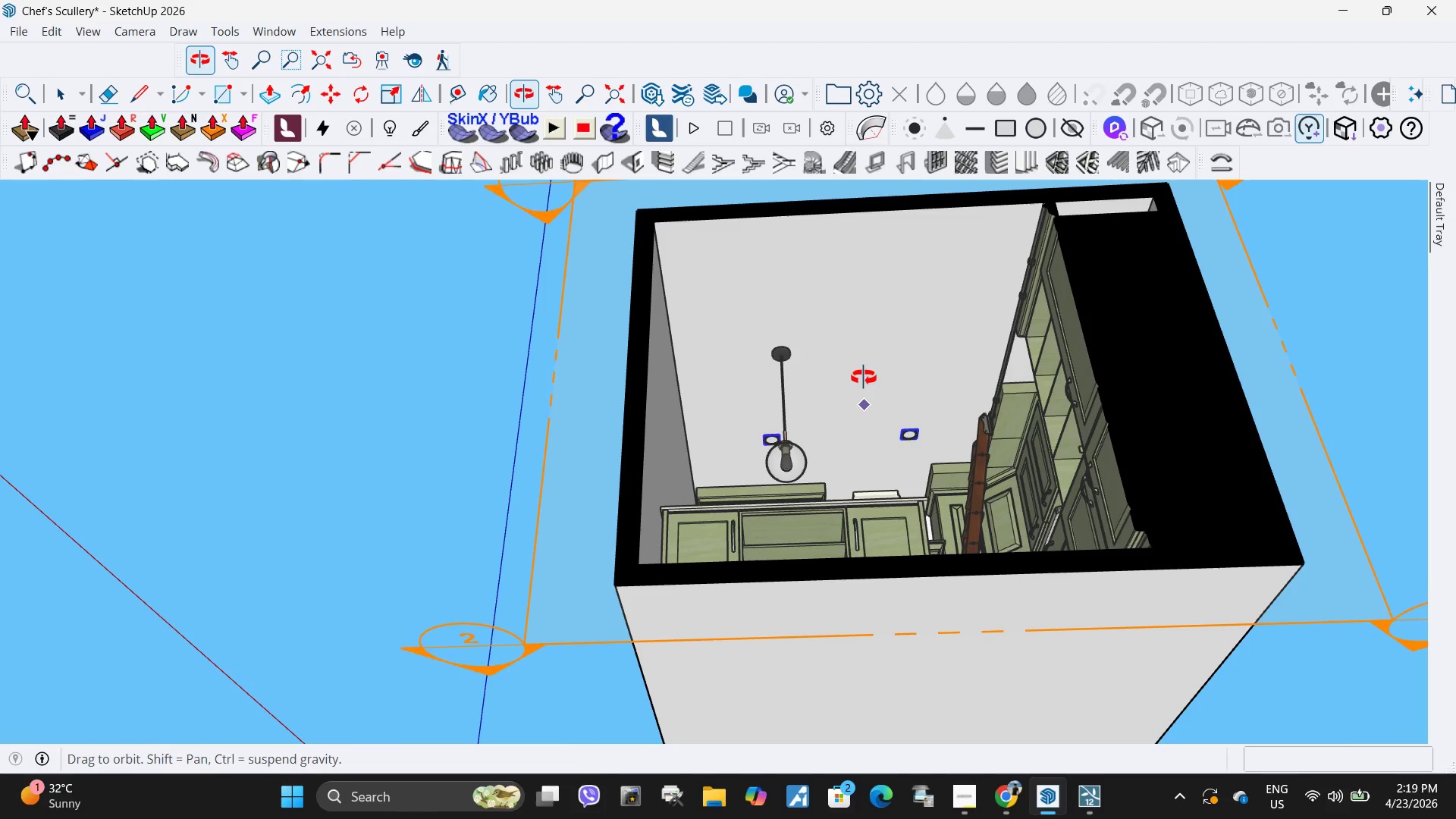 
key(M)
 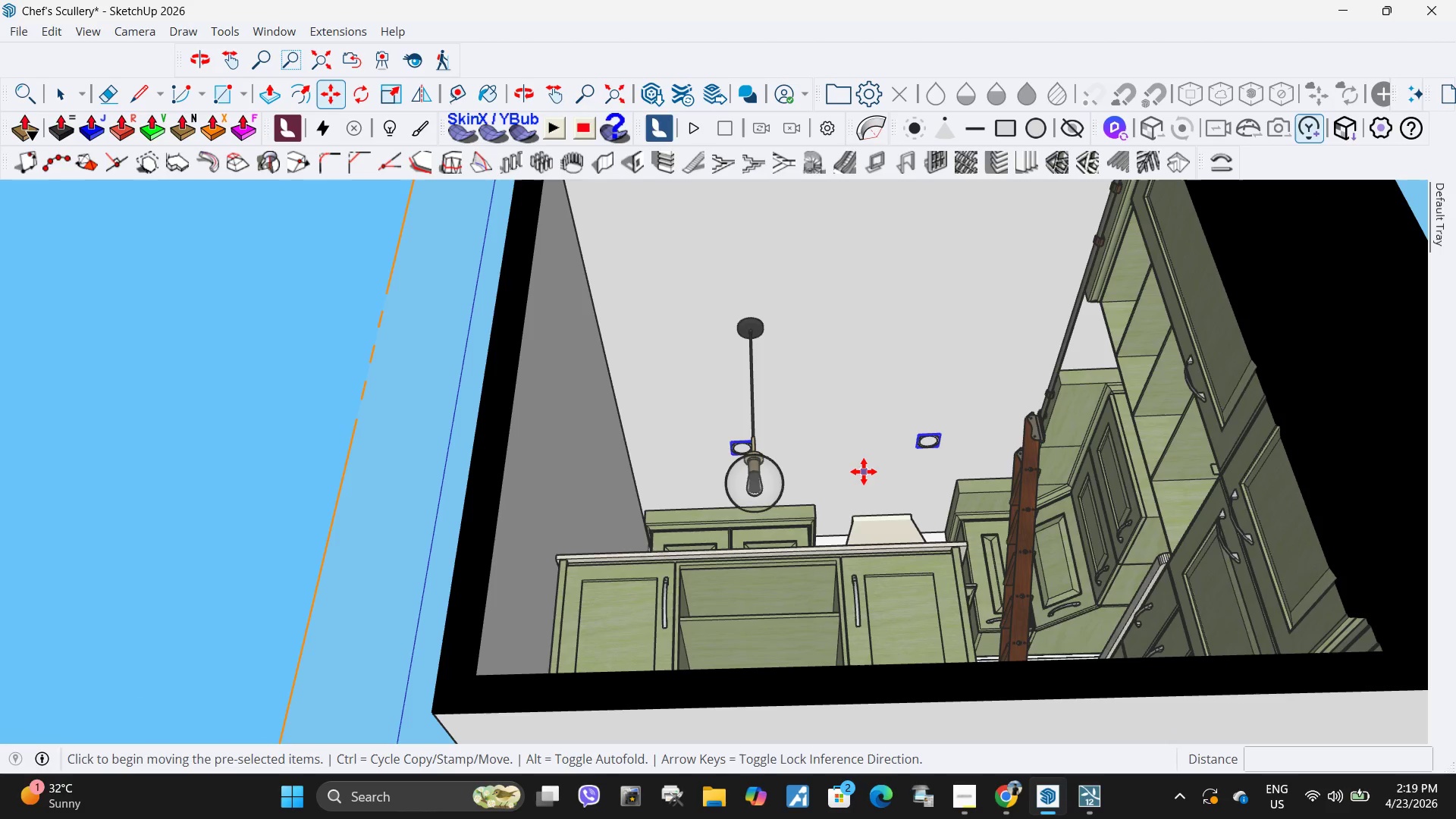 
scroll: coordinate [856, 416], scroll_direction: up, amount: 3.0
 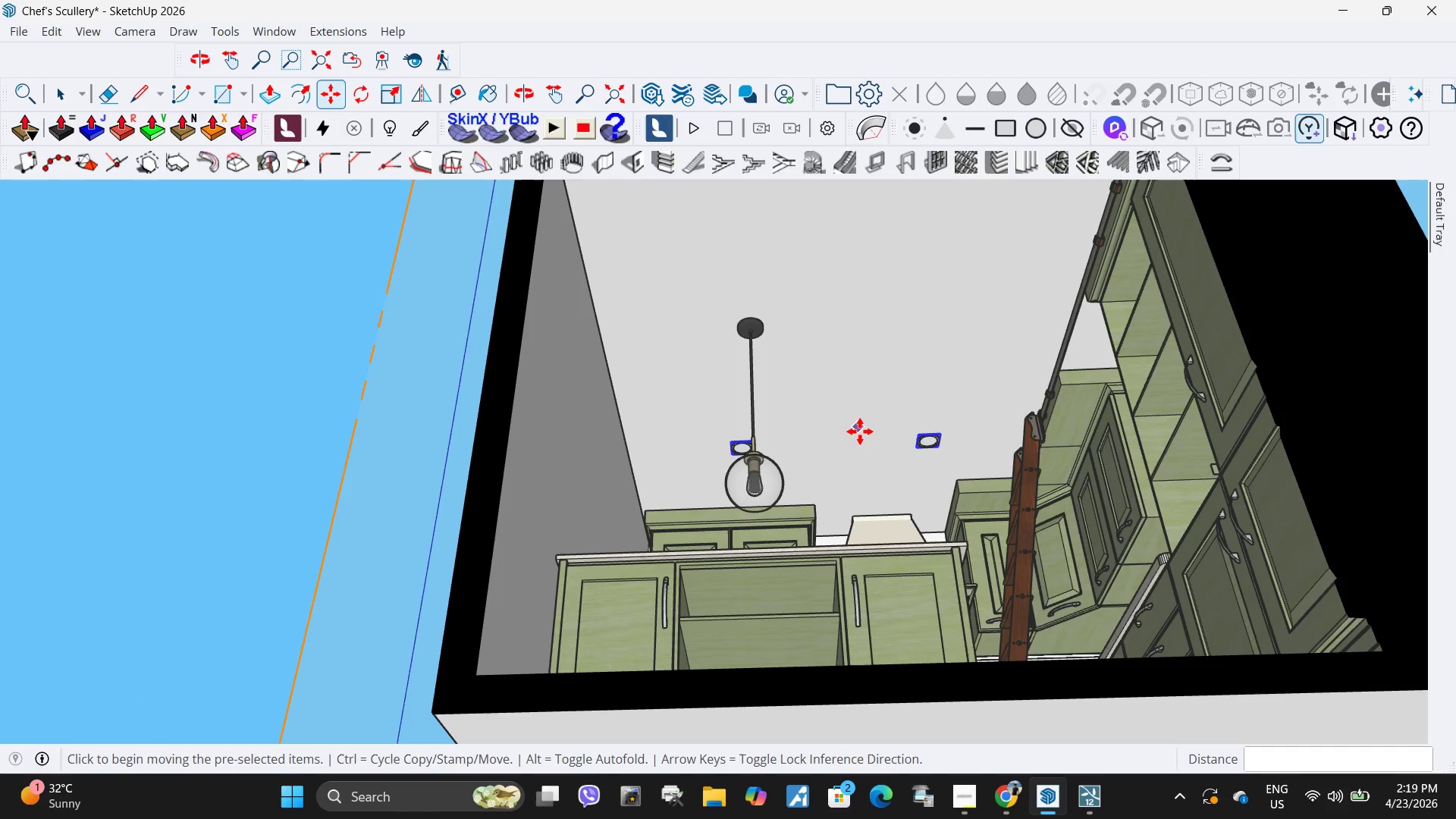 
key(Control+ControlLeft)
 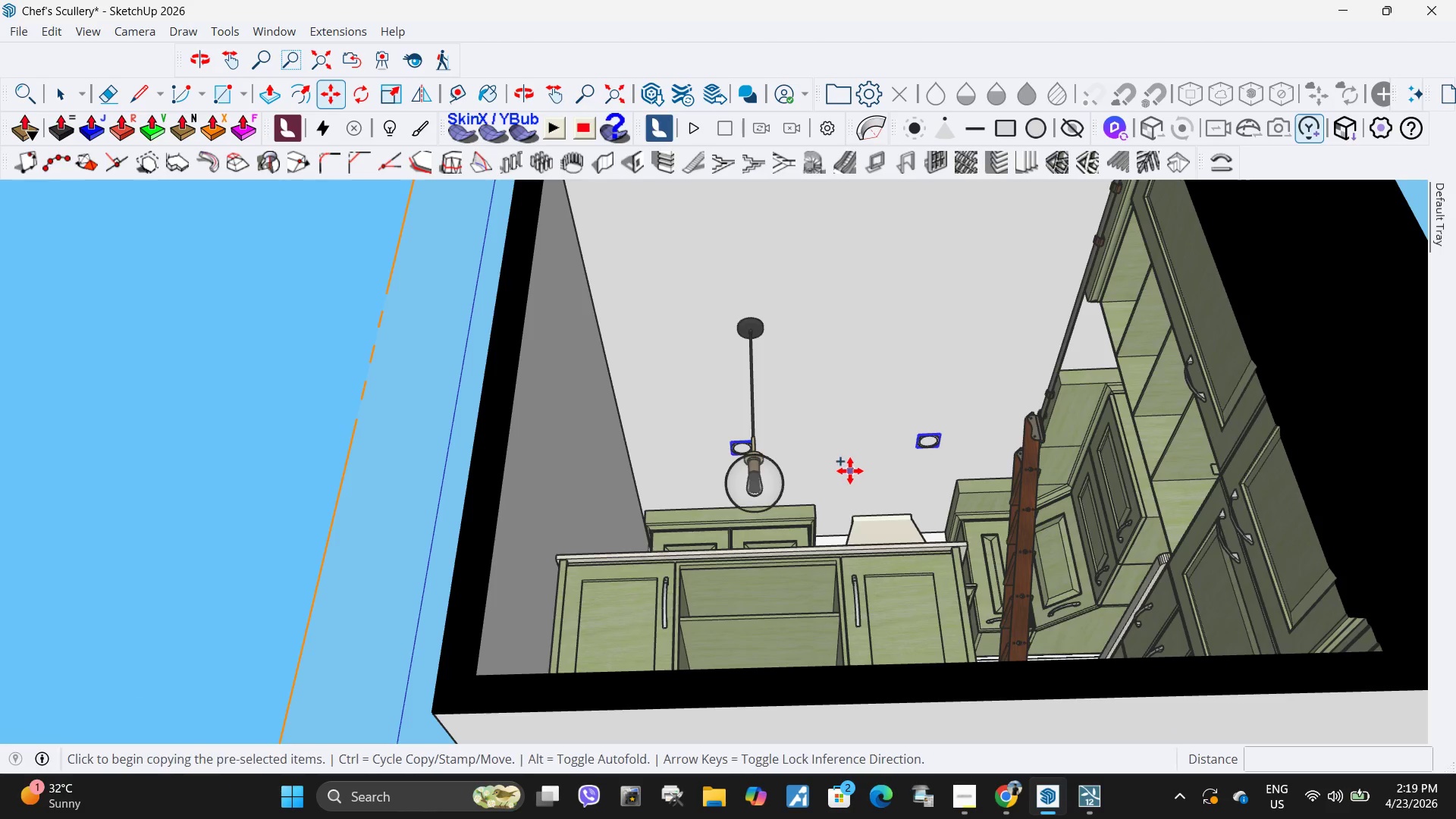 
left_click([850, 471])
 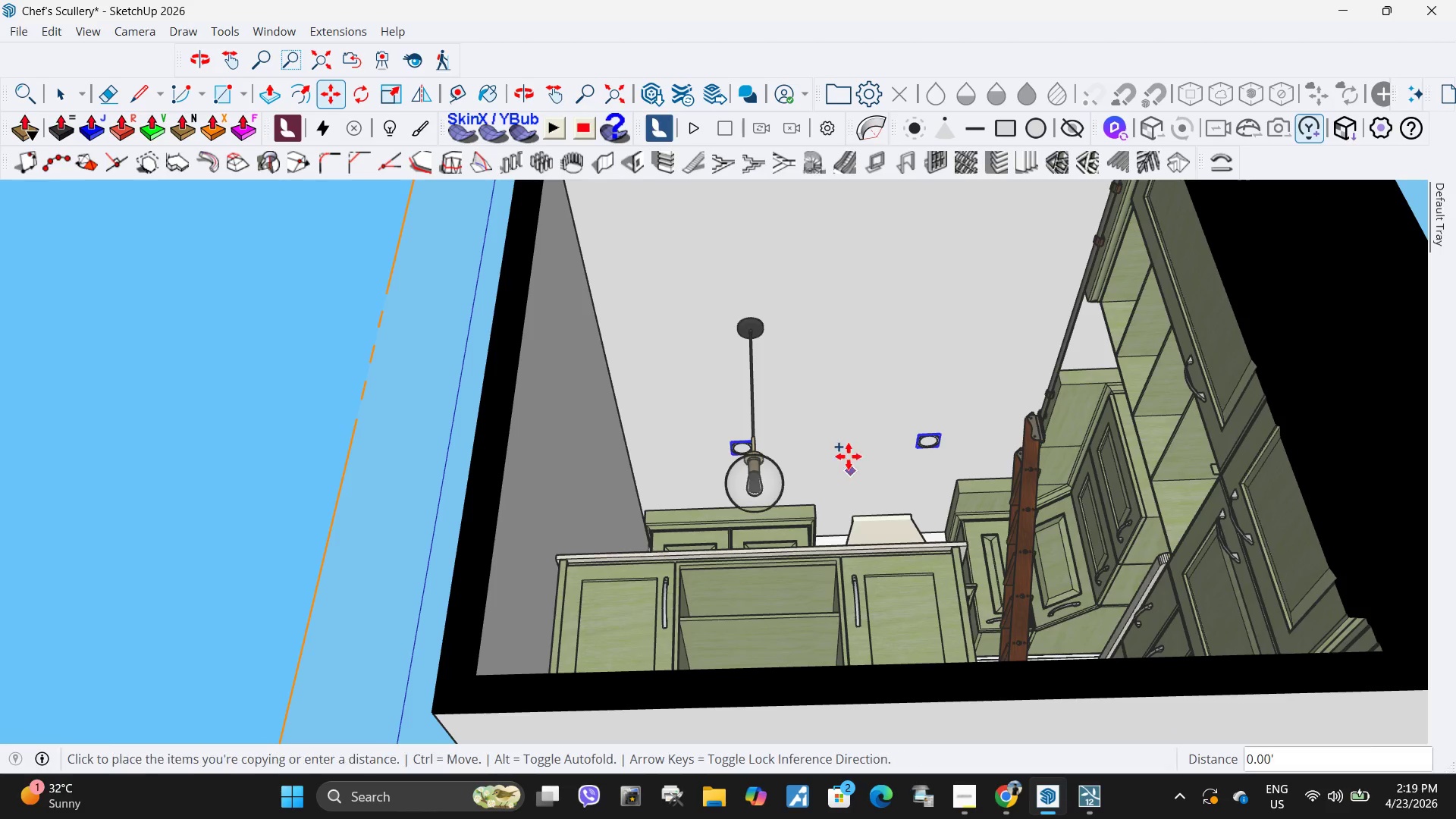 
scroll: coordinate [831, 443], scroll_direction: down, amount: 2.0
 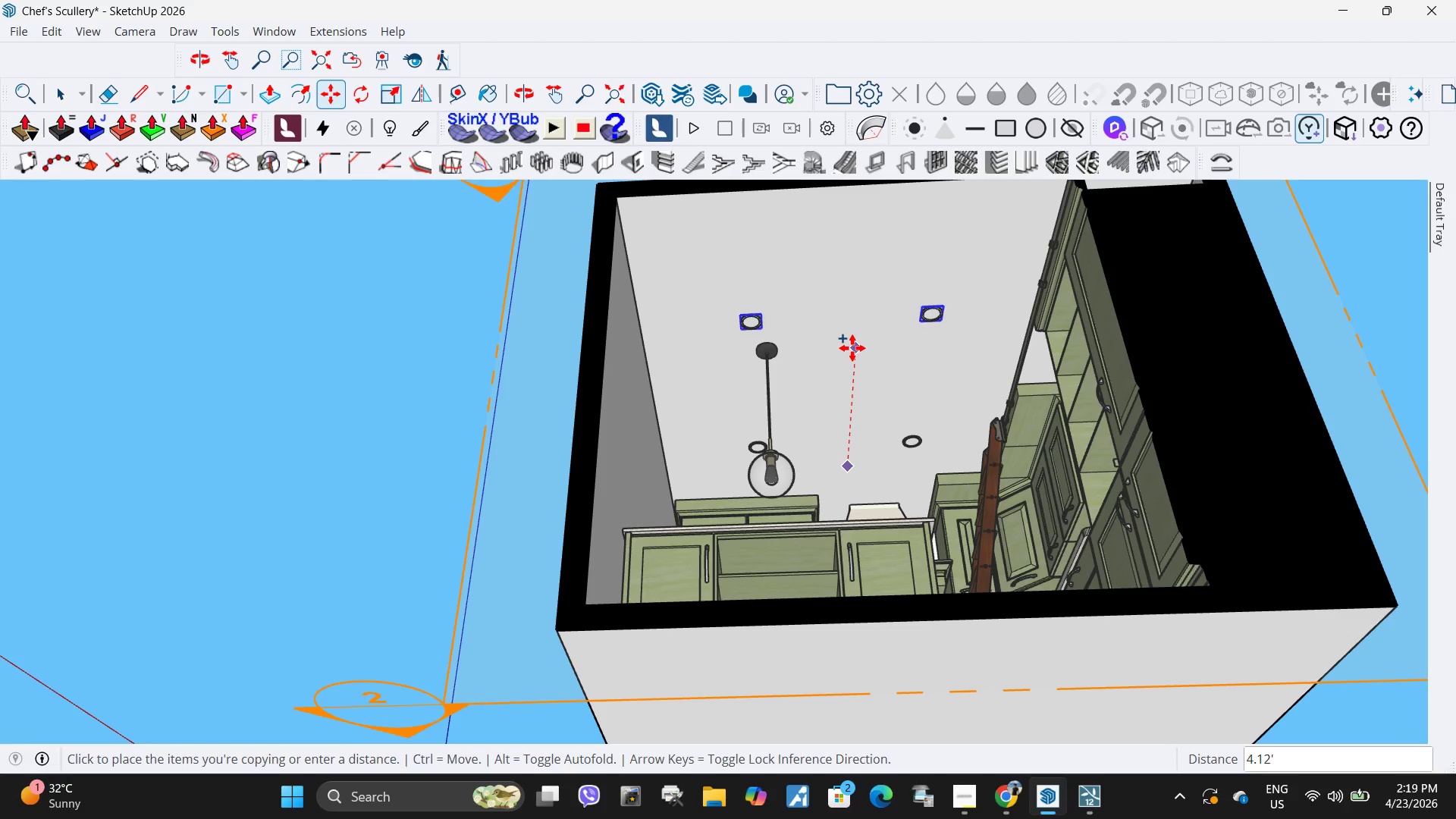 
left_click([852, 348])
 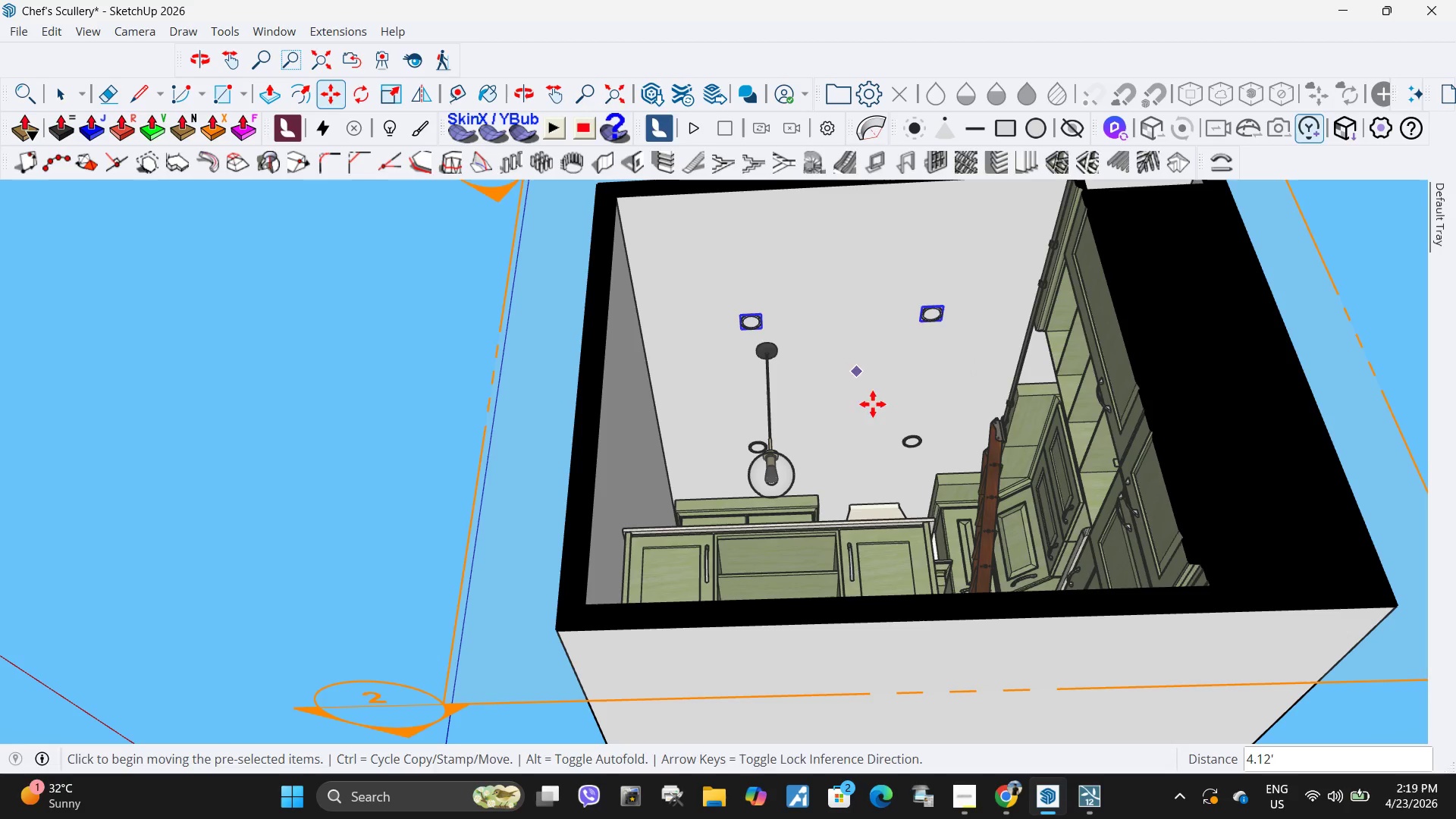 
key(Space)
 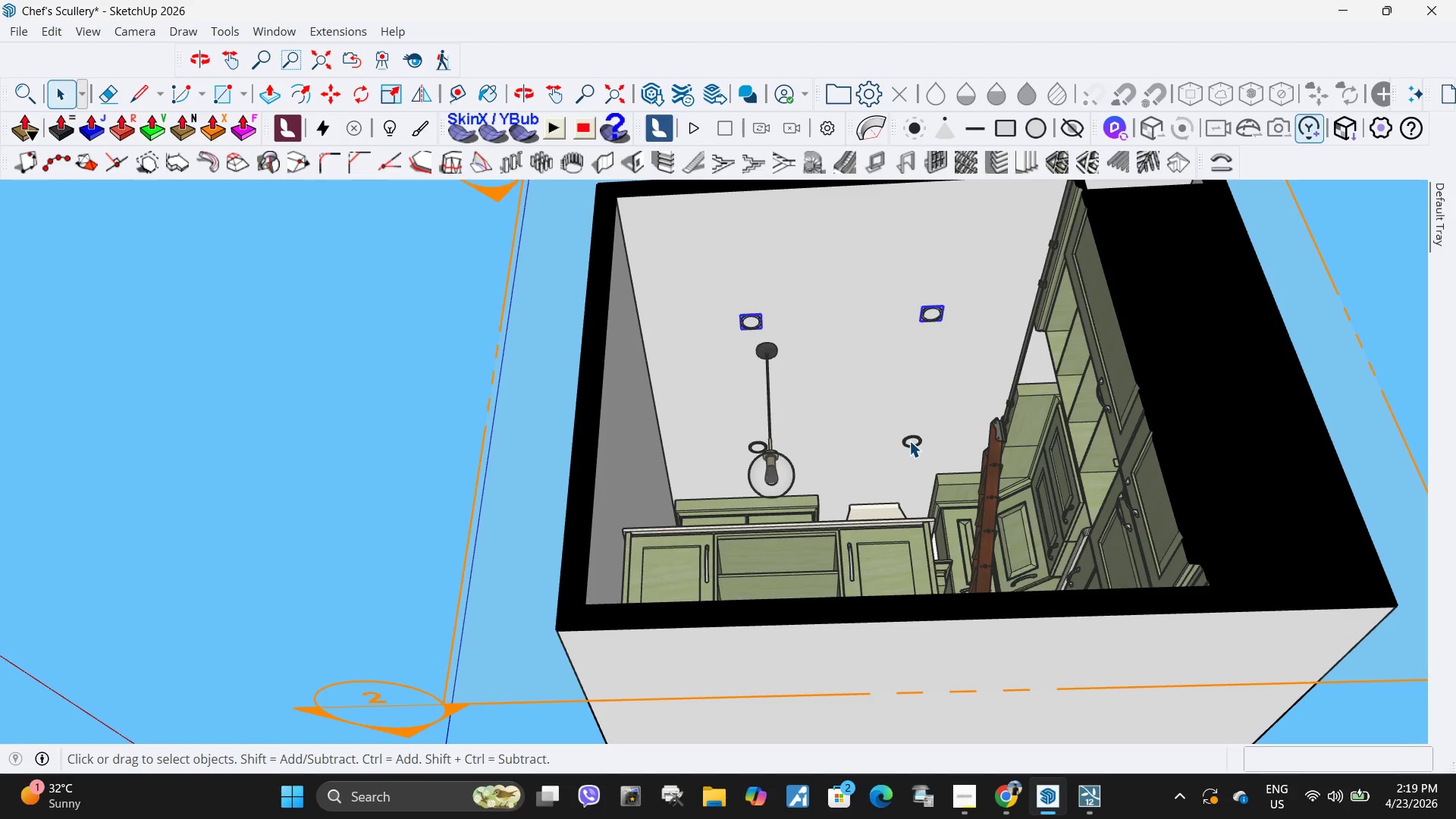 
hold_key(key=ControlLeft, duration=0.44)
left_click([912, 441])
 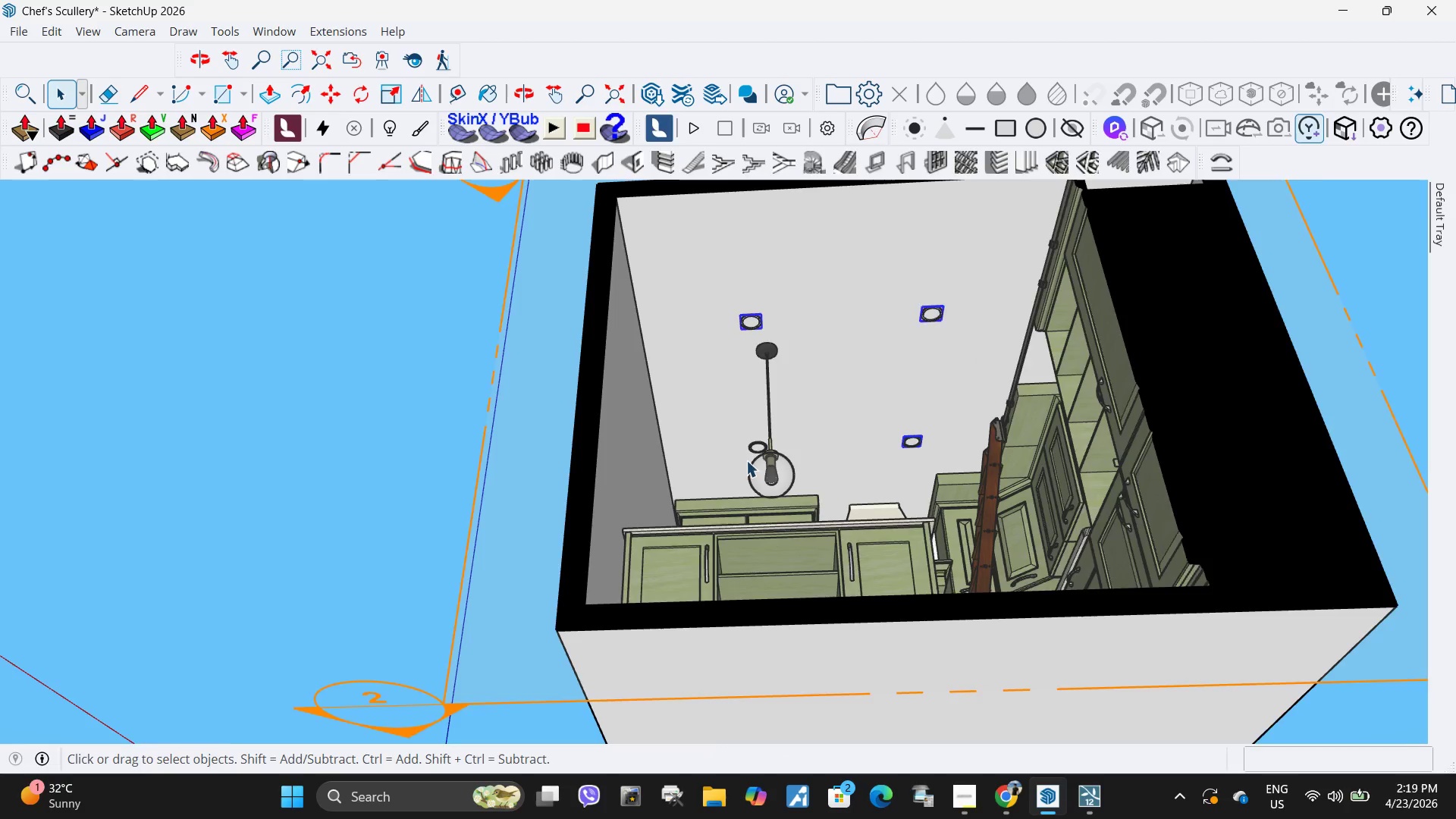 
hold_key(key=ControlLeft, duration=0.48)
left_click([759, 442])
 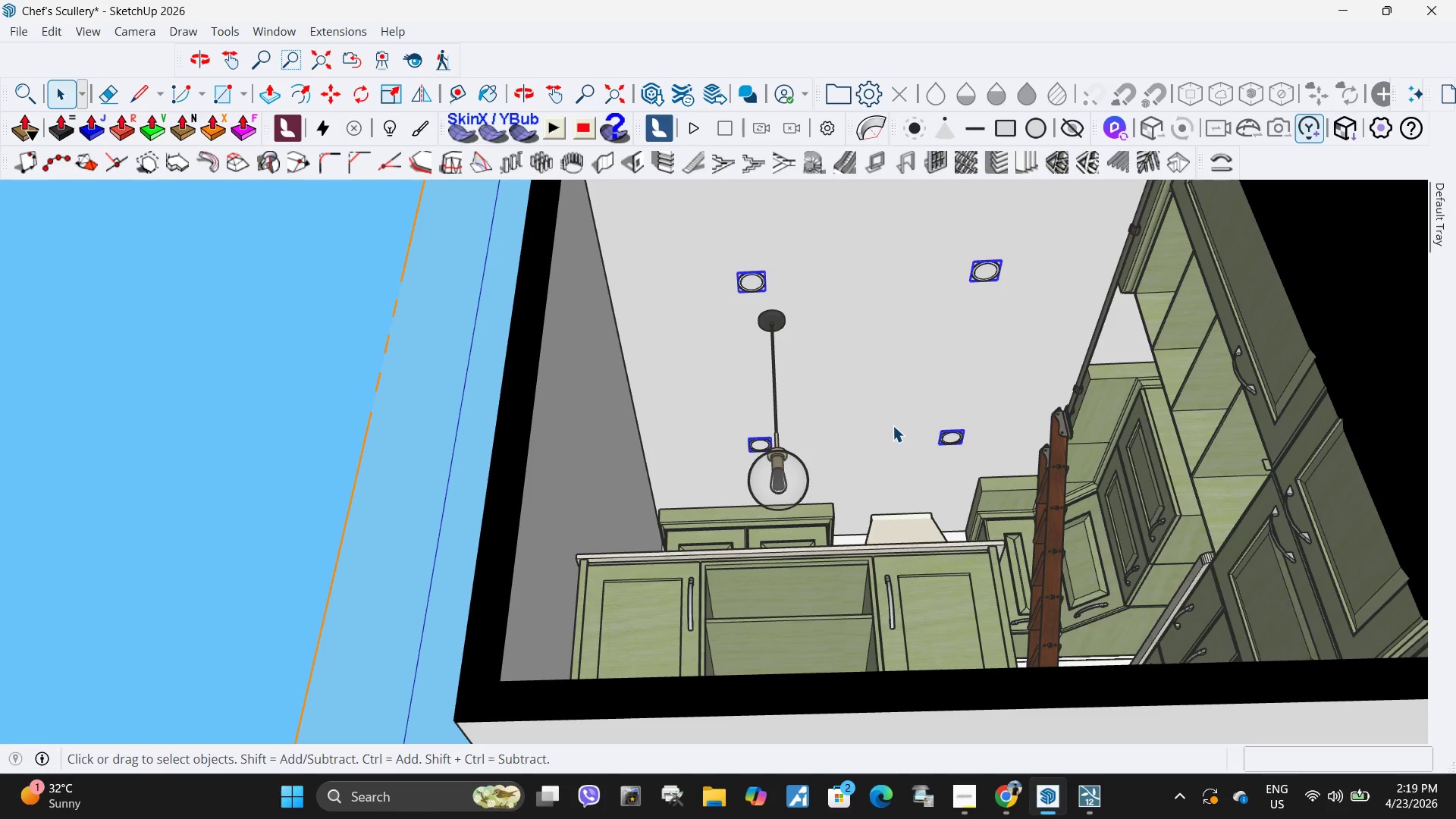 
scroll: coordinate [749, 457], scroll_direction: up, amount: 2.0
 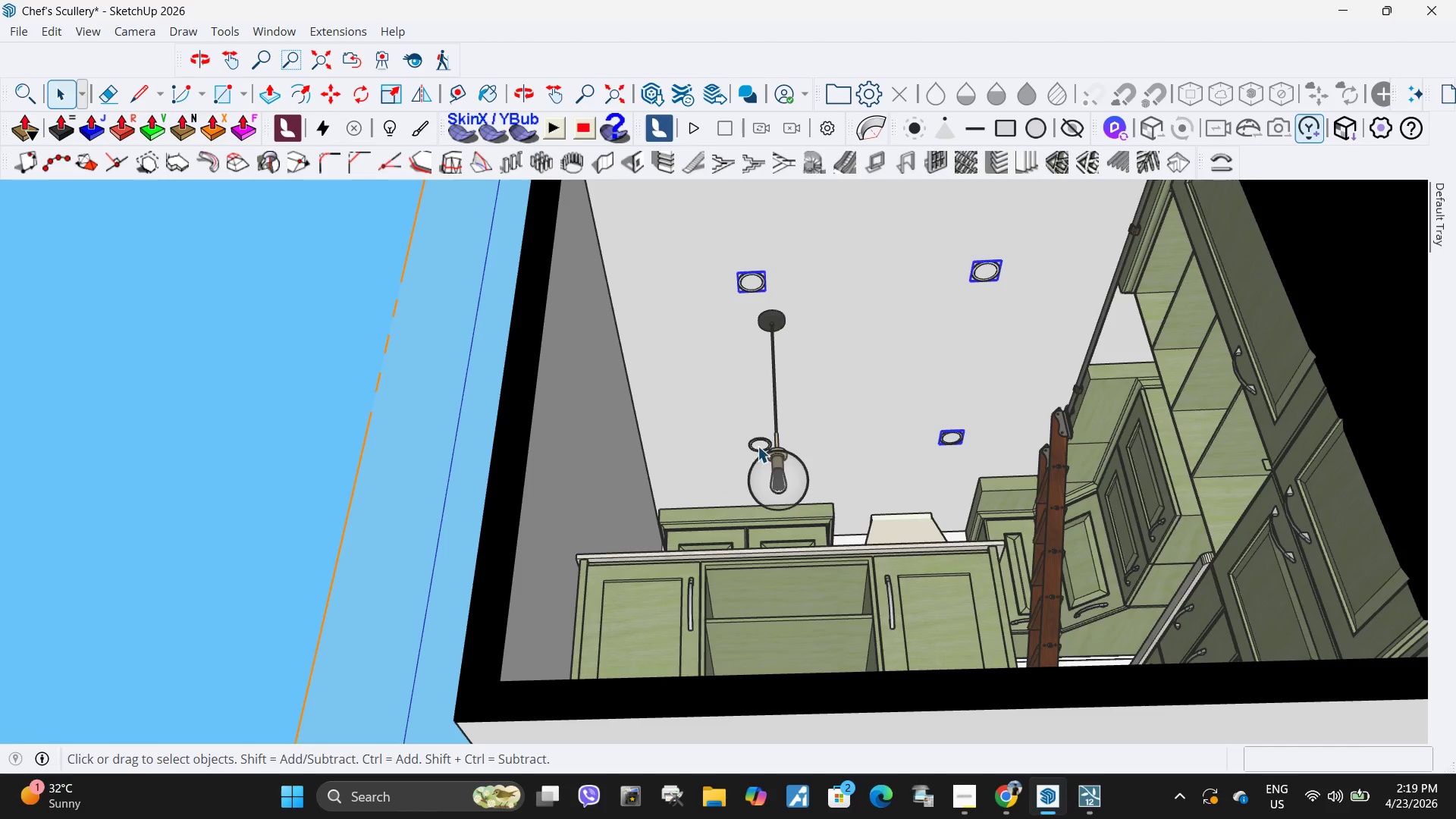 
key(M)
 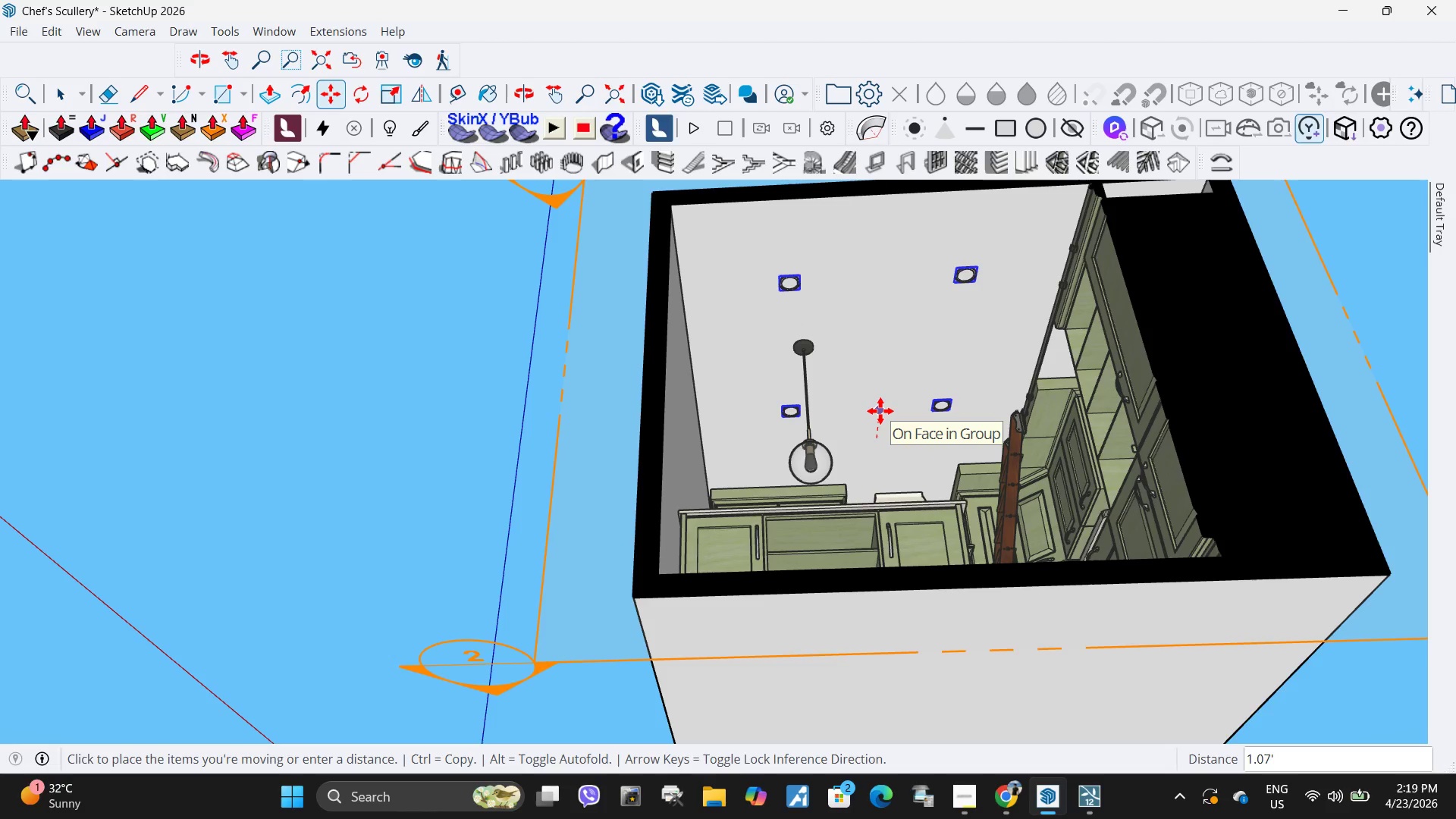 
scroll: coordinate [889, 419], scroll_direction: down, amount: 3.0
 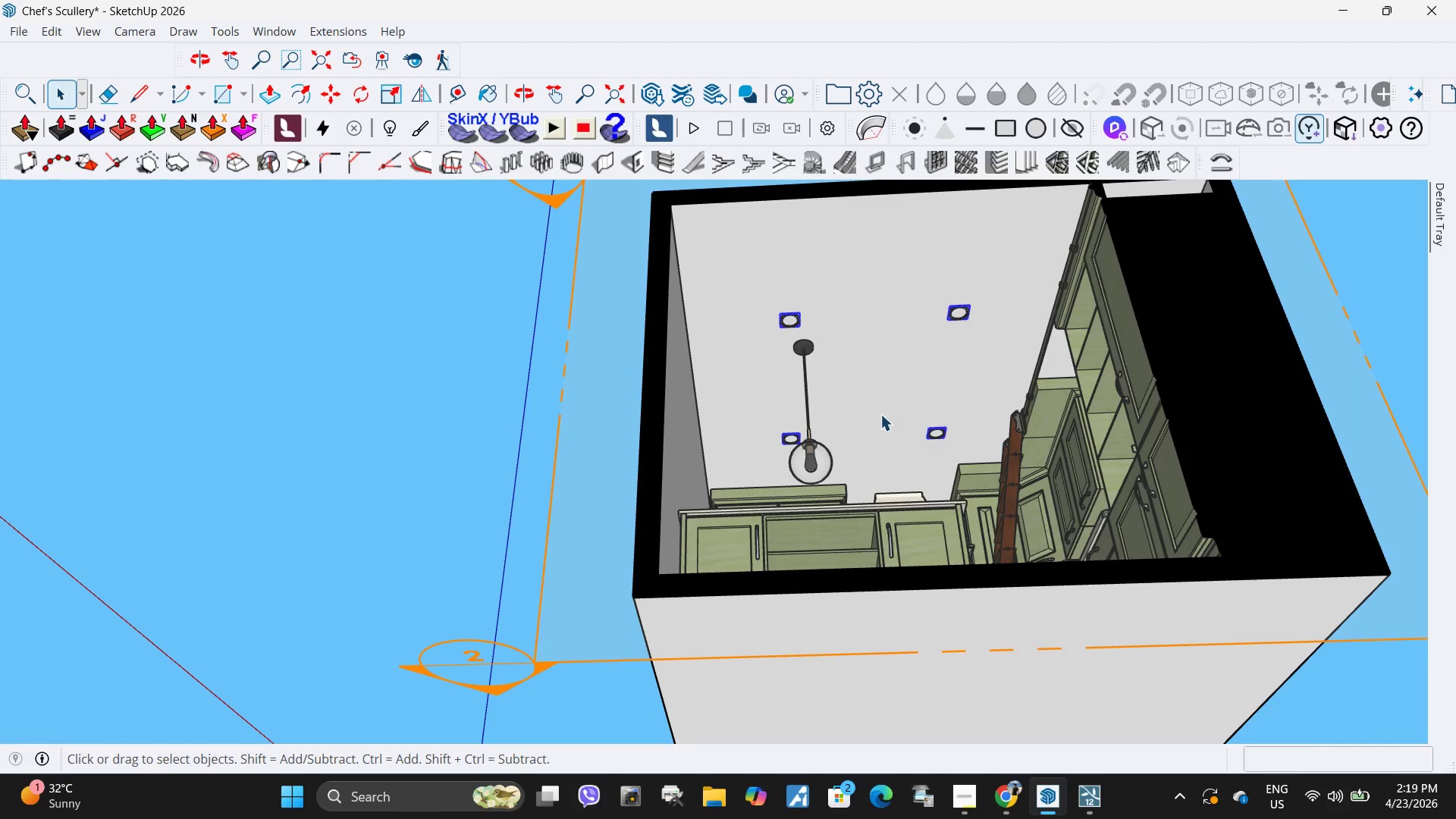 
left_click([880, 411])
 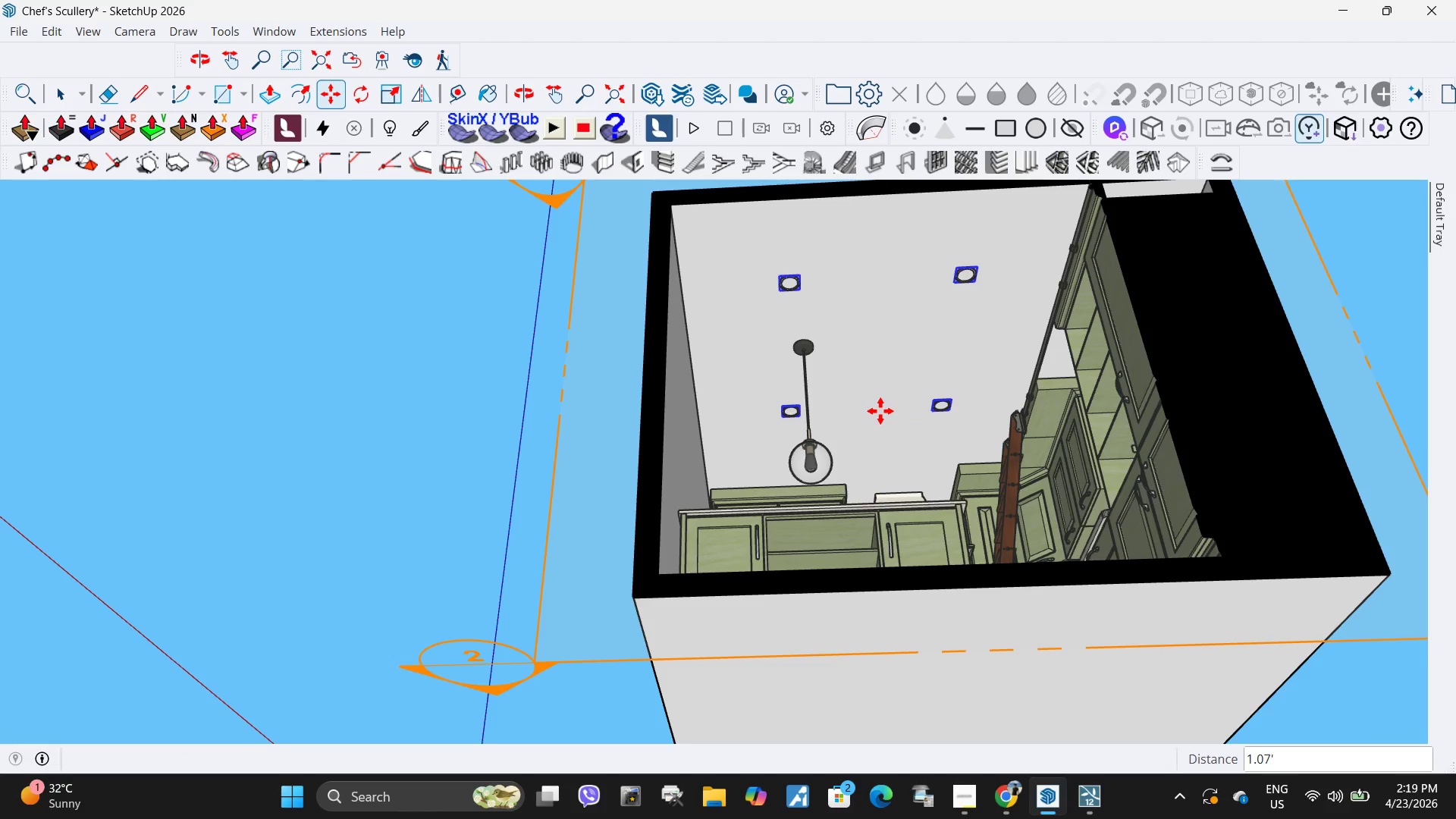 
scroll: coordinate [887, 423], scroll_direction: down, amount: 4.0
 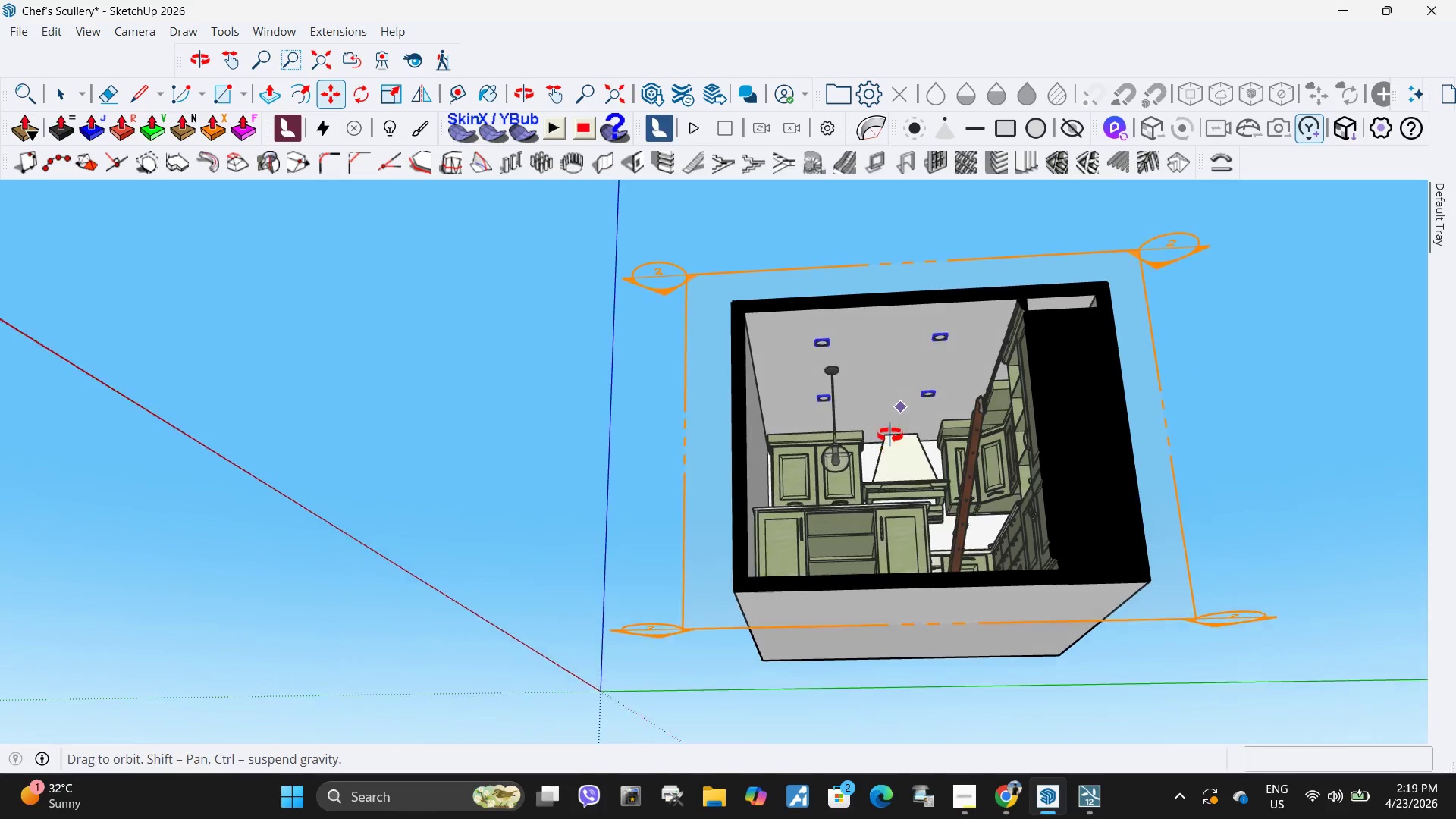 
key(Space)
 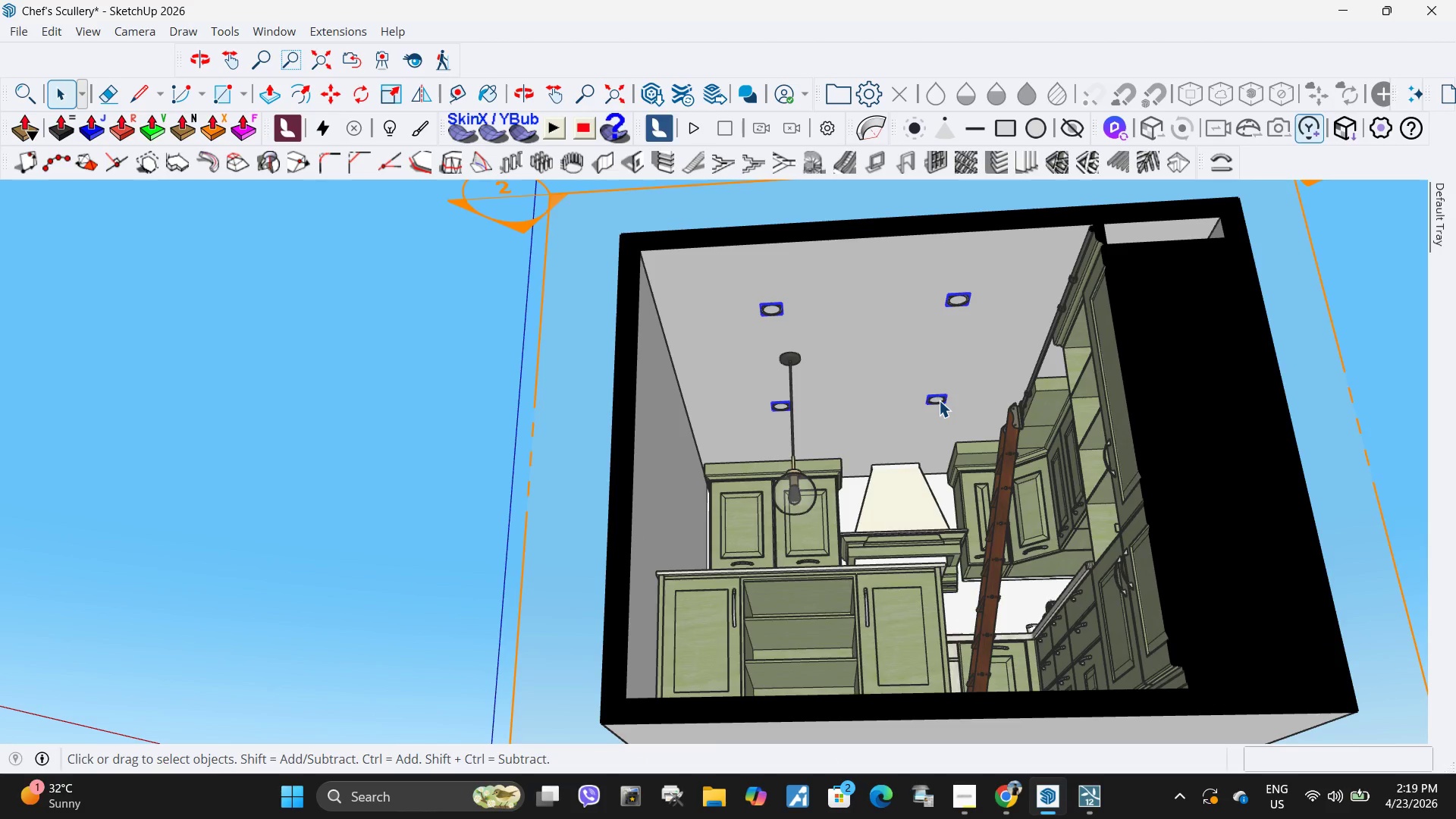 
scroll: coordinate [909, 388], scroll_direction: up, amount: 4.0
 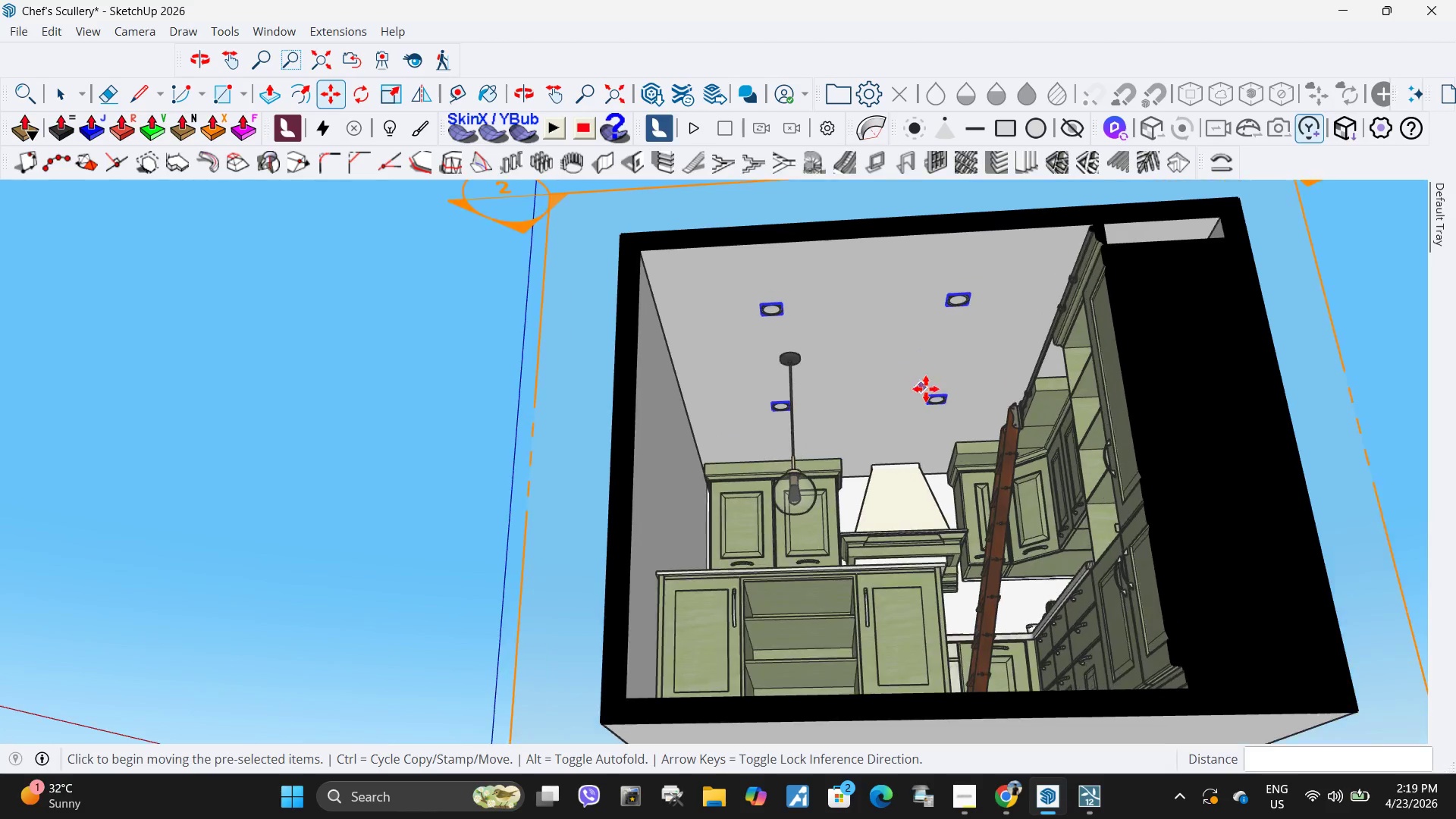 
right_click([939, 400])
 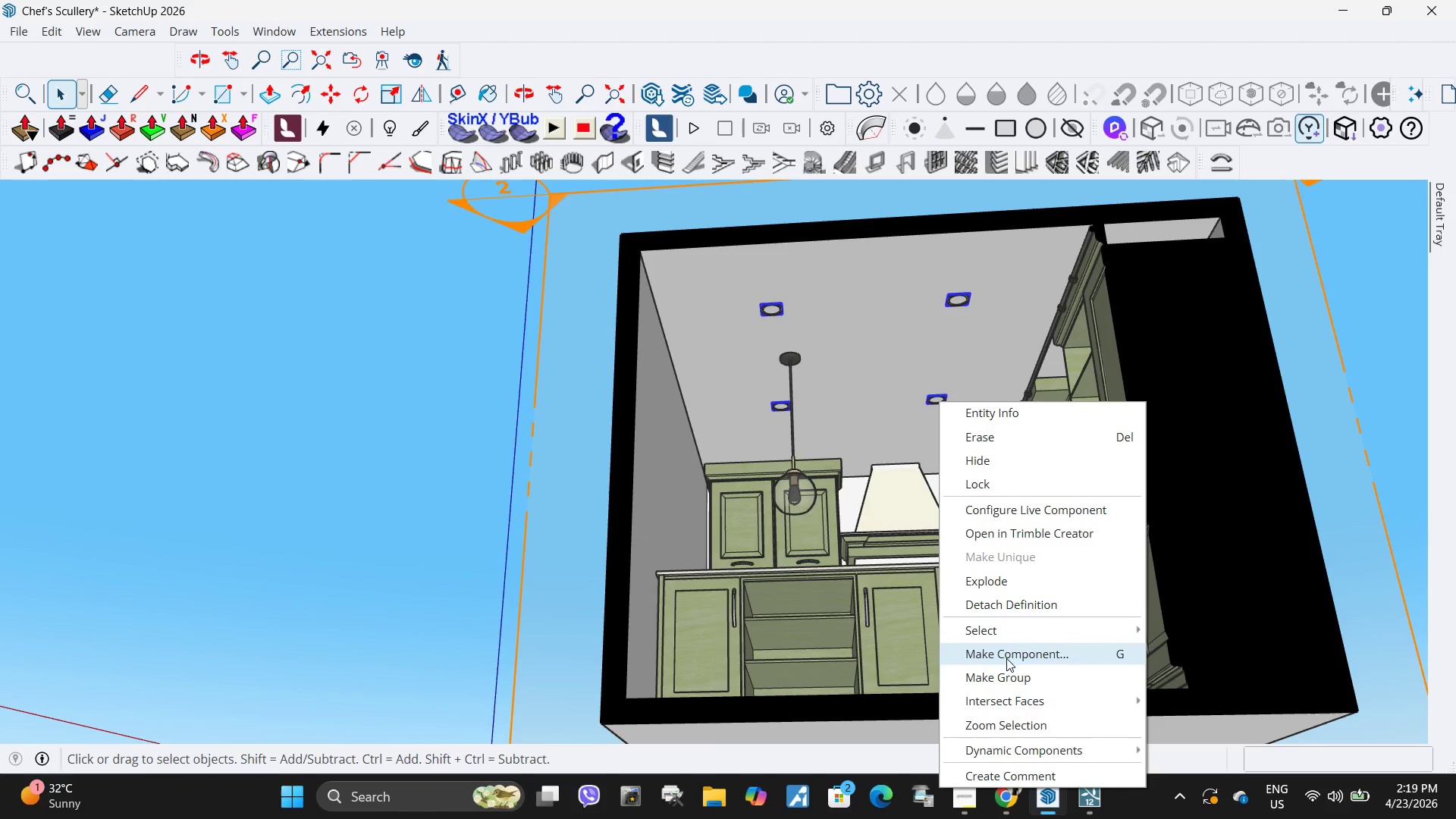 
left_click([1008, 673])
 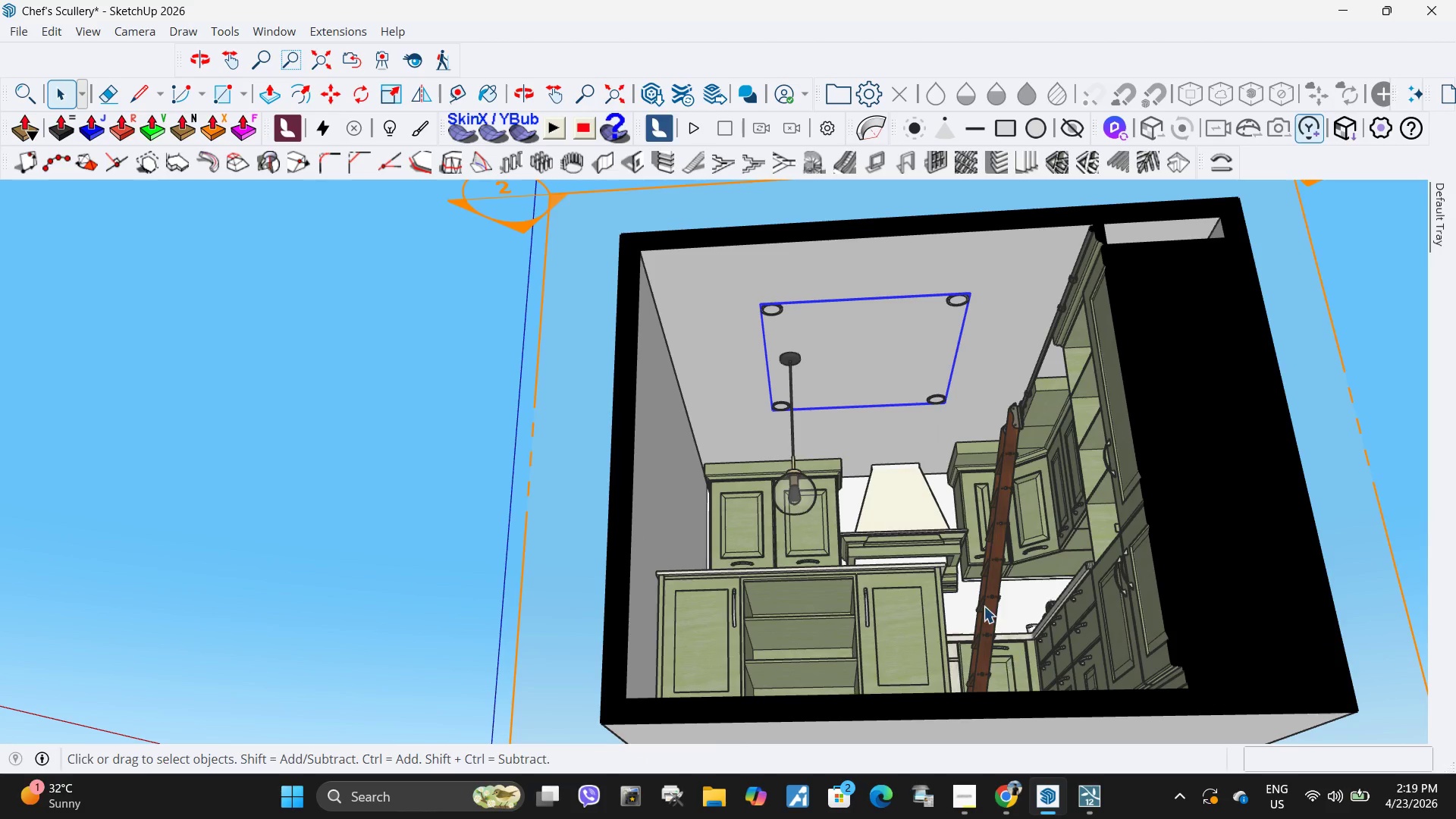 
scroll: coordinate [790, 394], scroll_direction: down, amount: 5.0
 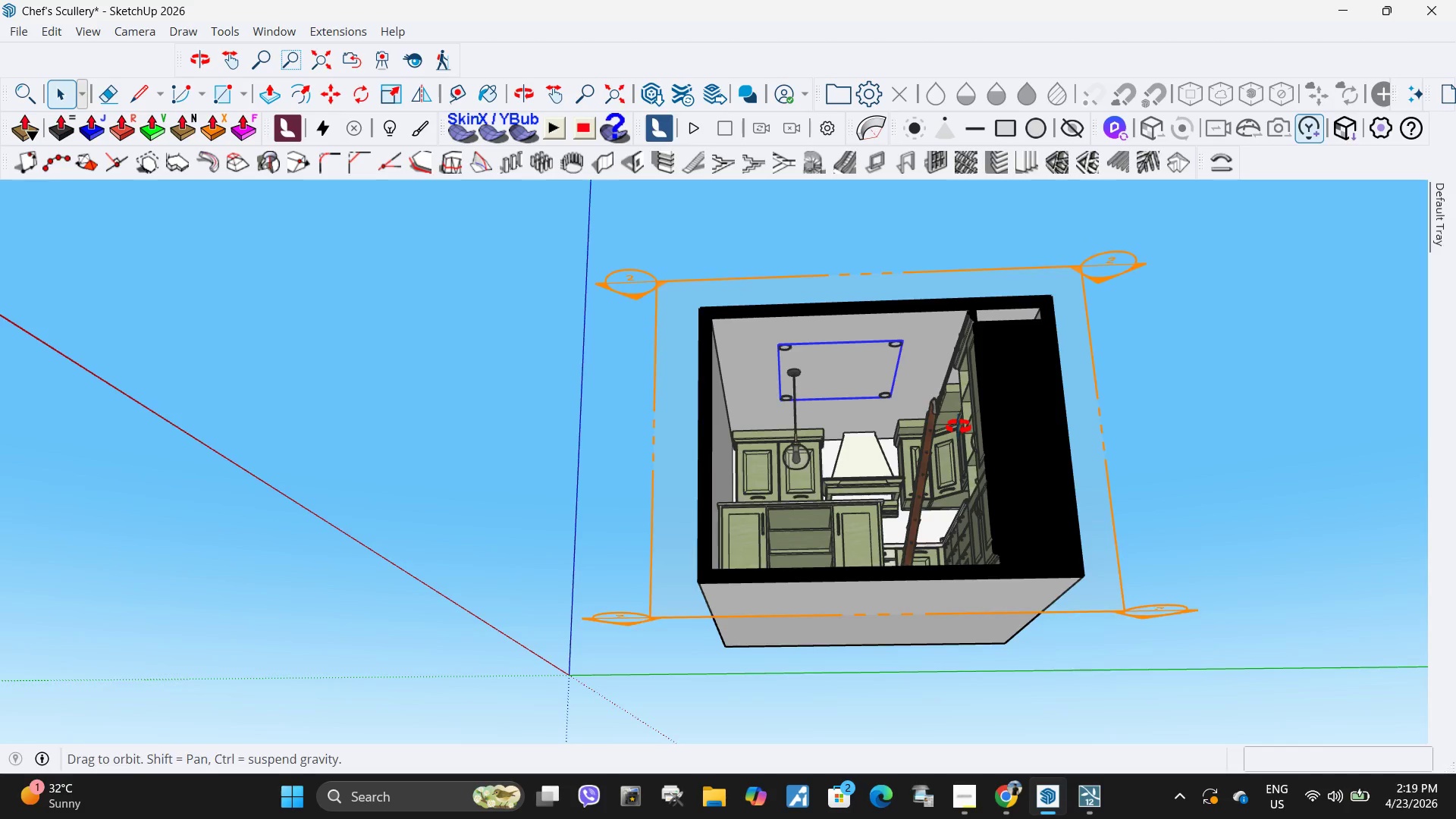 
scroll: coordinate [918, 392], scroll_direction: up, amount: 3.0
 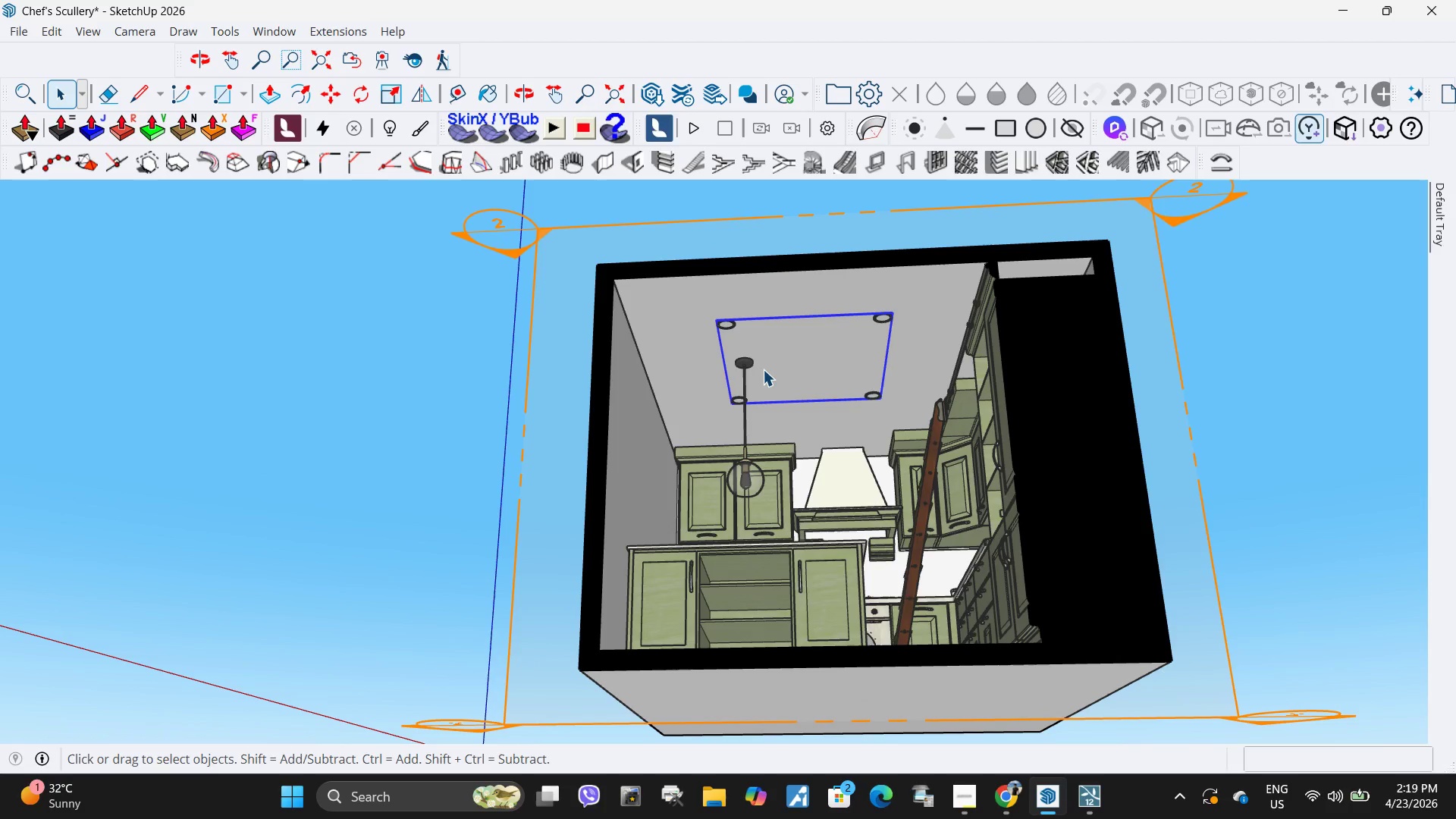 
hold_key(key=ControlLeft, duration=0.53)
left_click([745, 365])
 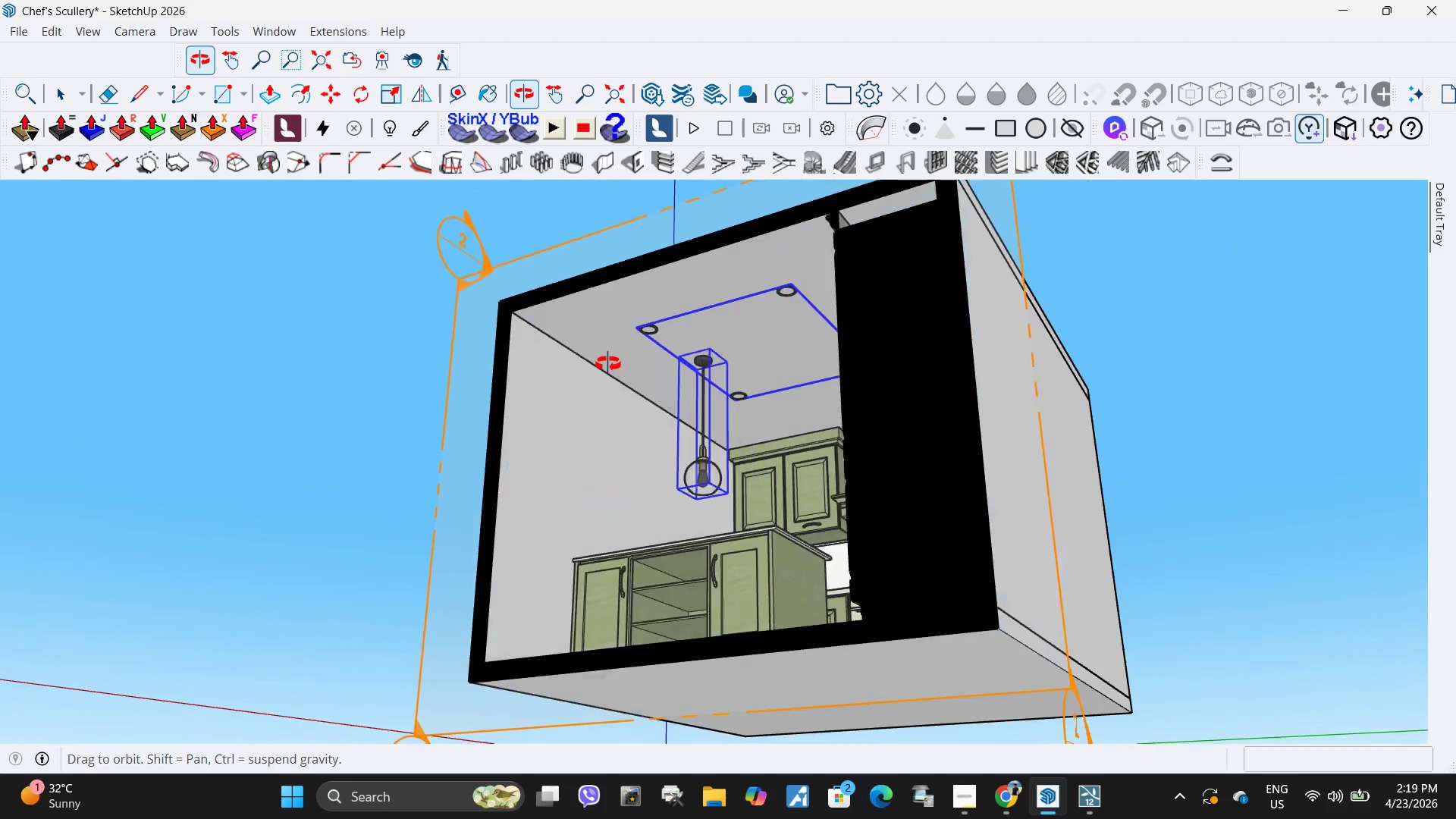 
left_click([711, 312])
 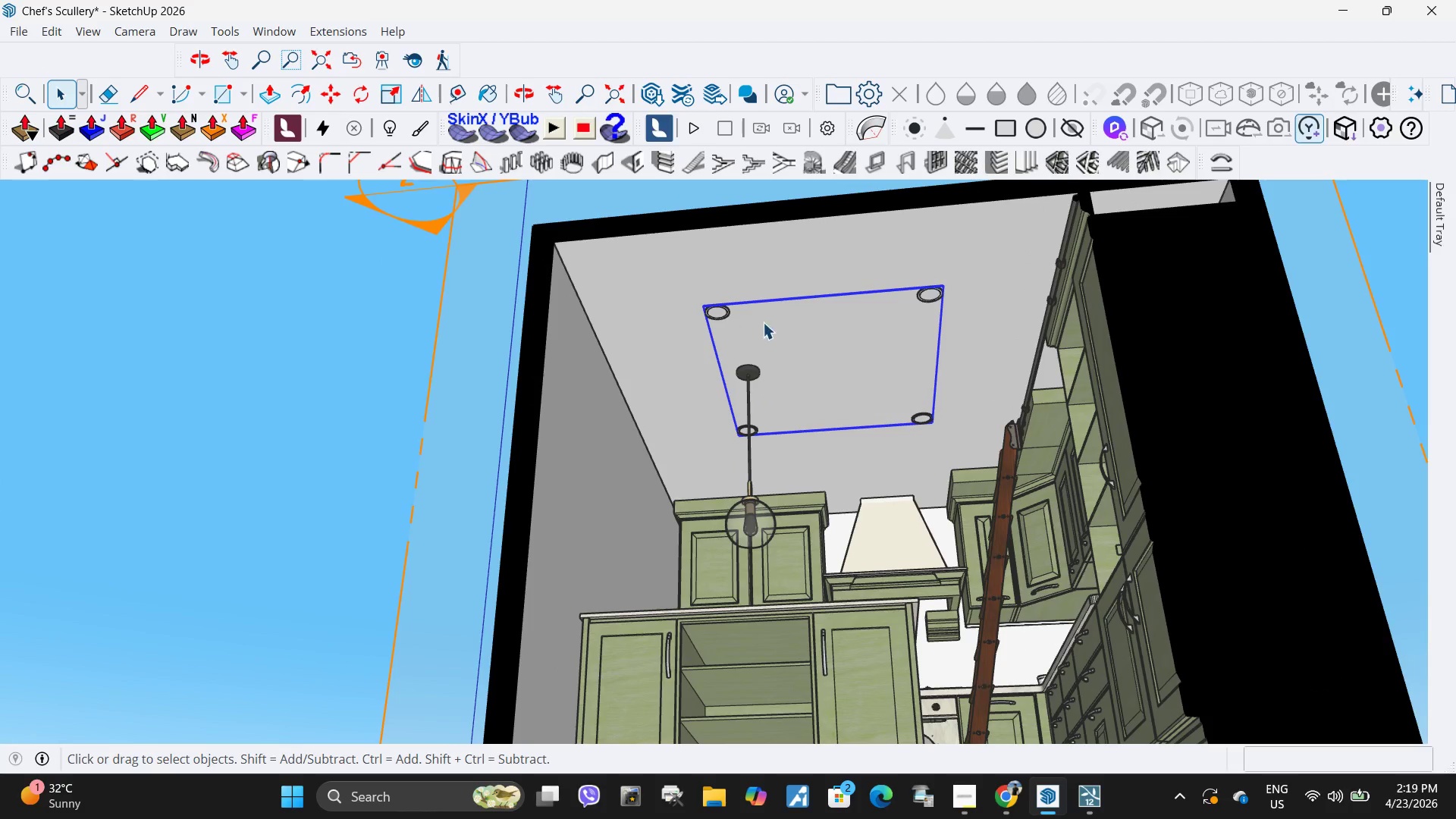 
scroll: coordinate [817, 342], scroll_direction: up, amount: 5.0
 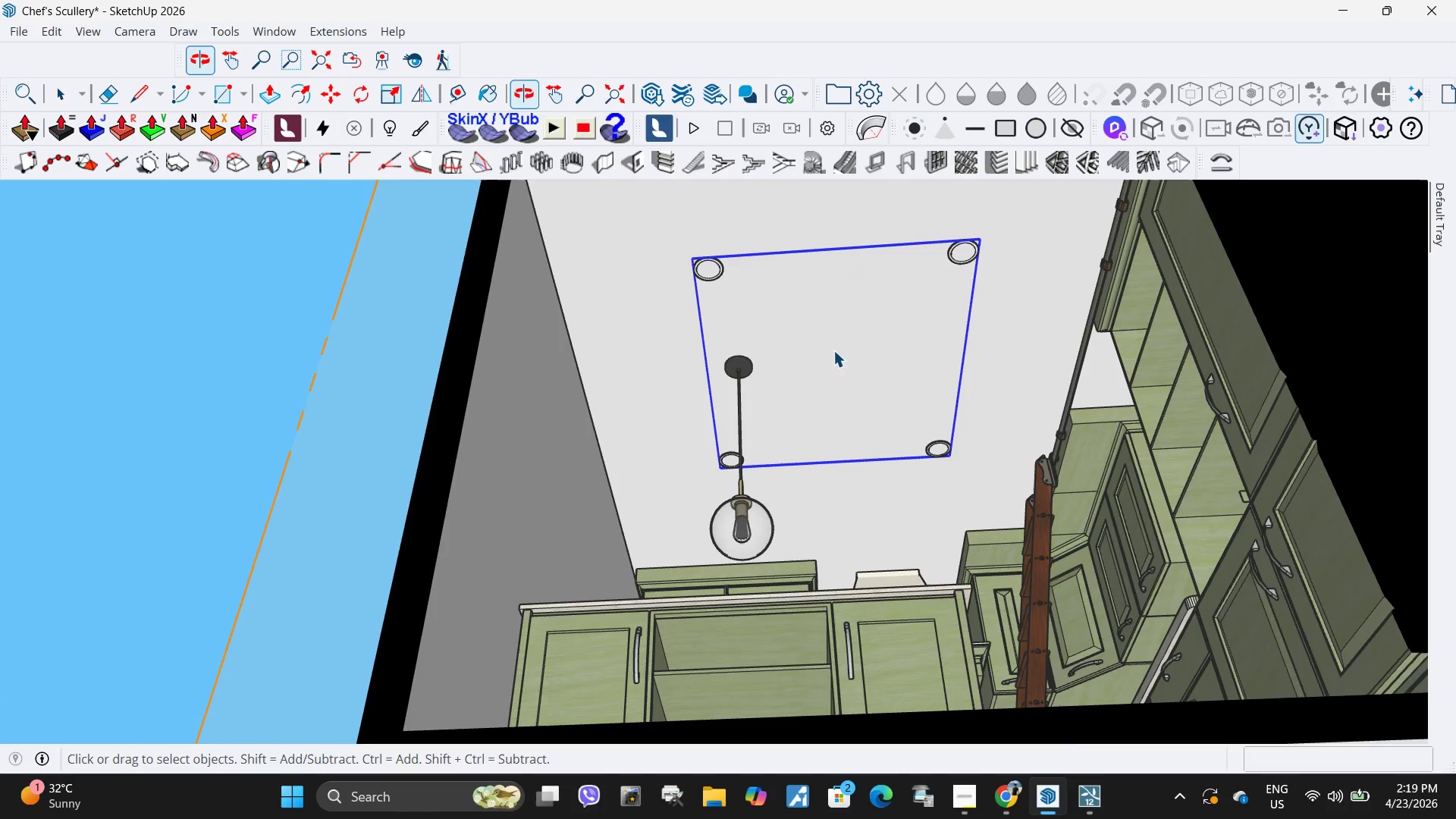 
key(M)
 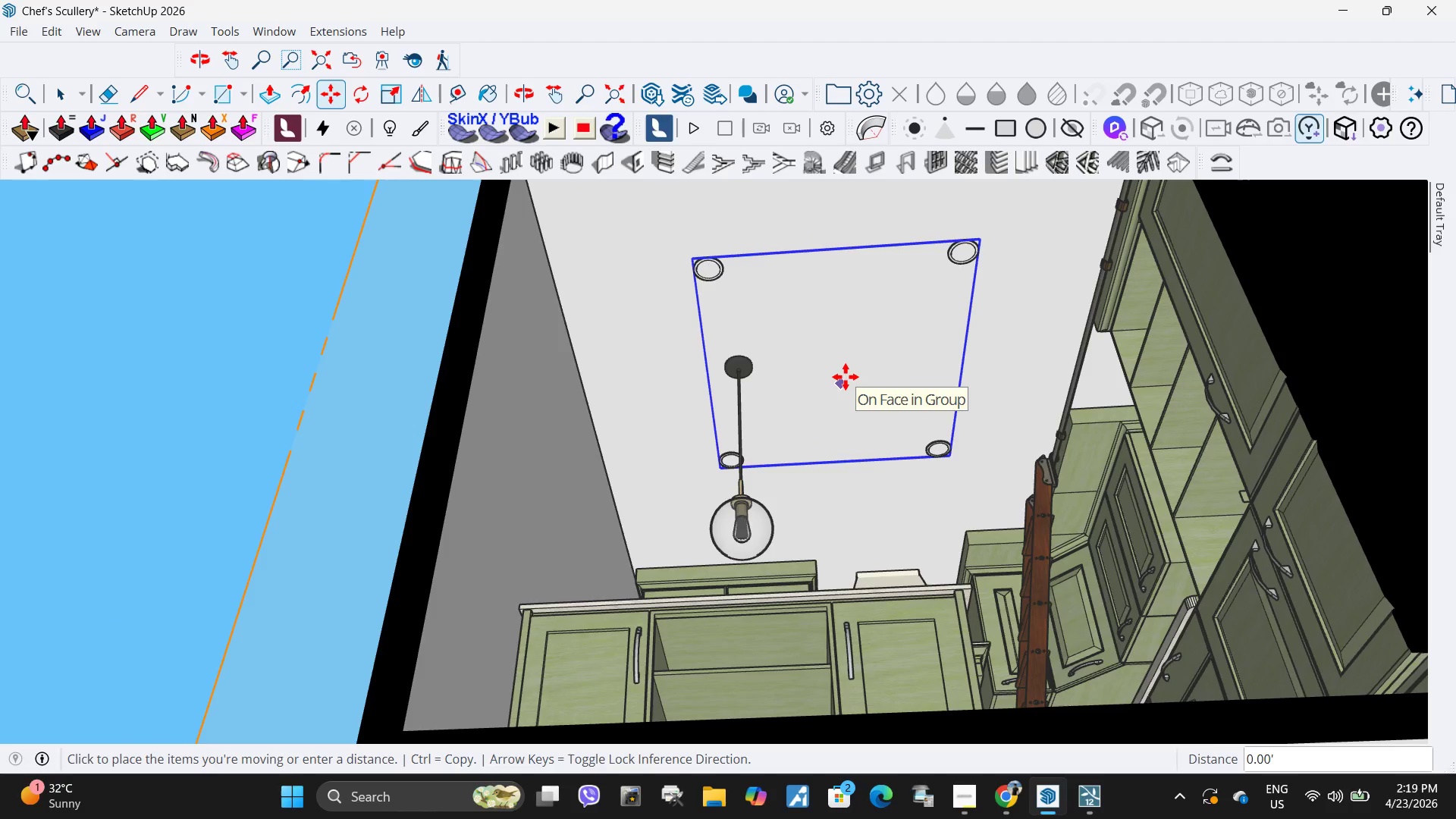 
left_click([846, 376])
 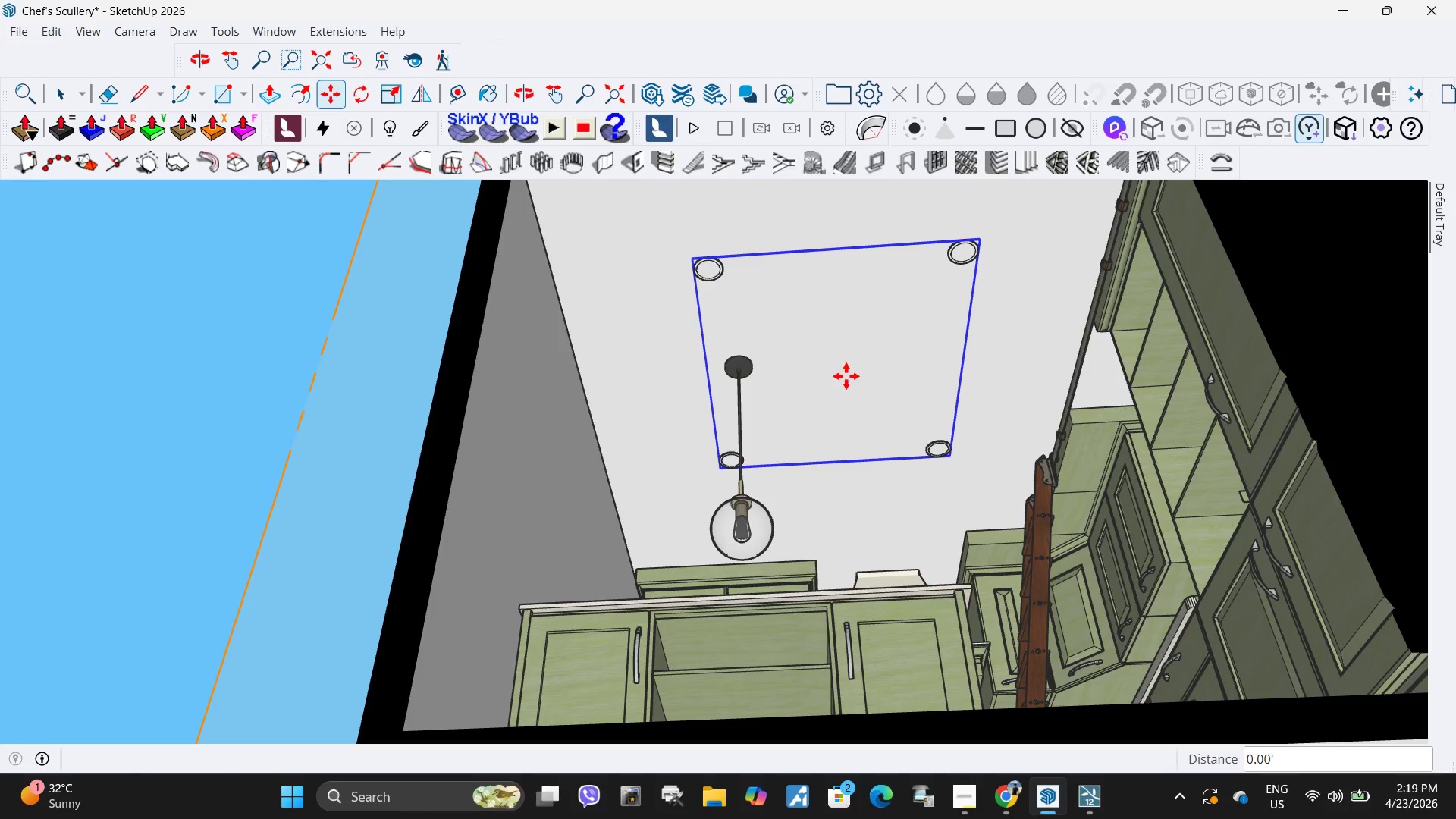 
key(Space)
 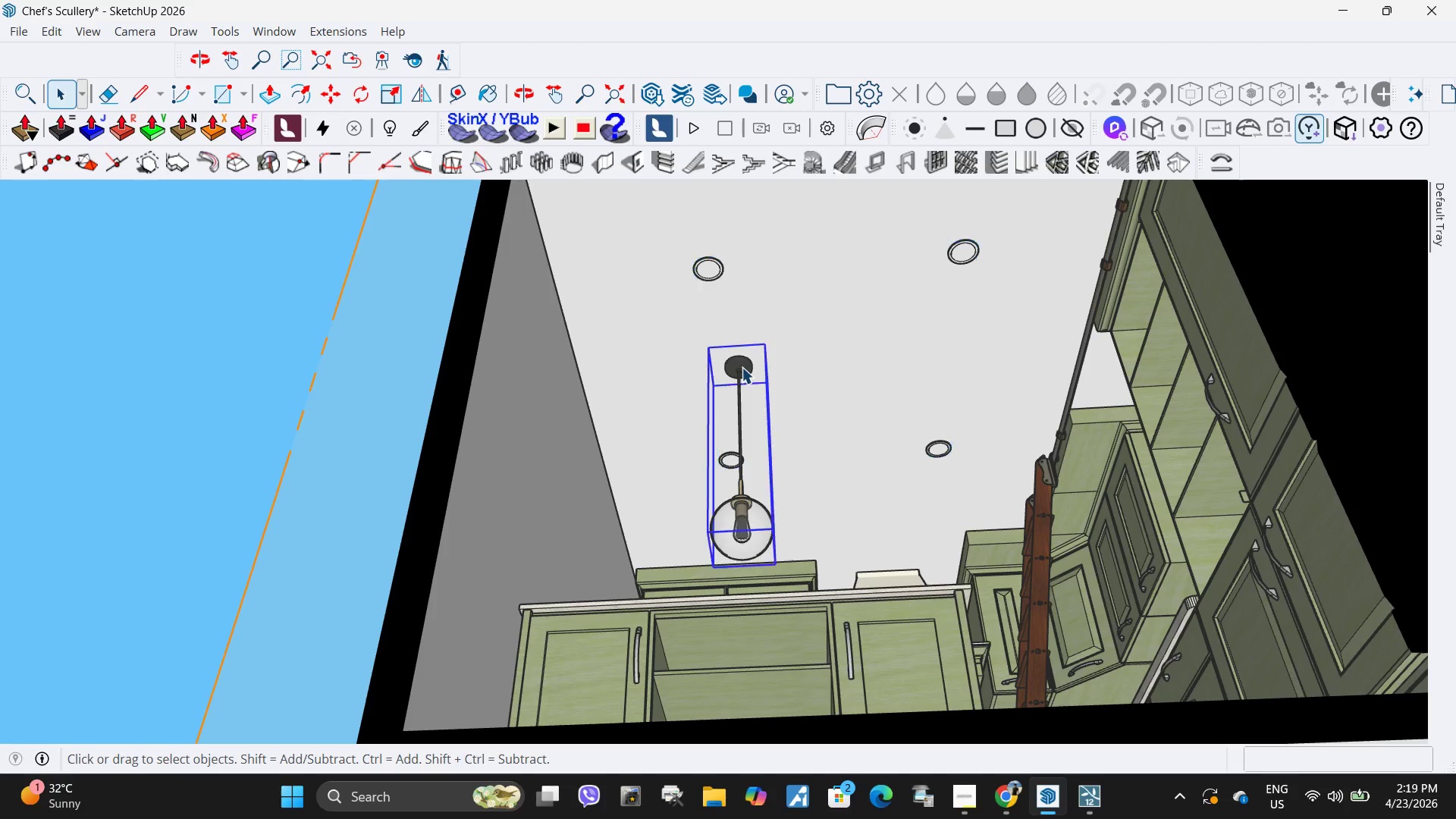 
key(M)
 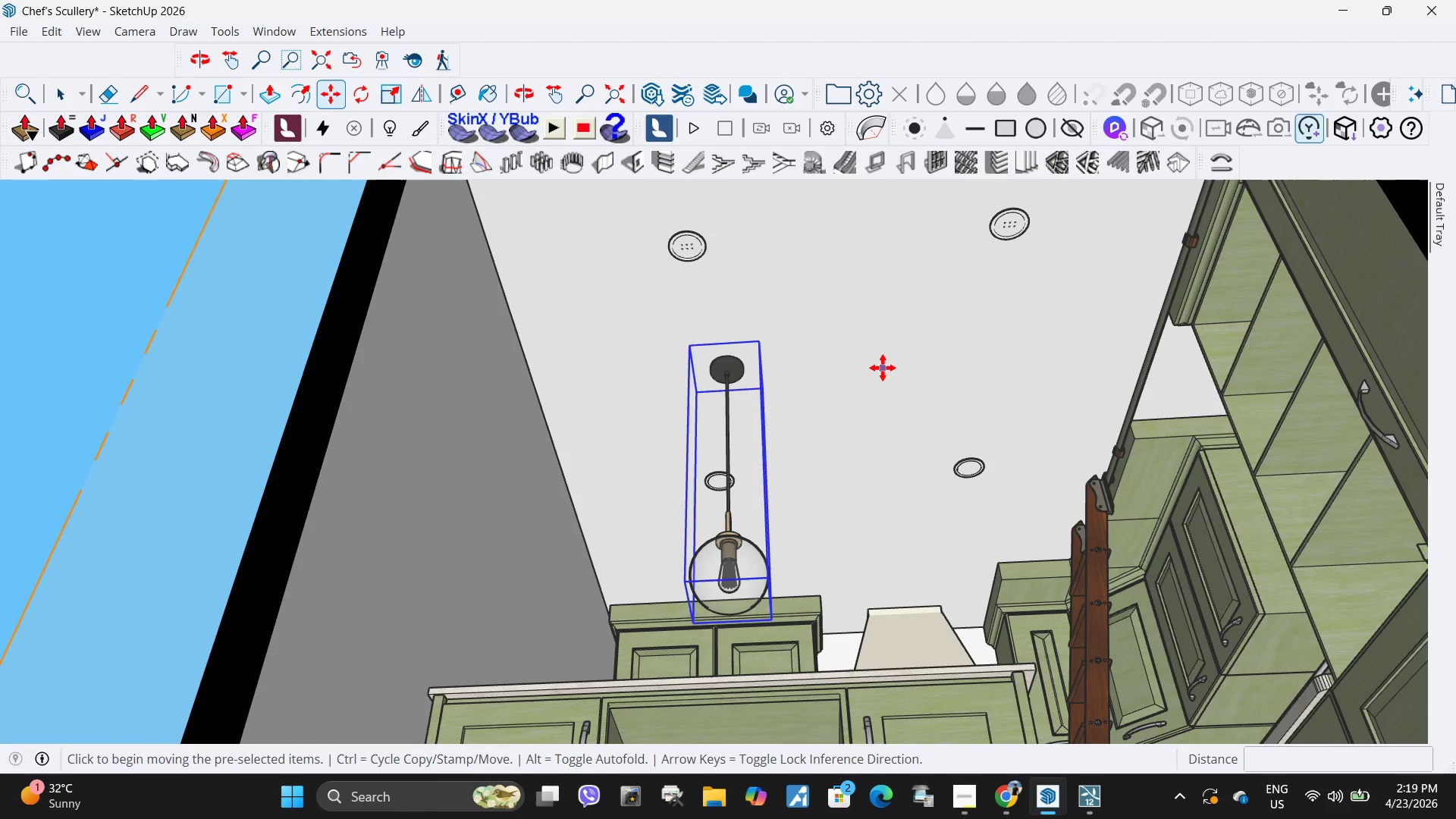 
scroll: coordinate [789, 356], scroll_direction: up, amount: 2.0
 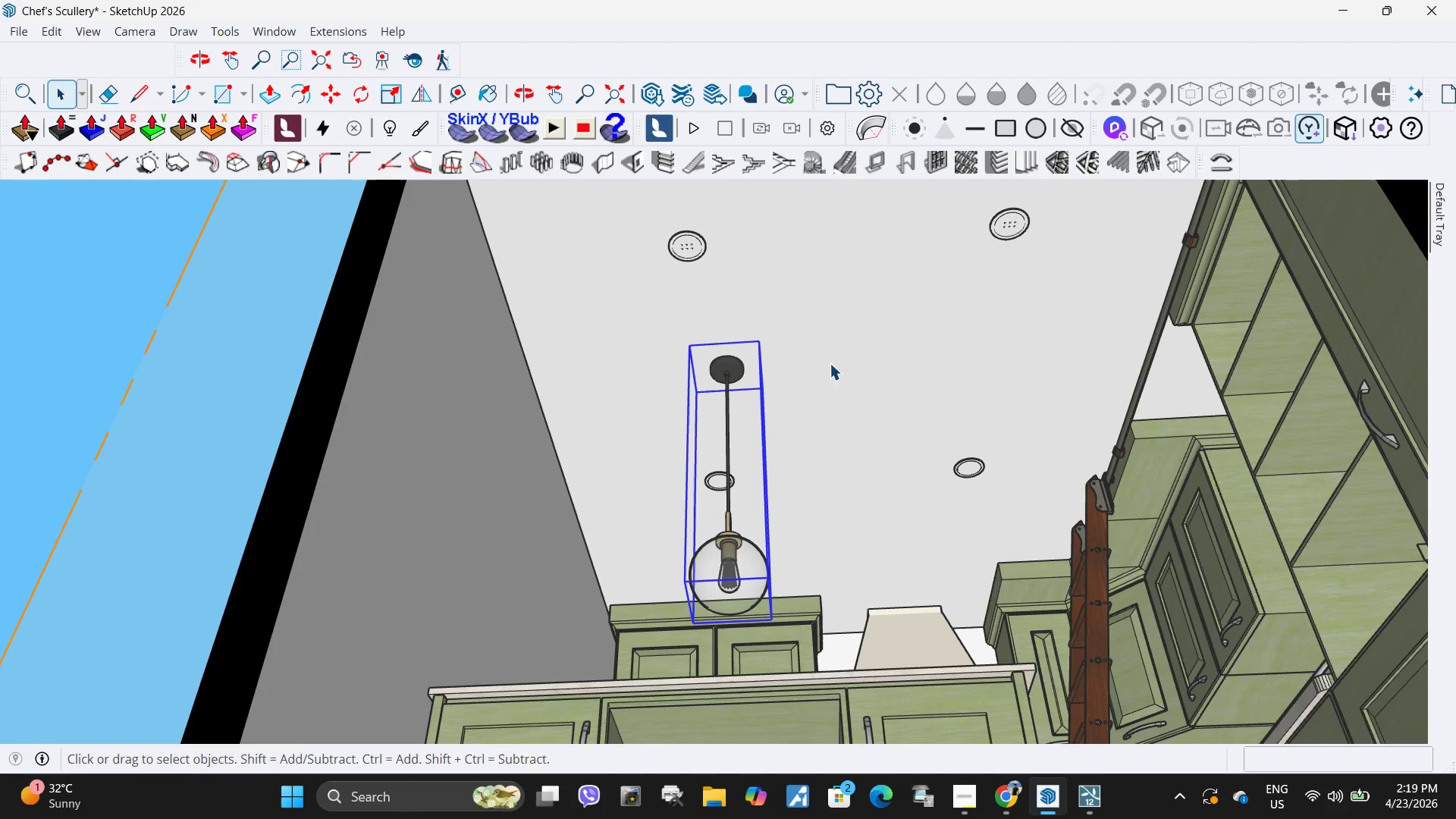 
left_click([883, 368])
 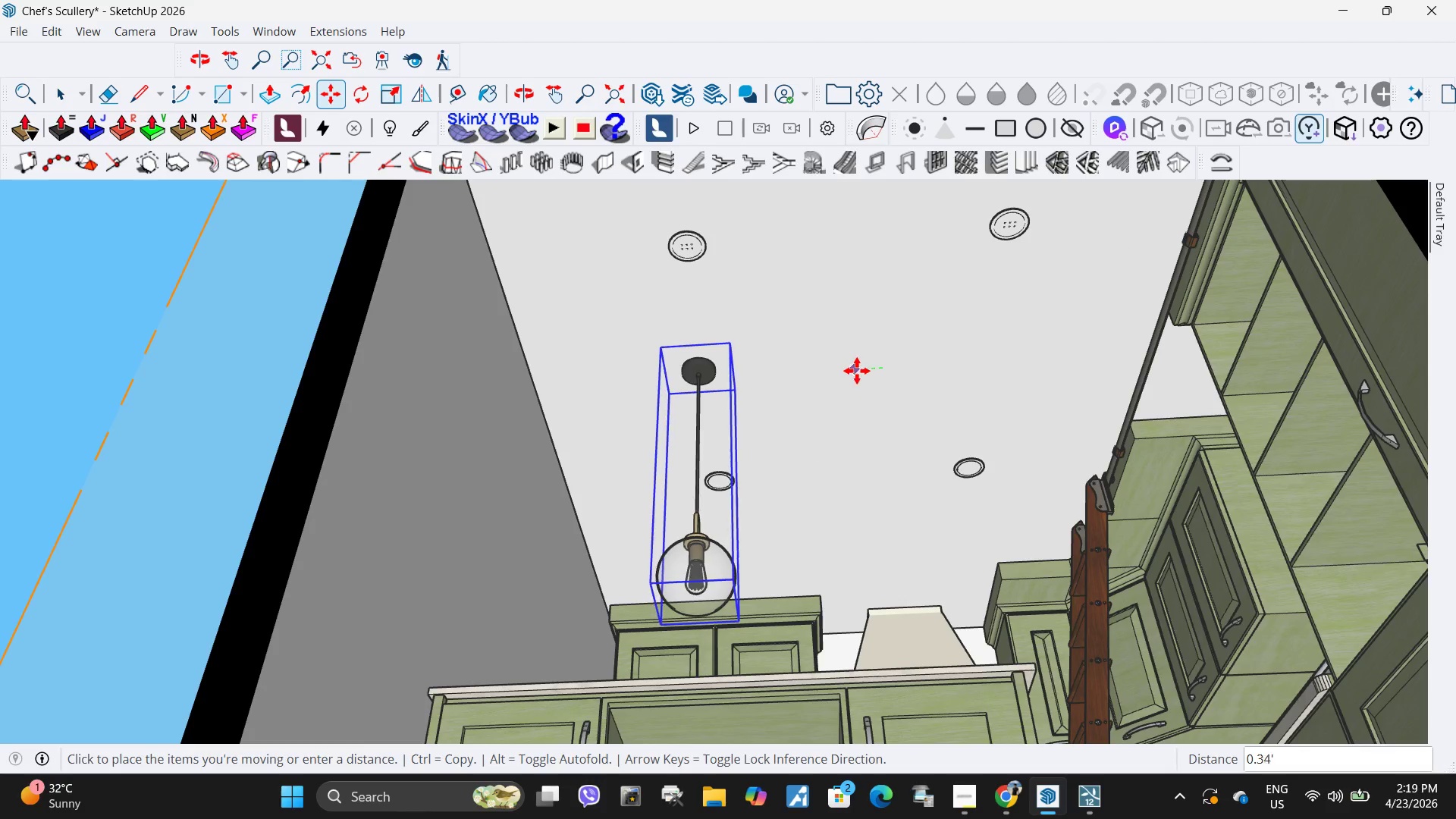 
left_click([858, 371])
 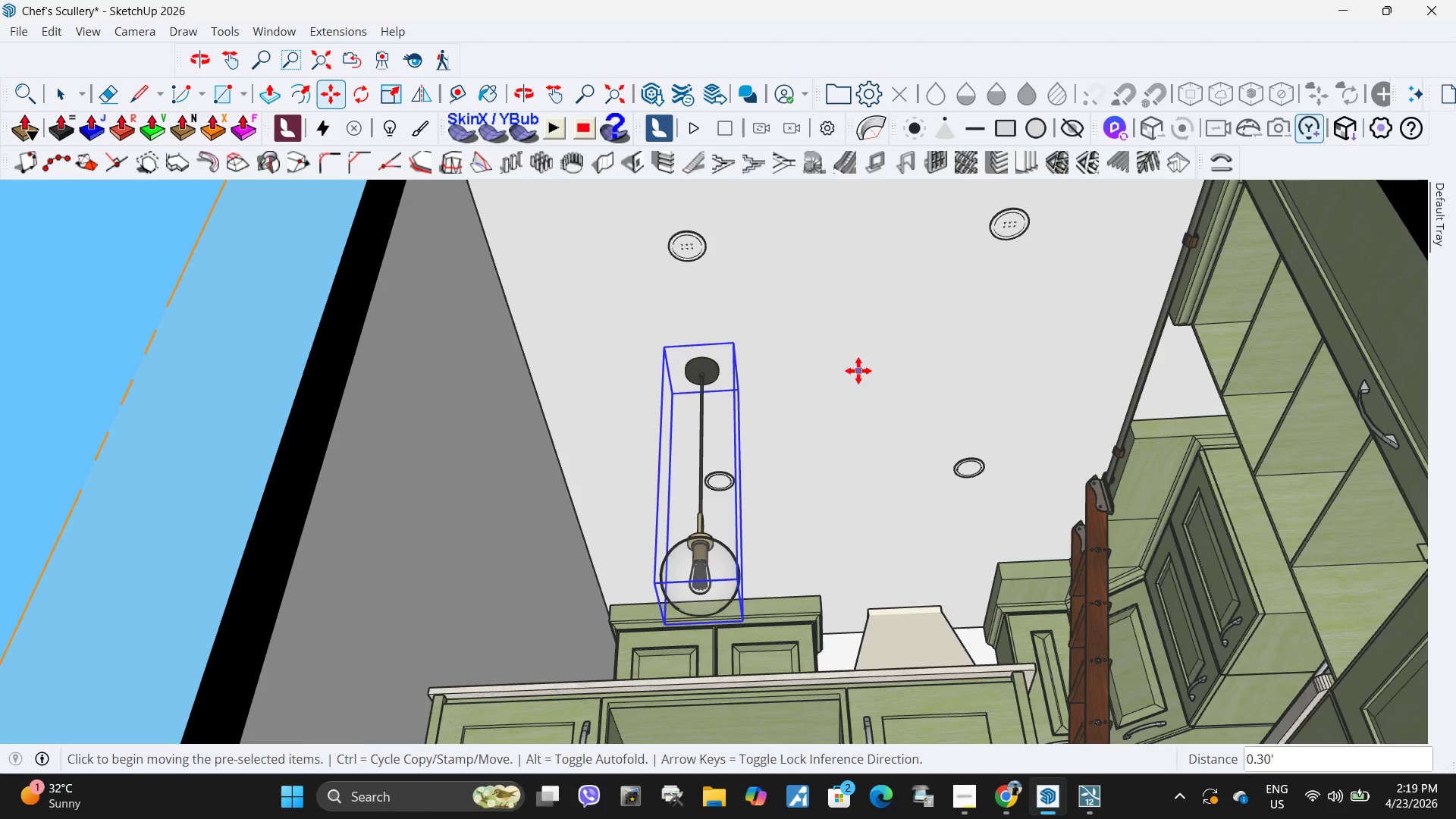 
scroll: coordinate [859, 371], scroll_direction: down, amount: 4.0
 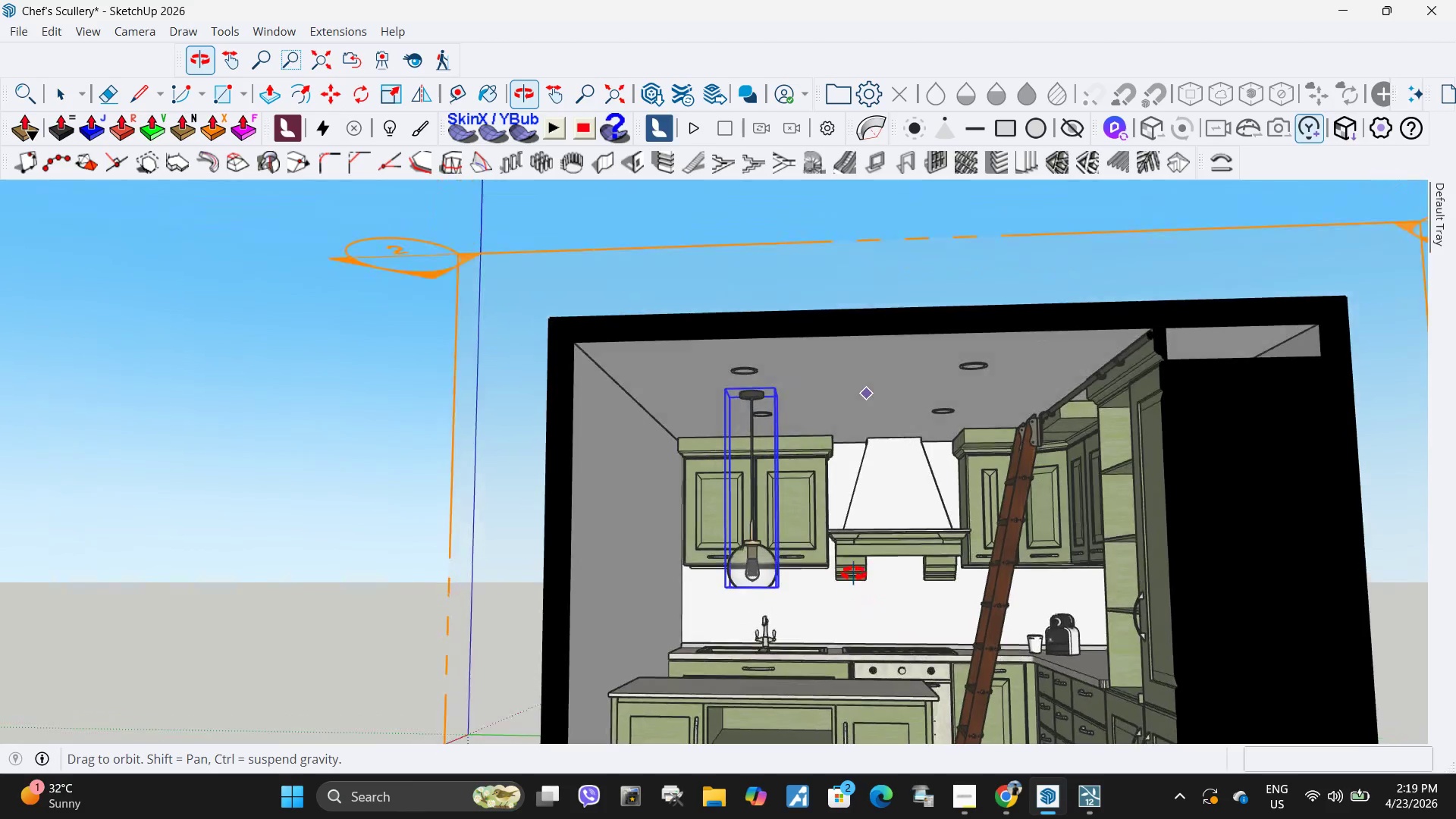 
scroll: coordinate [777, 536], scroll_direction: up, amount: 2.0
 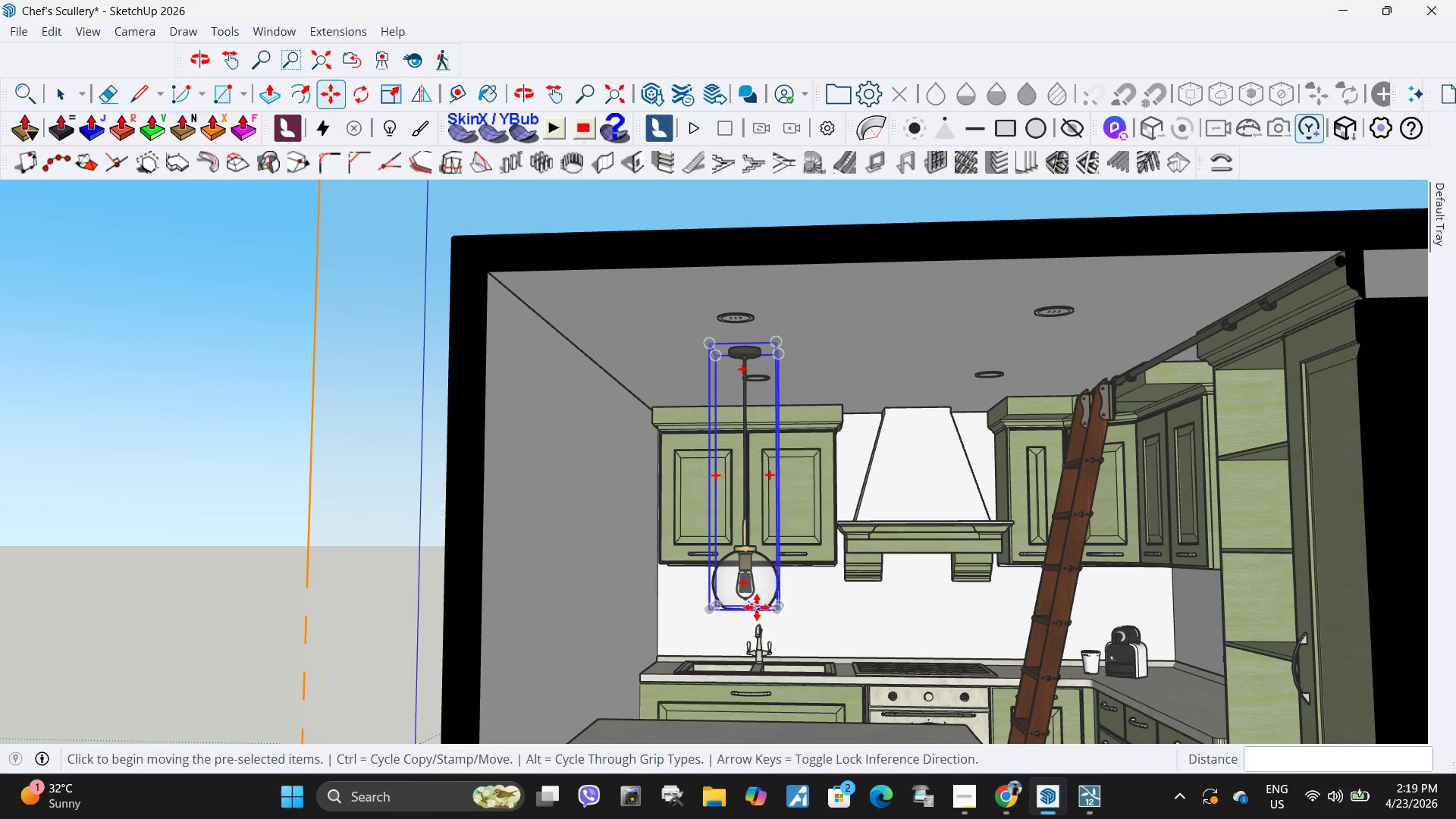 
key(S)
 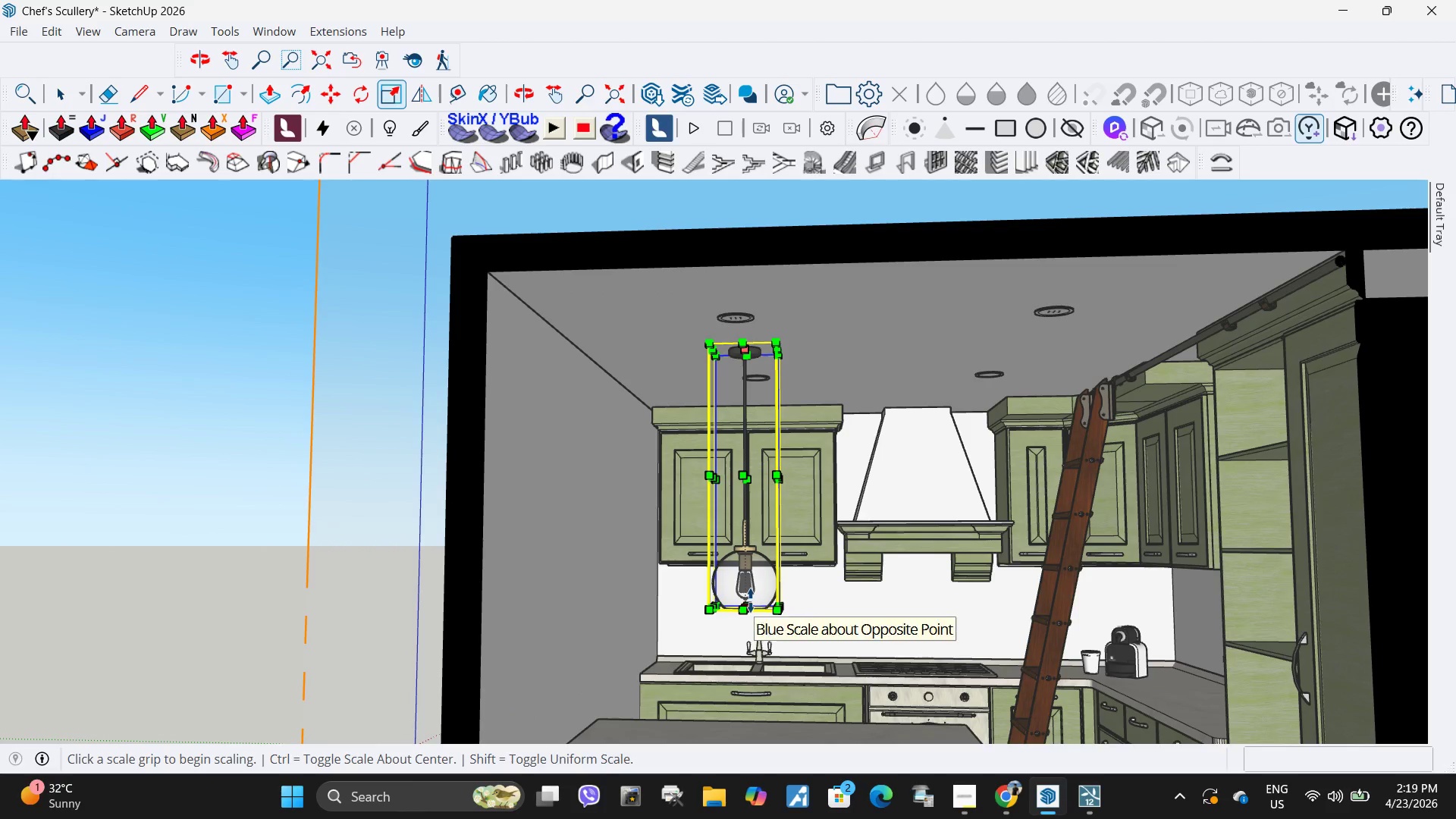 
left_click([751, 601])
 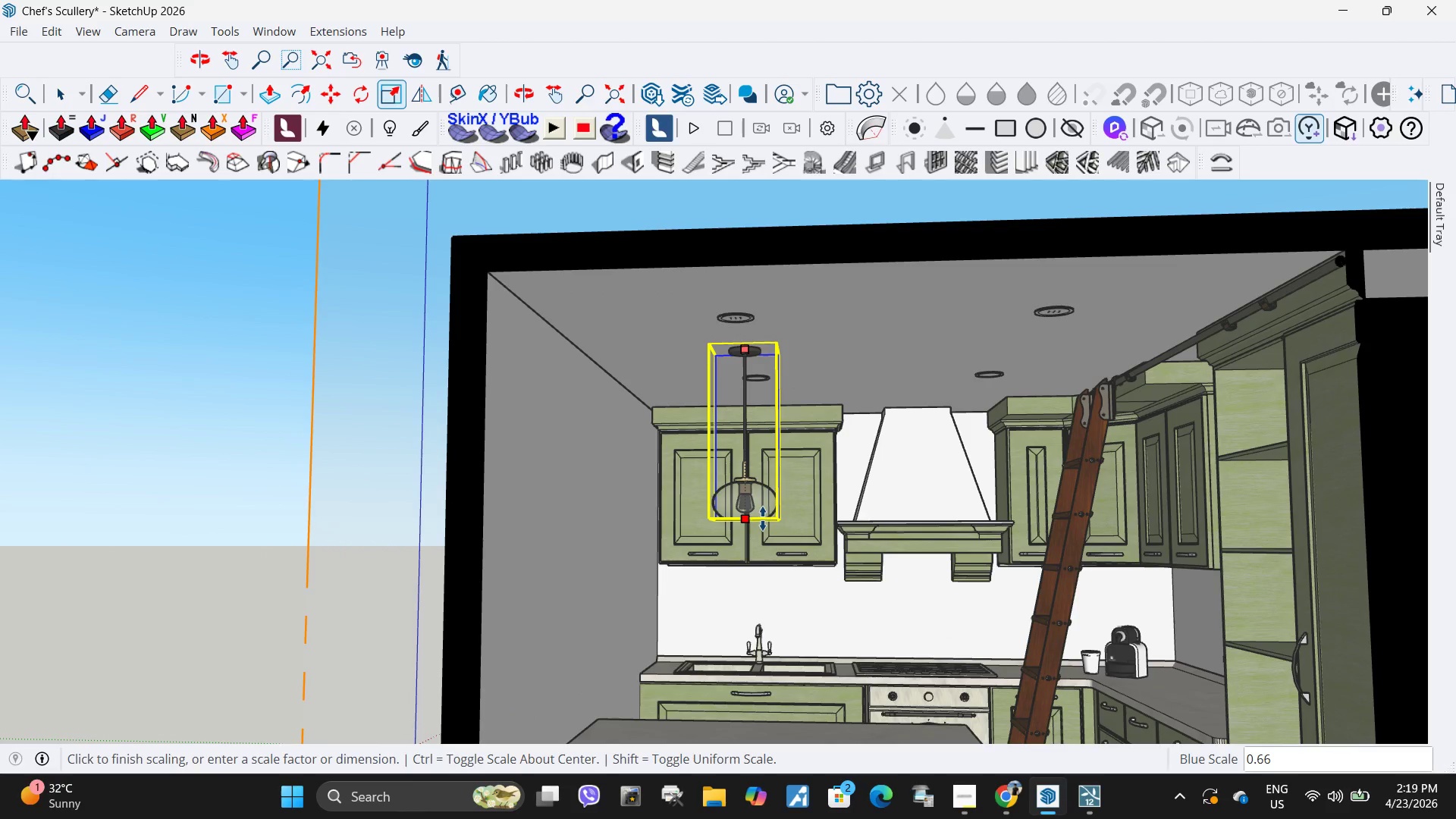 
key(Escape)
 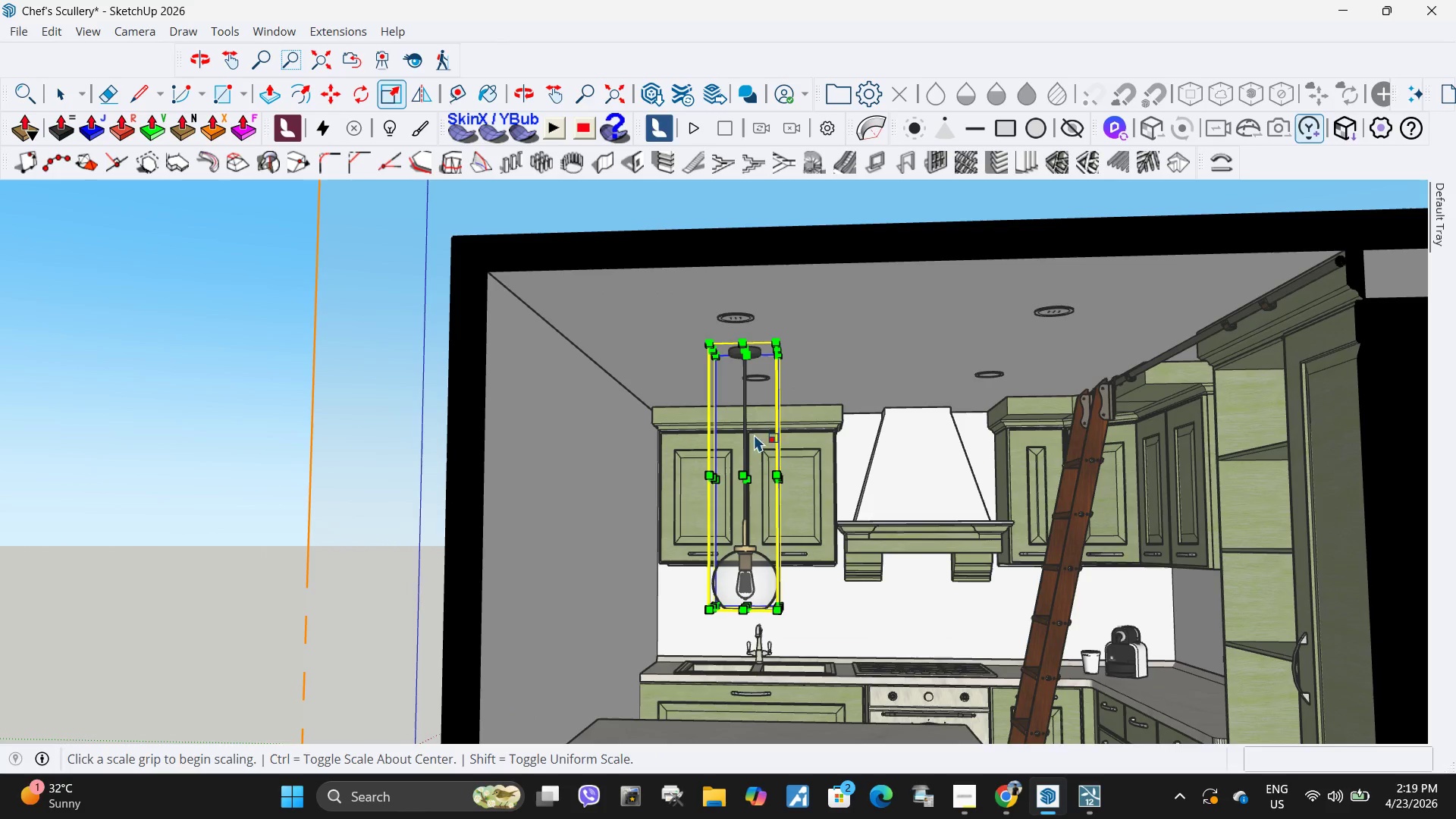 
key(Space)
 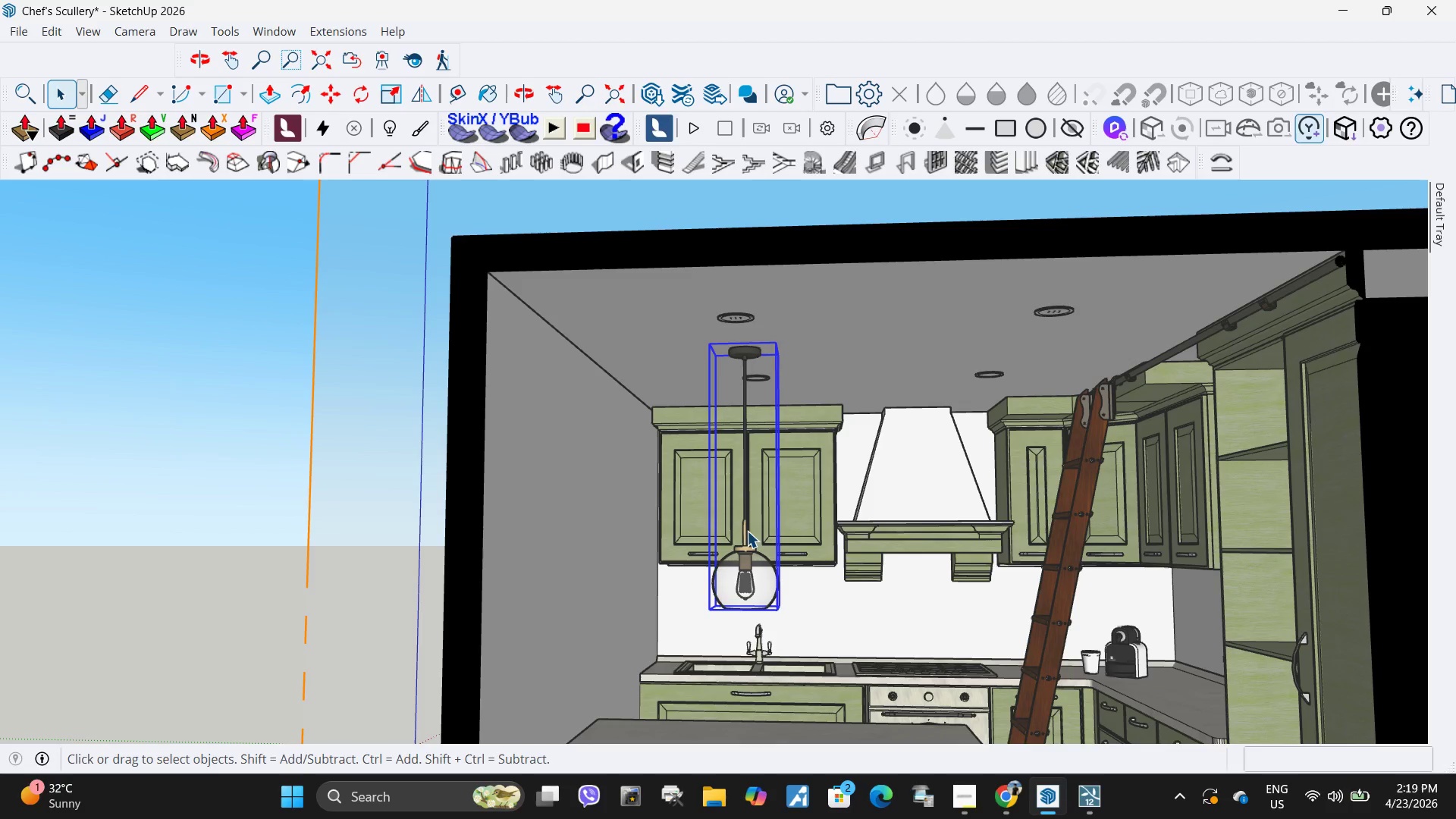 
double_click([747, 532])
 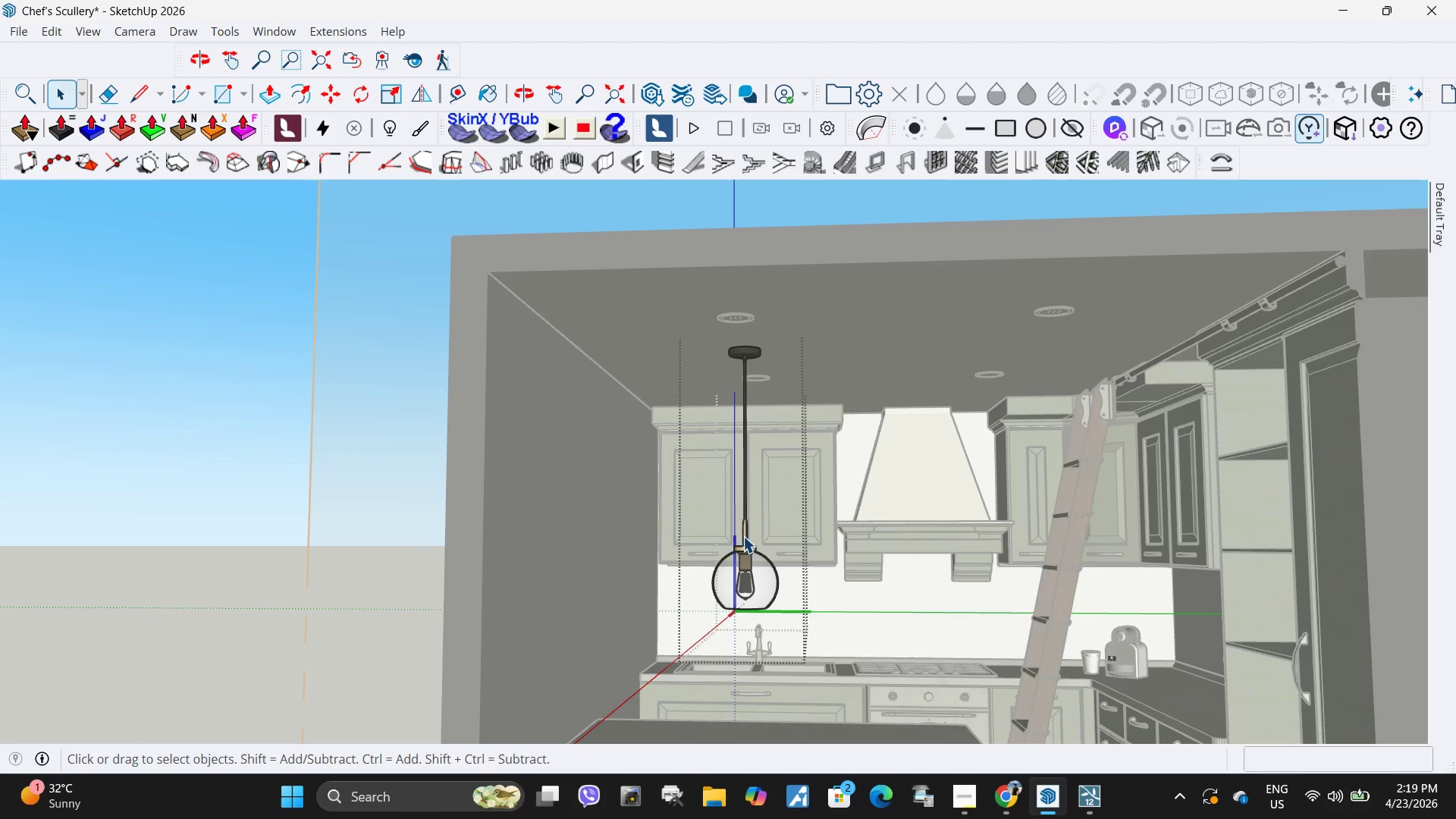 
scroll: coordinate [742, 531], scroll_direction: up, amount: 3.0
 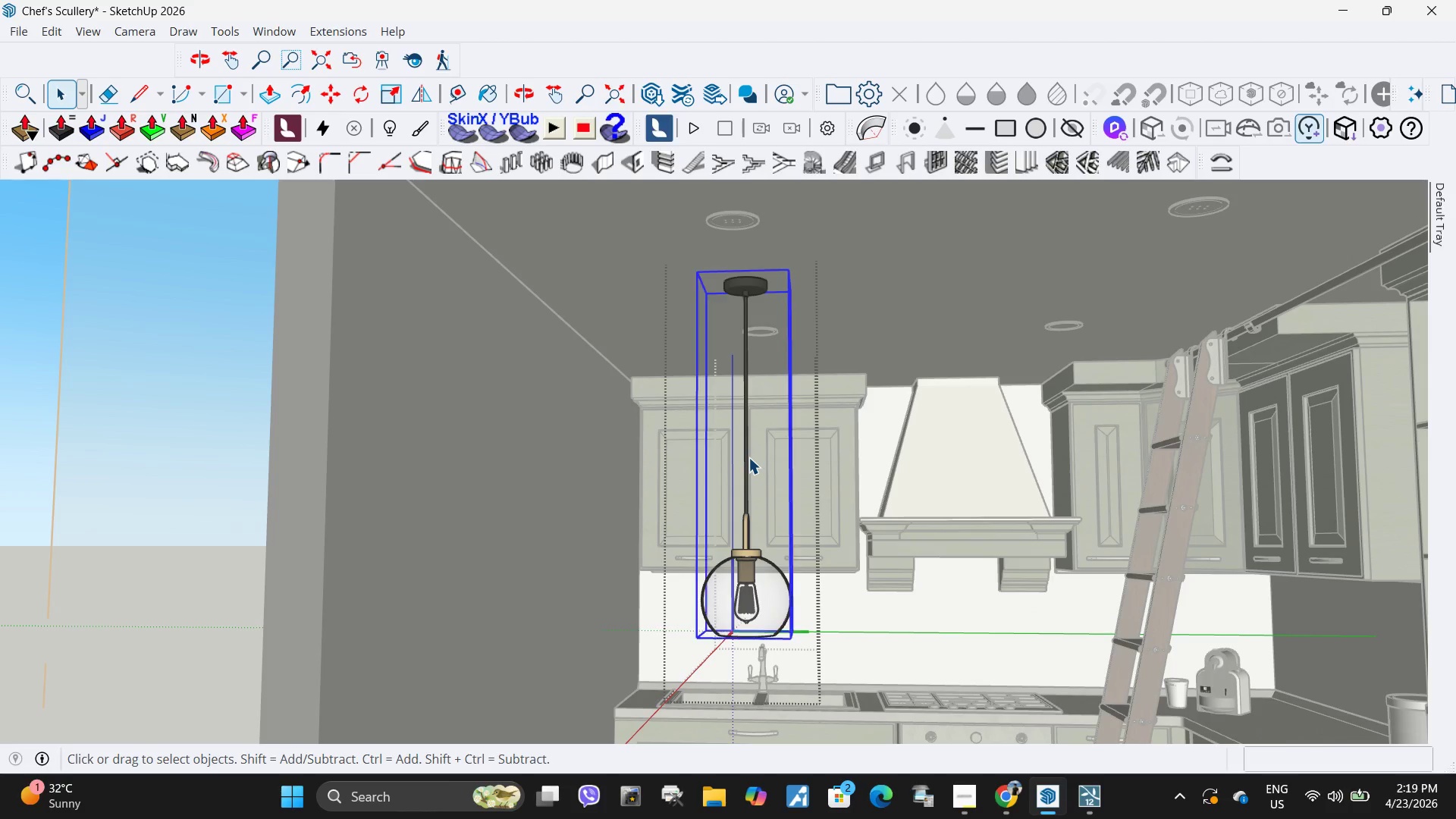 
double_click([748, 457])
 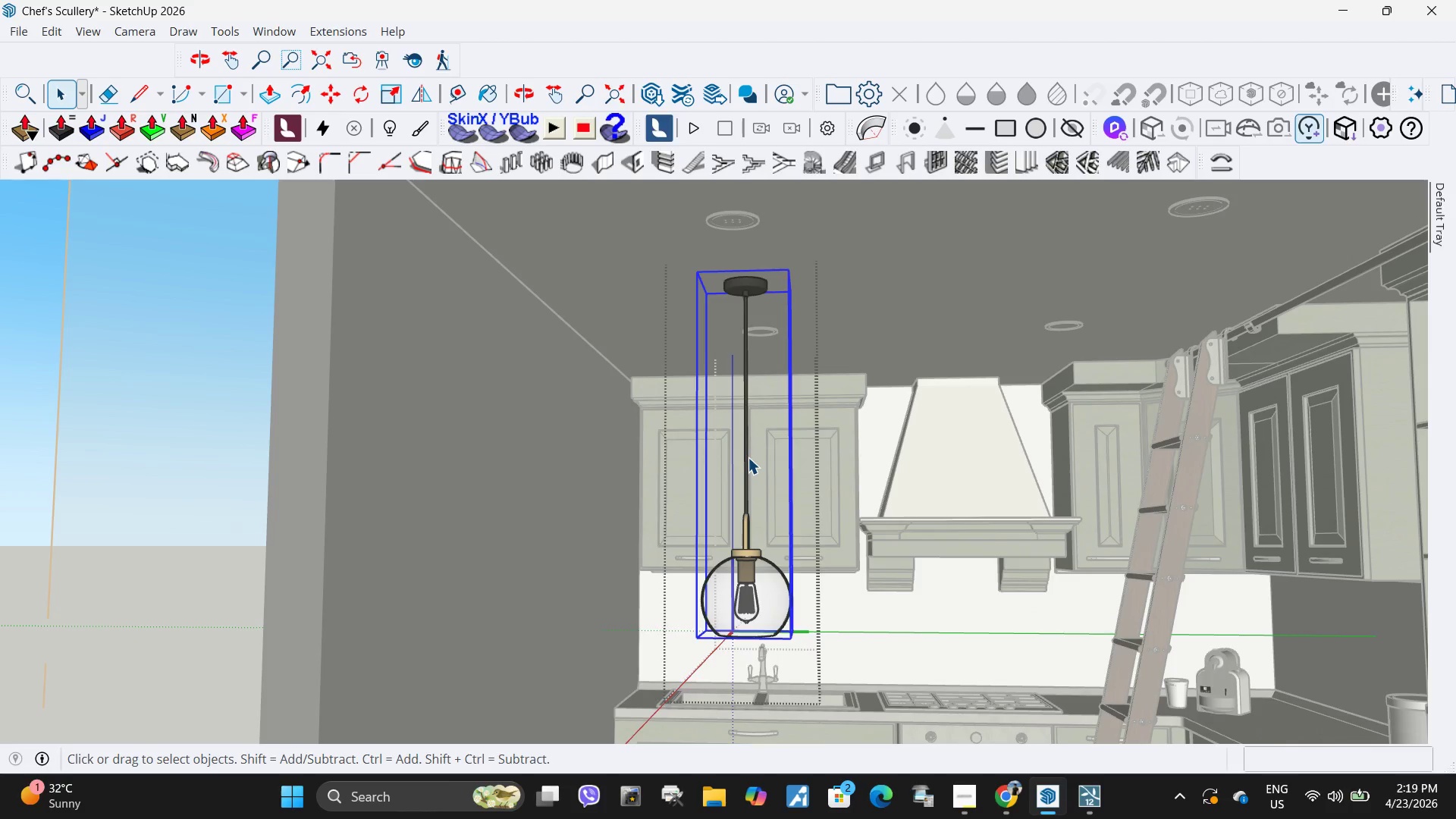 
triple_click([748, 457])
 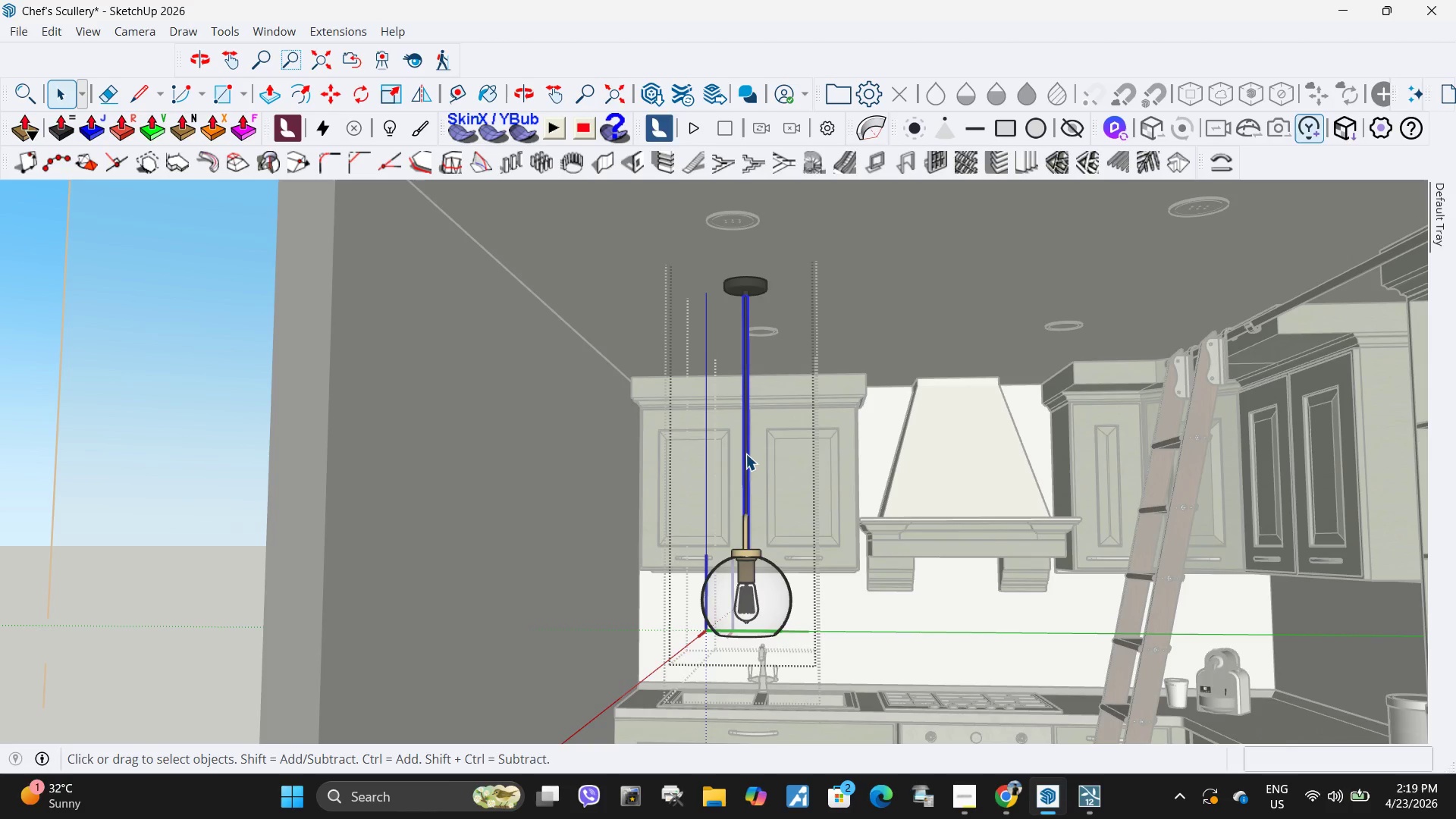 
triple_click([745, 453])
 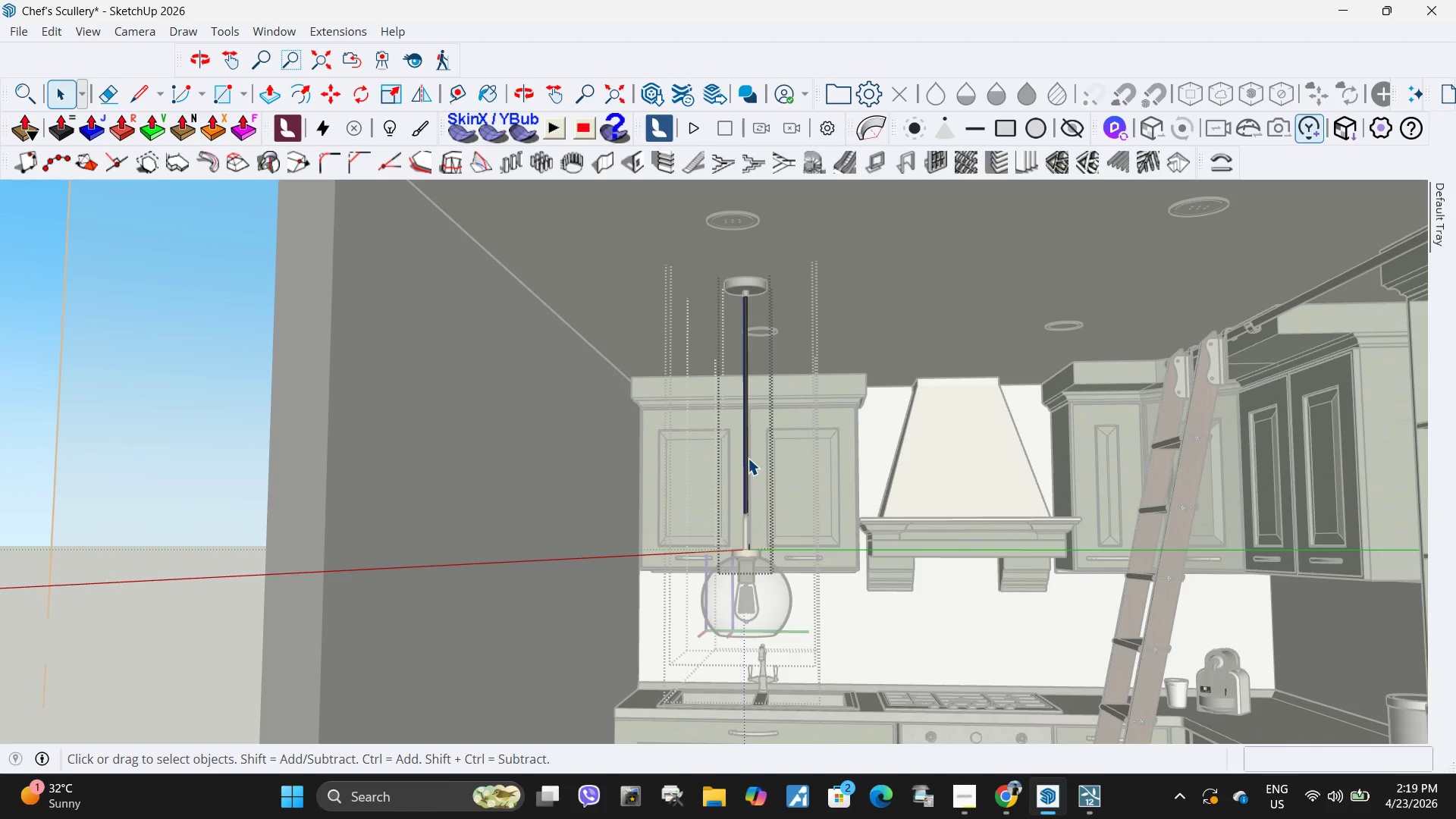 
key(Escape)
 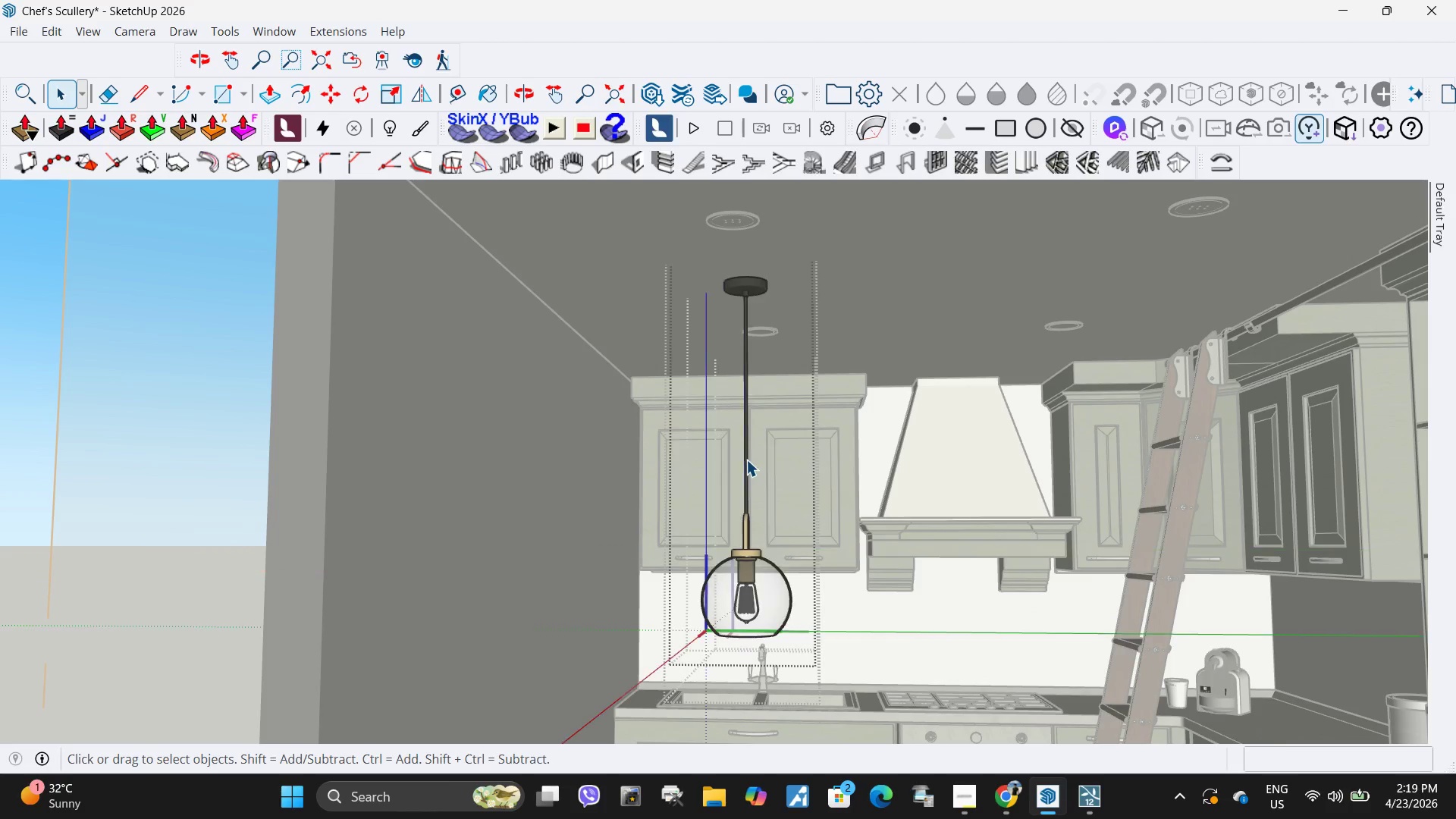 
left_click([746, 460])
 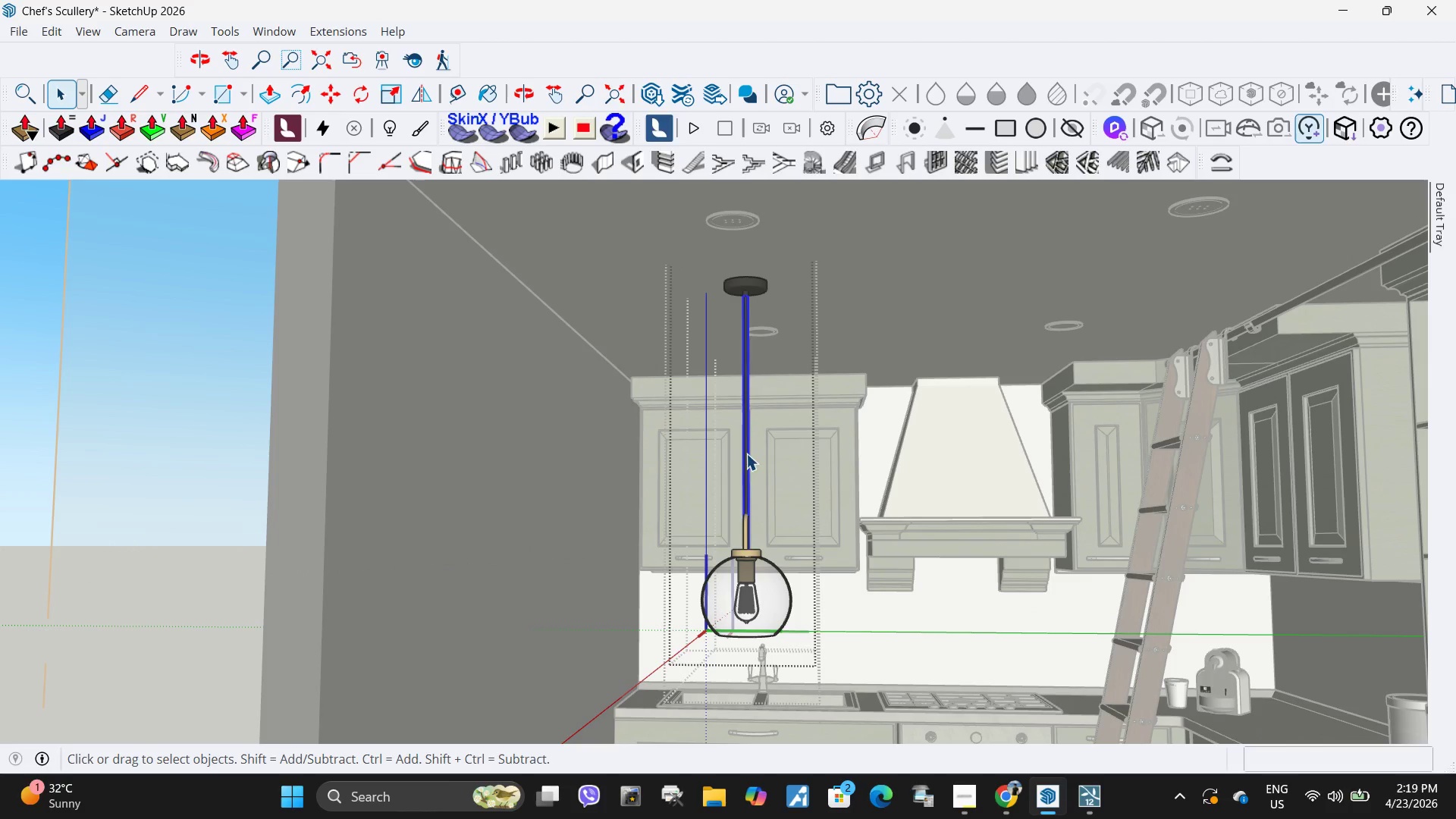 
scroll: coordinate [748, 515], scroll_direction: down, amount: 1.0
 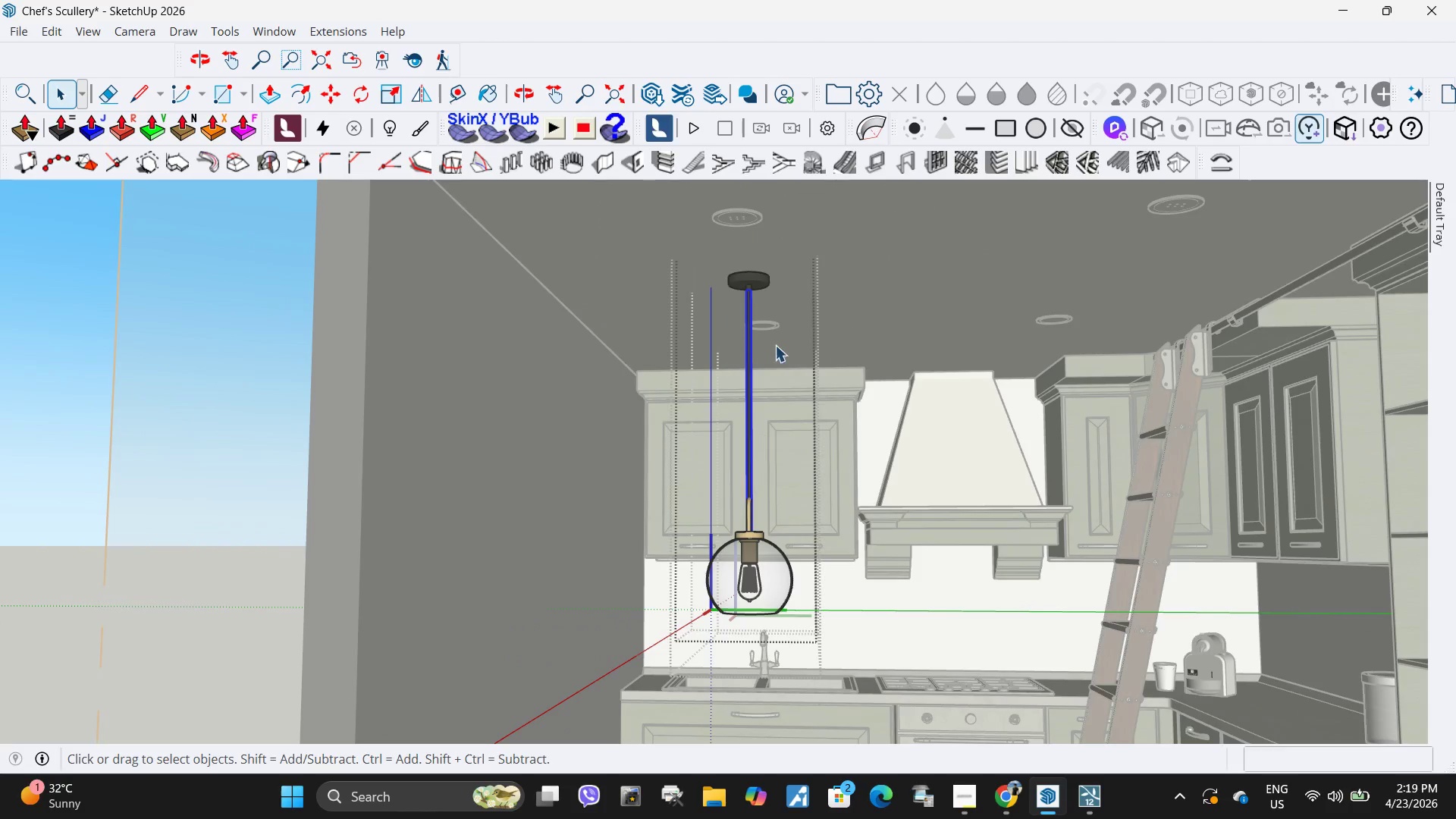 
key(S)
 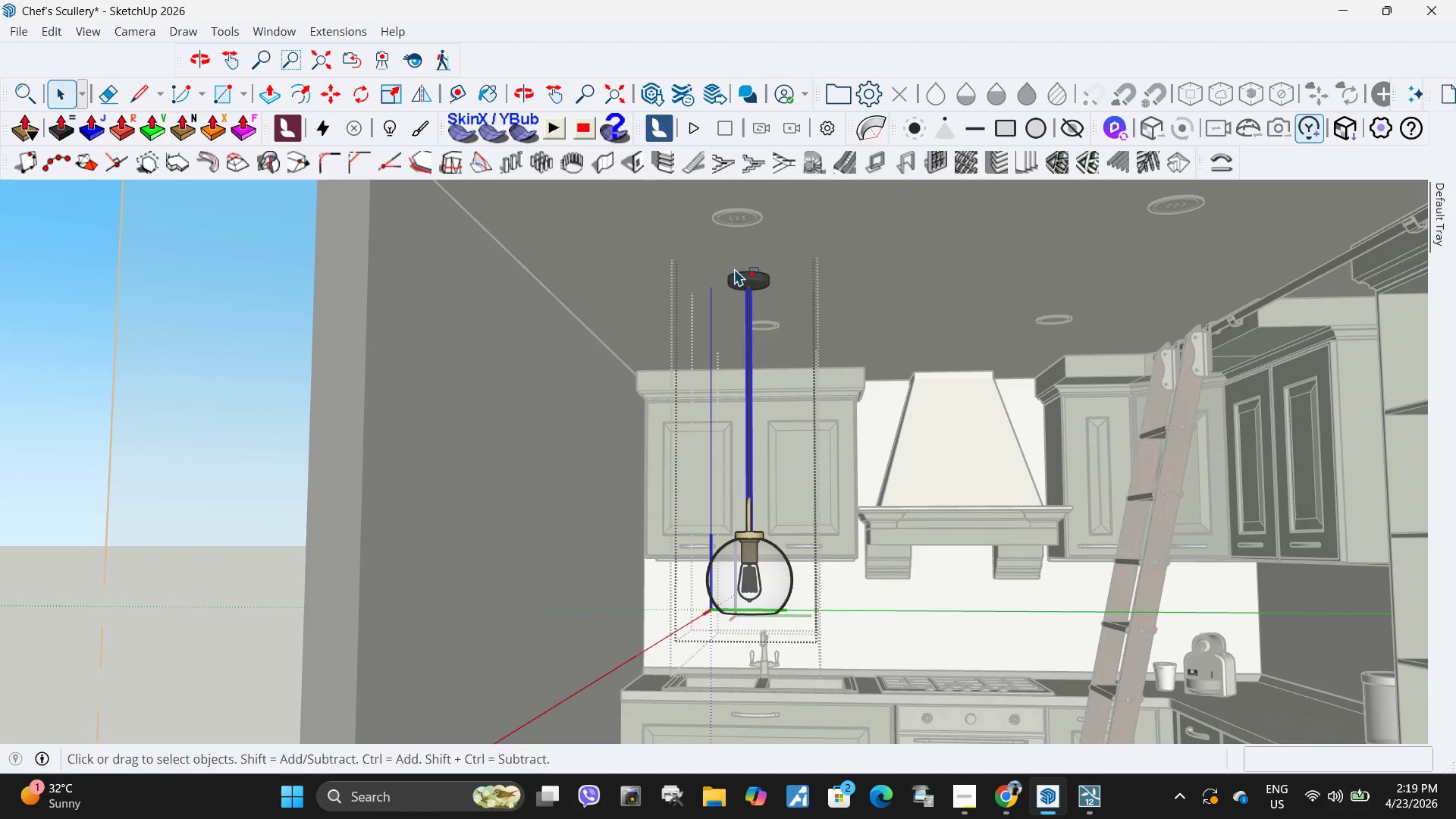 
scroll: coordinate [758, 313], scroll_direction: up, amount: 17.0
 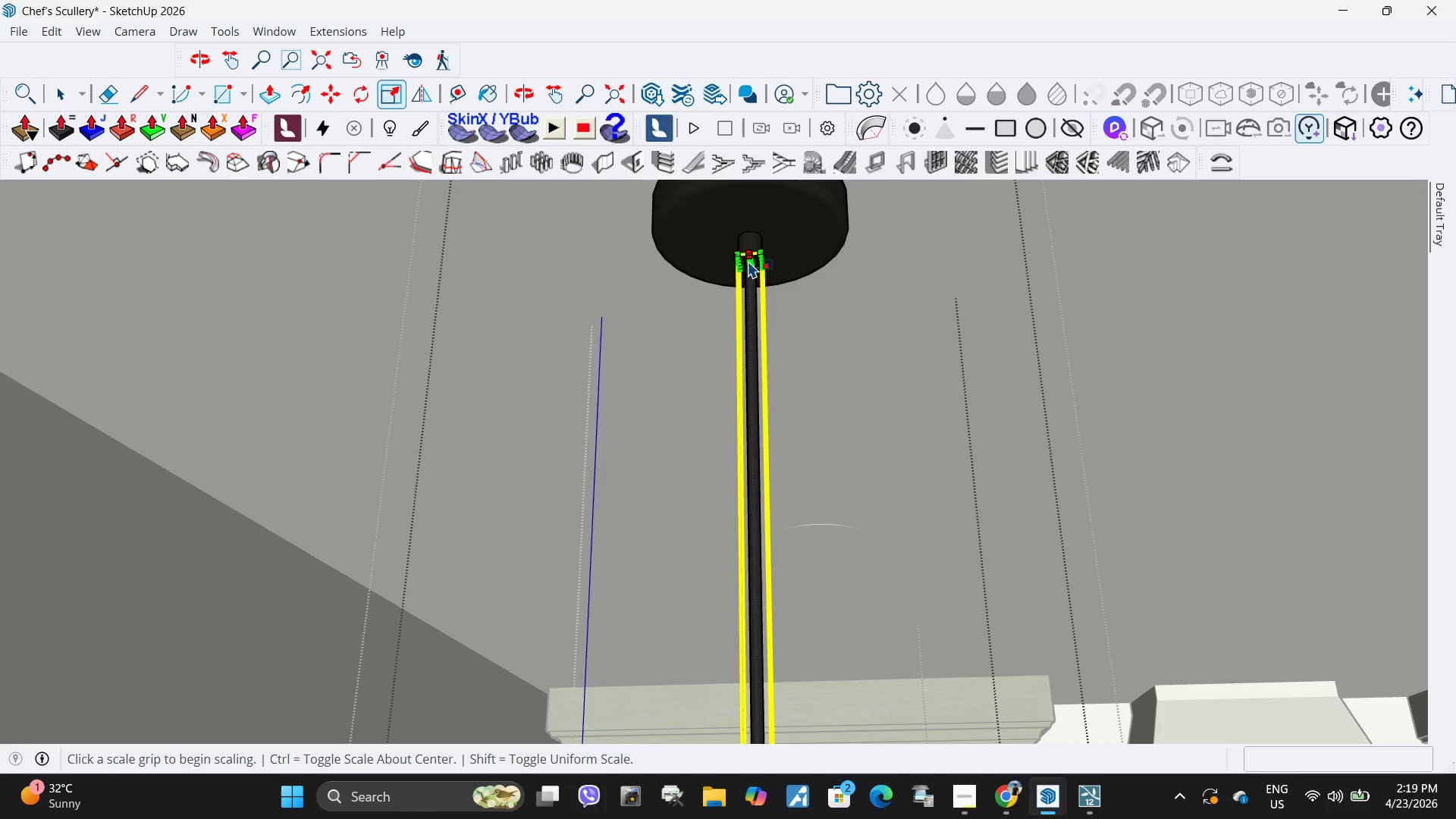 
left_click([748, 263])
 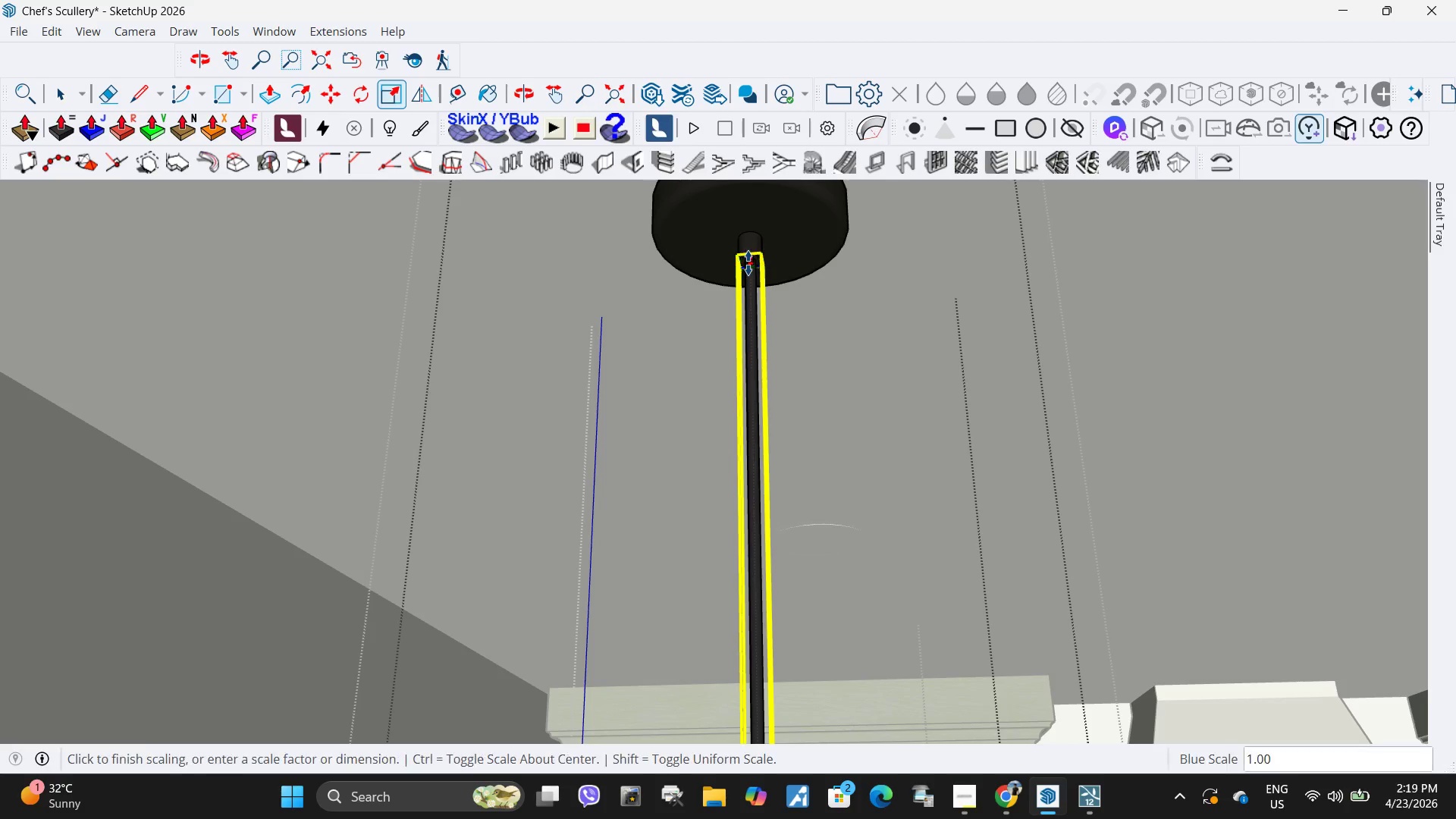 
scroll: coordinate [770, 352], scroll_direction: down, amount: 11.0
 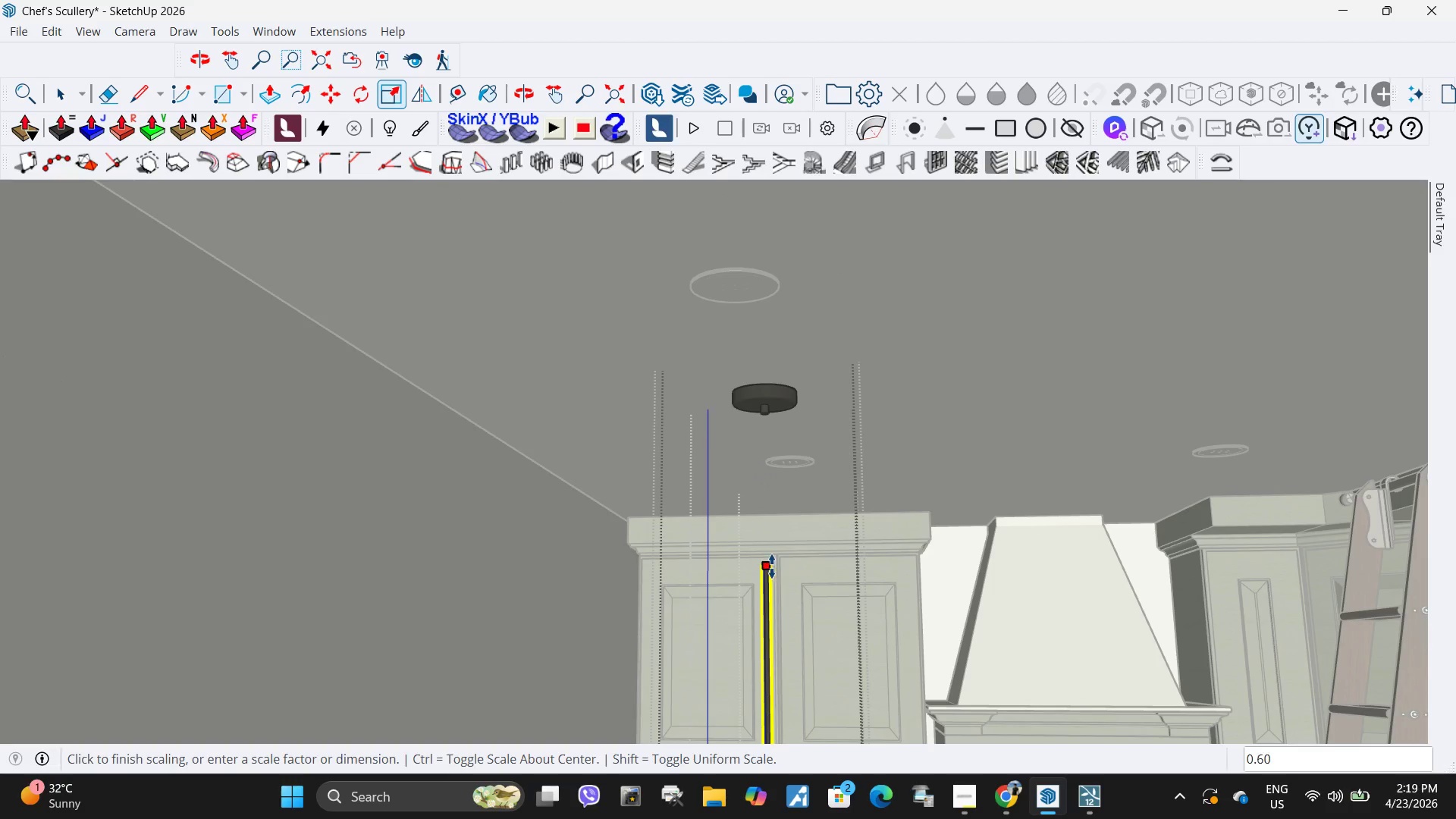 
left_click([770, 585])
 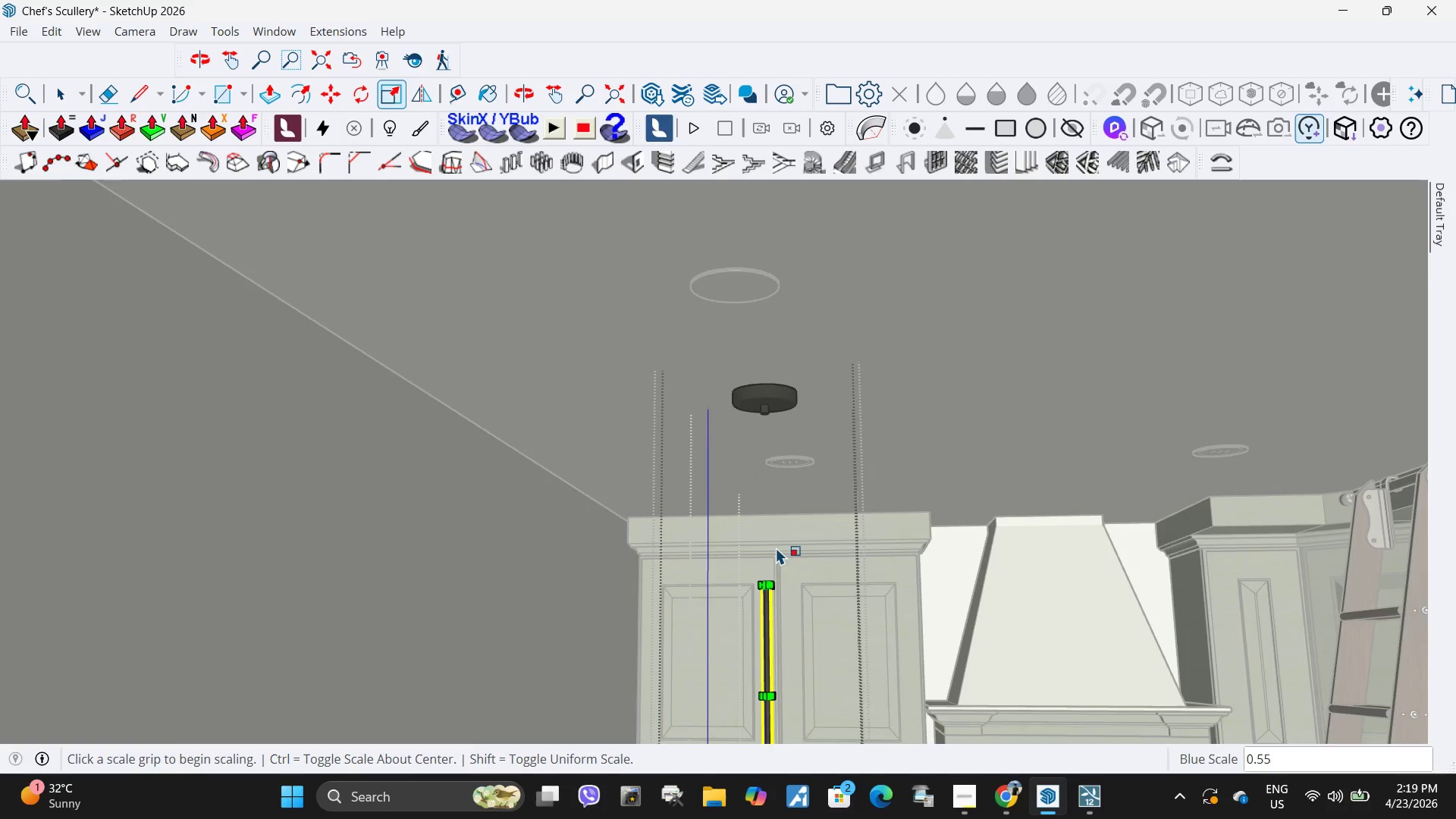 
key(Space)
 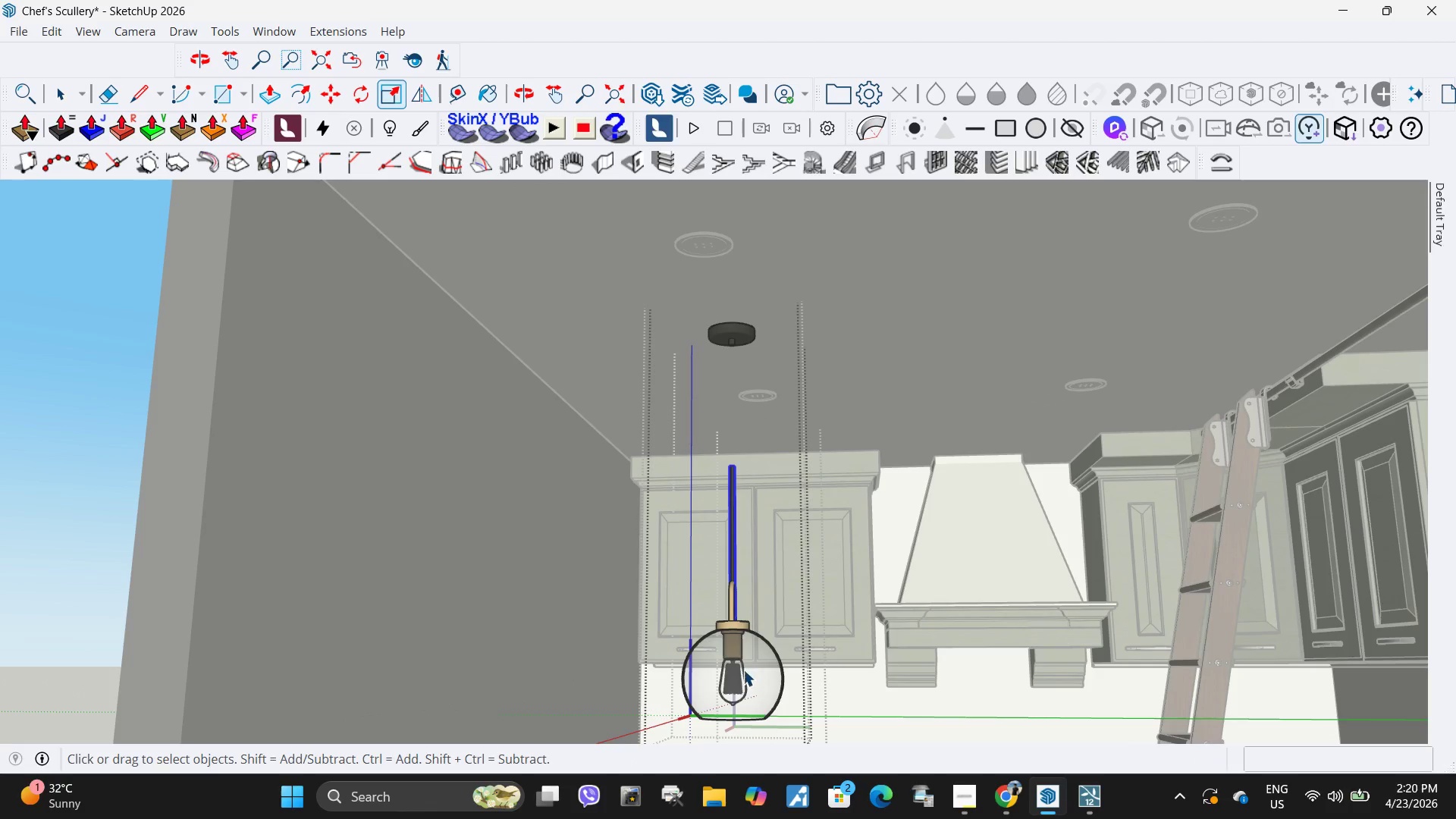 
scroll: coordinate [766, 504], scroll_direction: down, amount: 5.0
 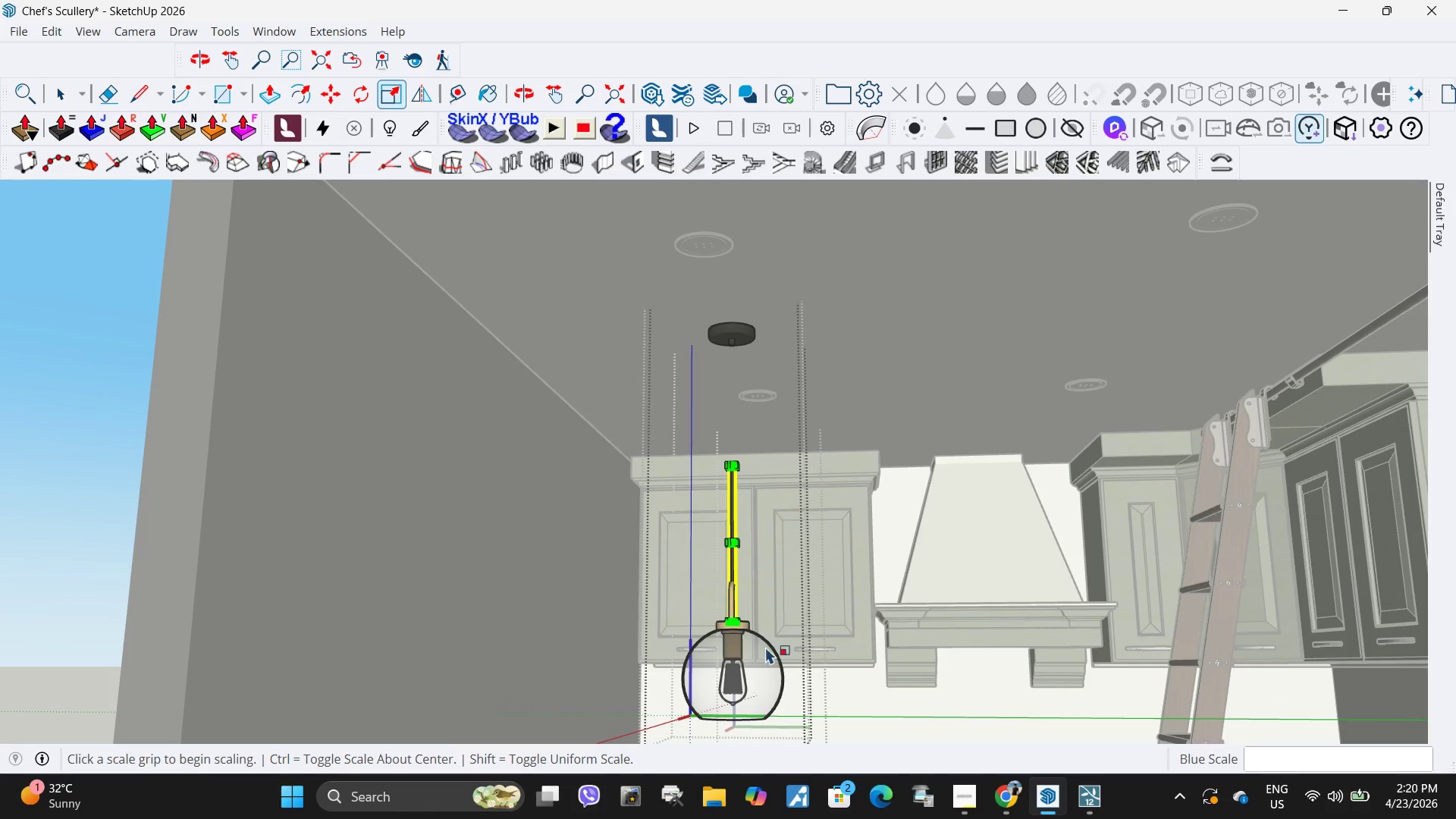 
left_click([733, 670])
 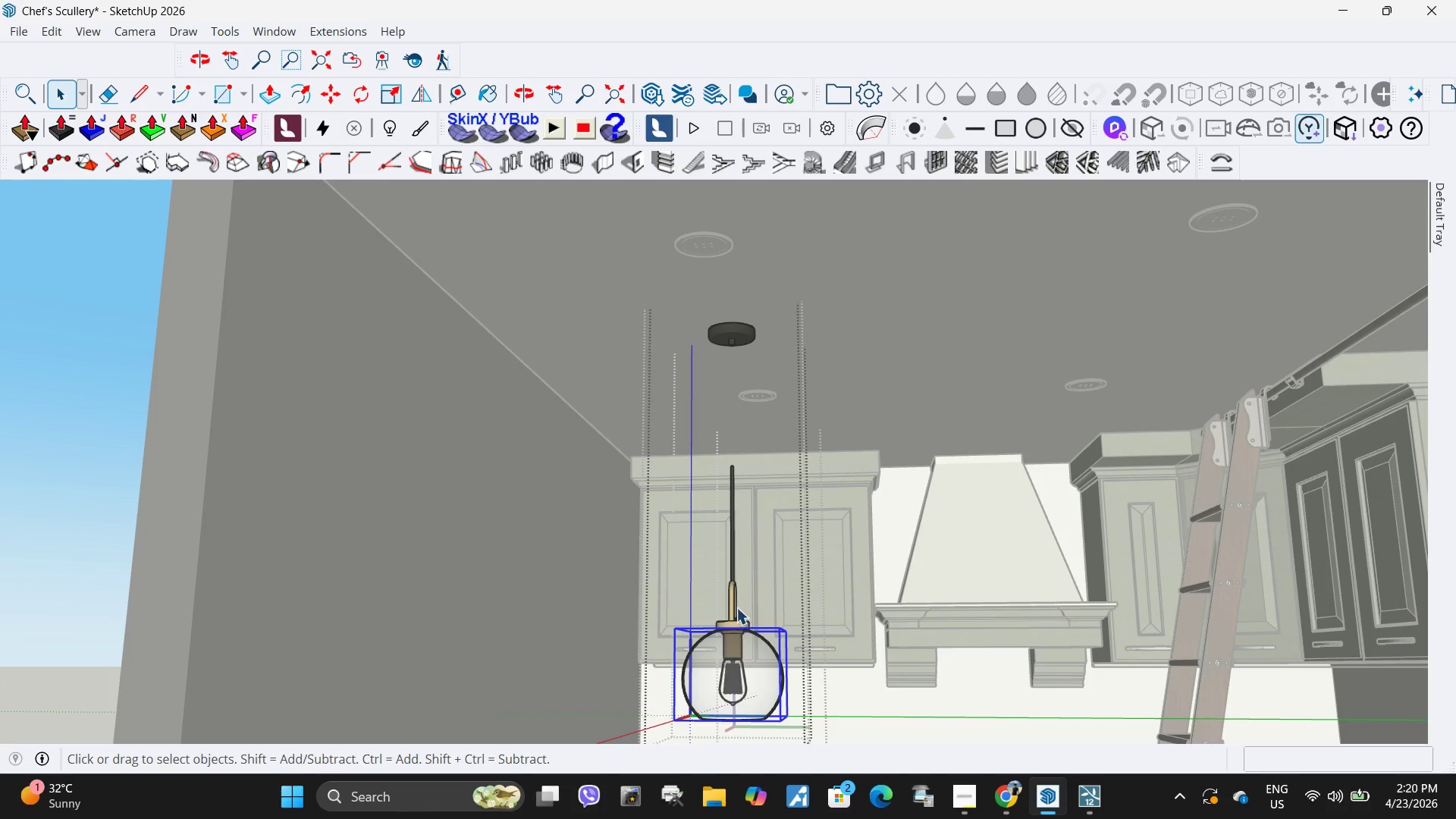 
hold_key(key=ShiftLeft, duration=1.33)
left_click([731, 602])
 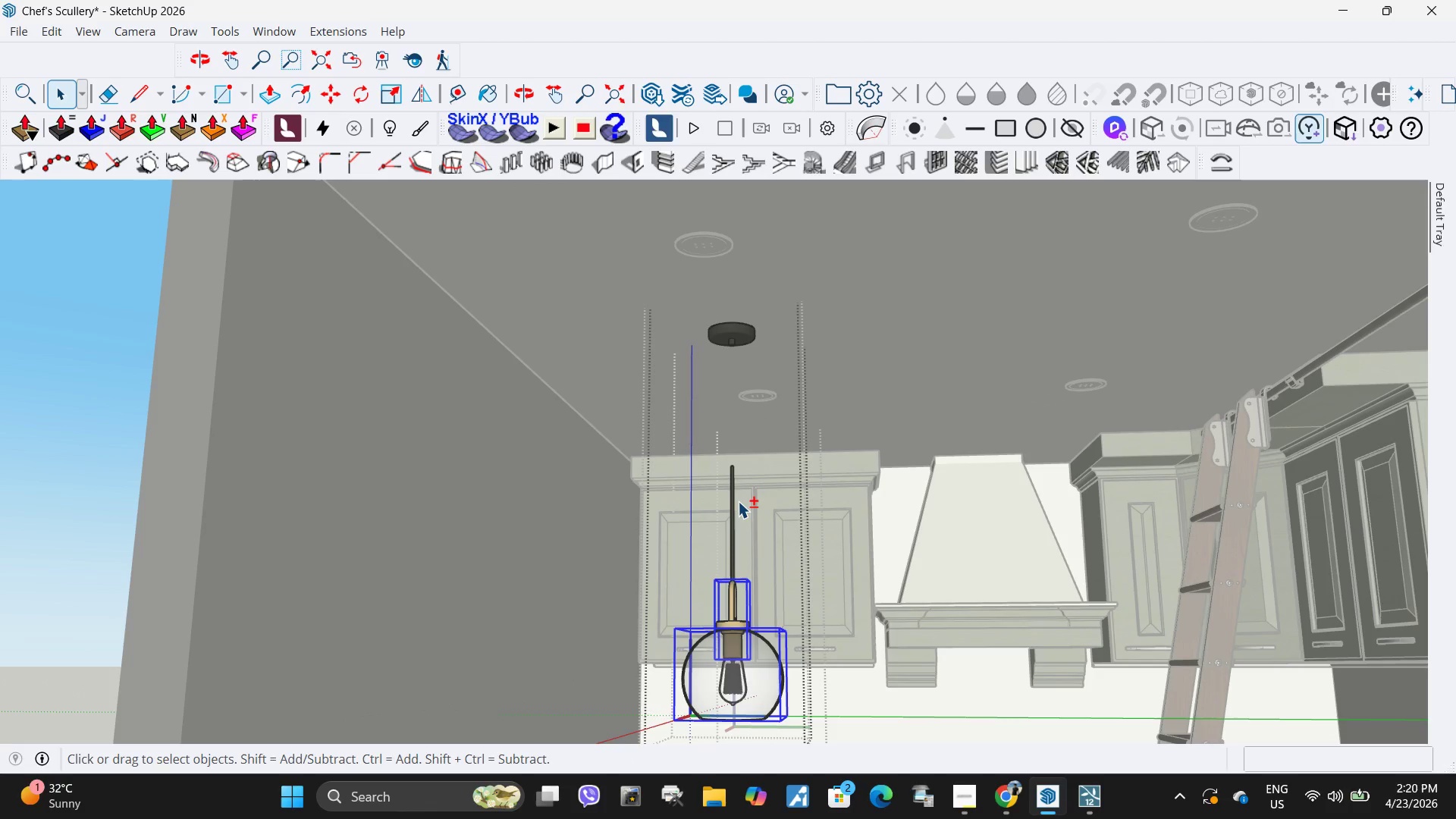 
left_click_drag(start_coordinate=[738, 501], to_coordinate=[733, 501])
 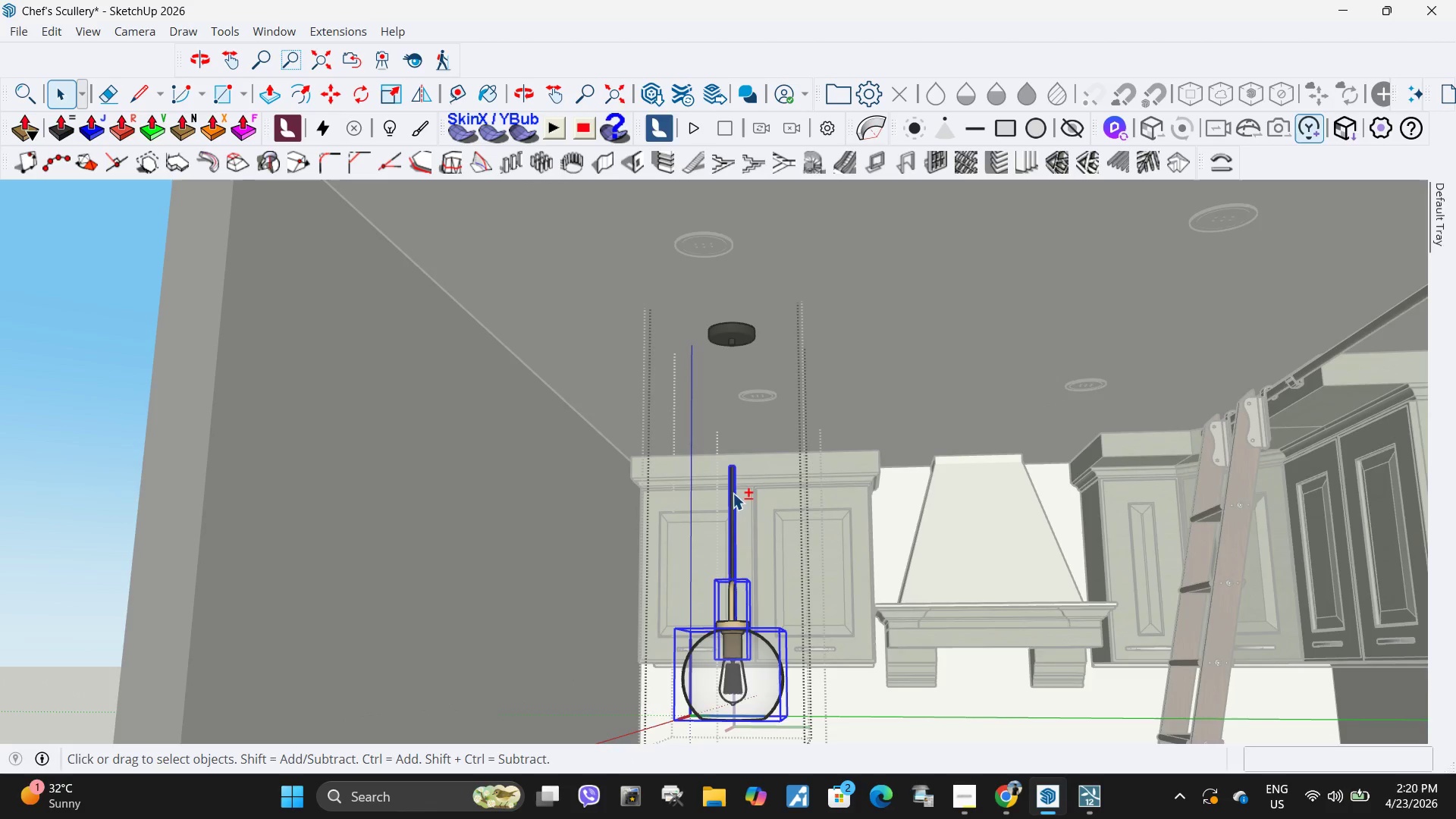 
key(M)
 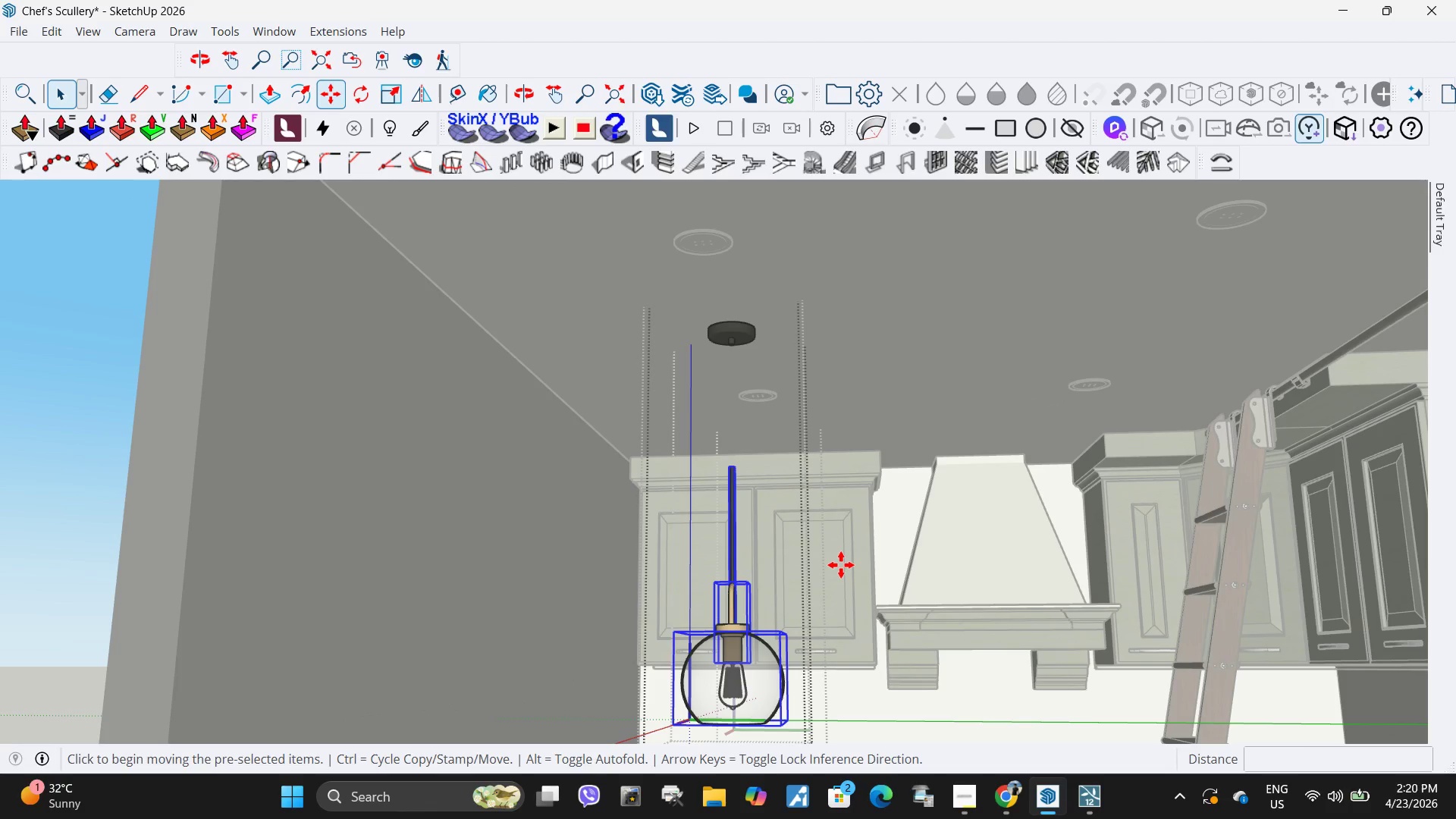 
scroll: coordinate [742, 444], scroll_direction: none, amount: 0.0
 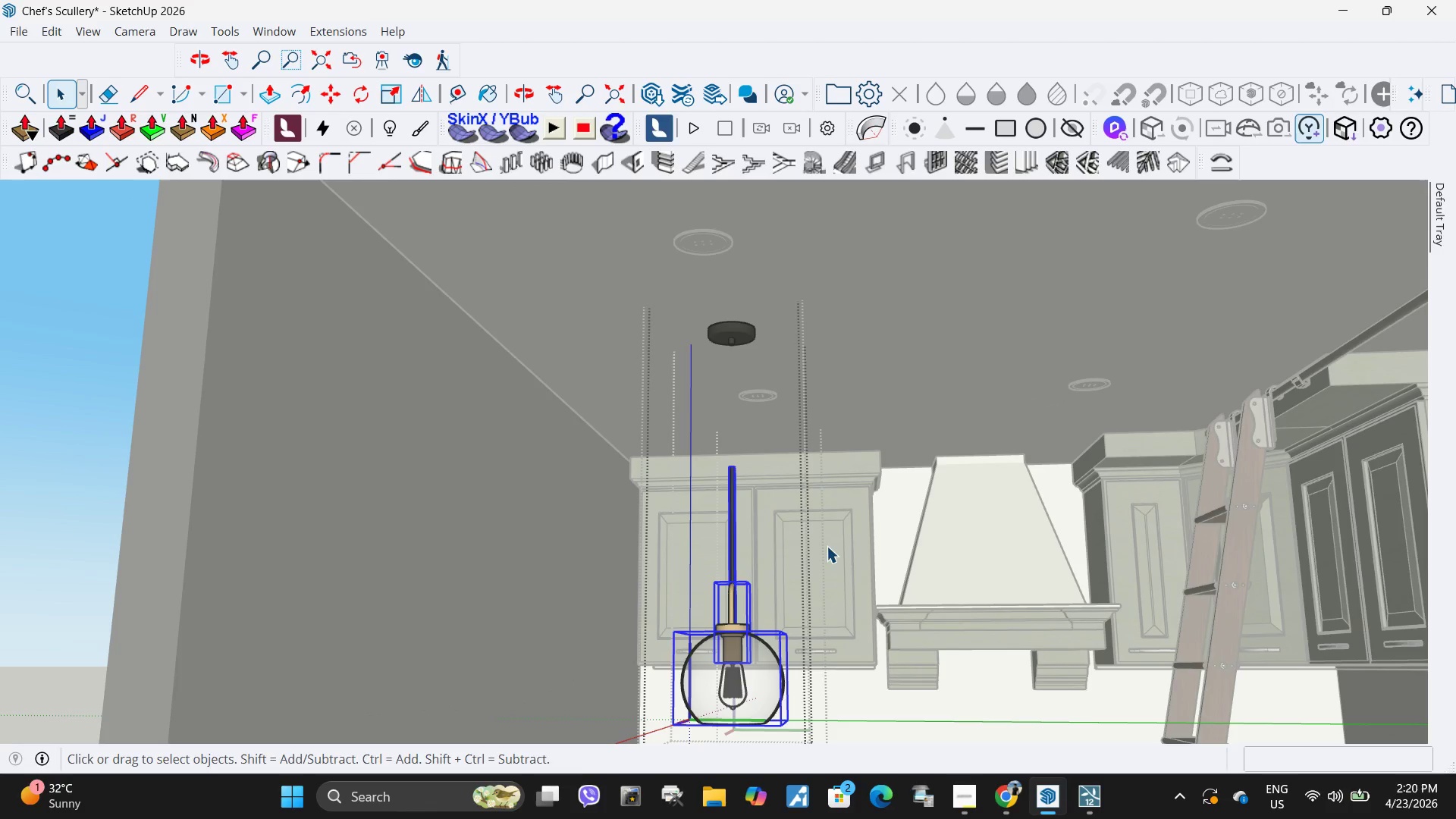 
left_click([841, 565])
 